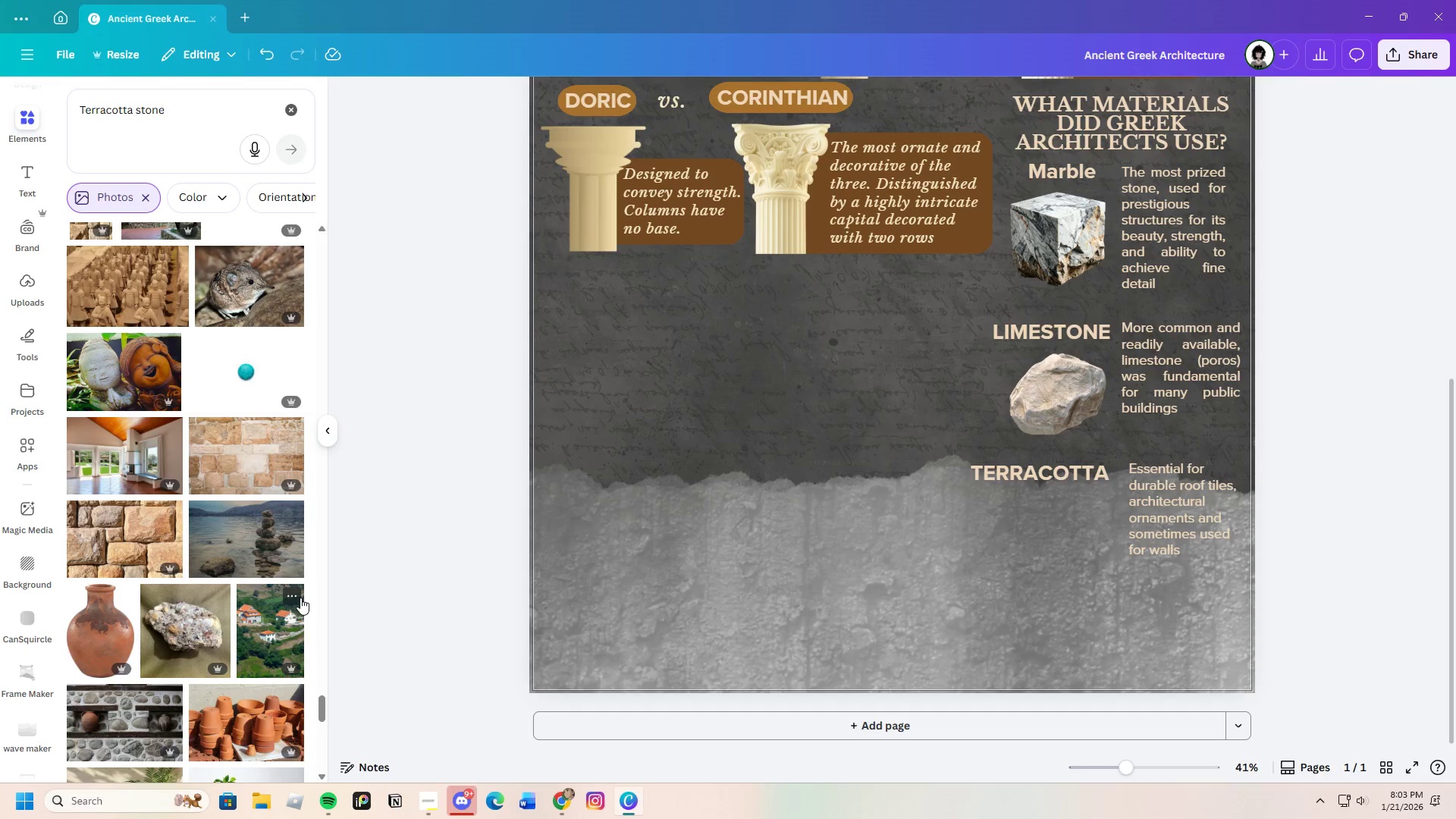 
wait(44.89)
 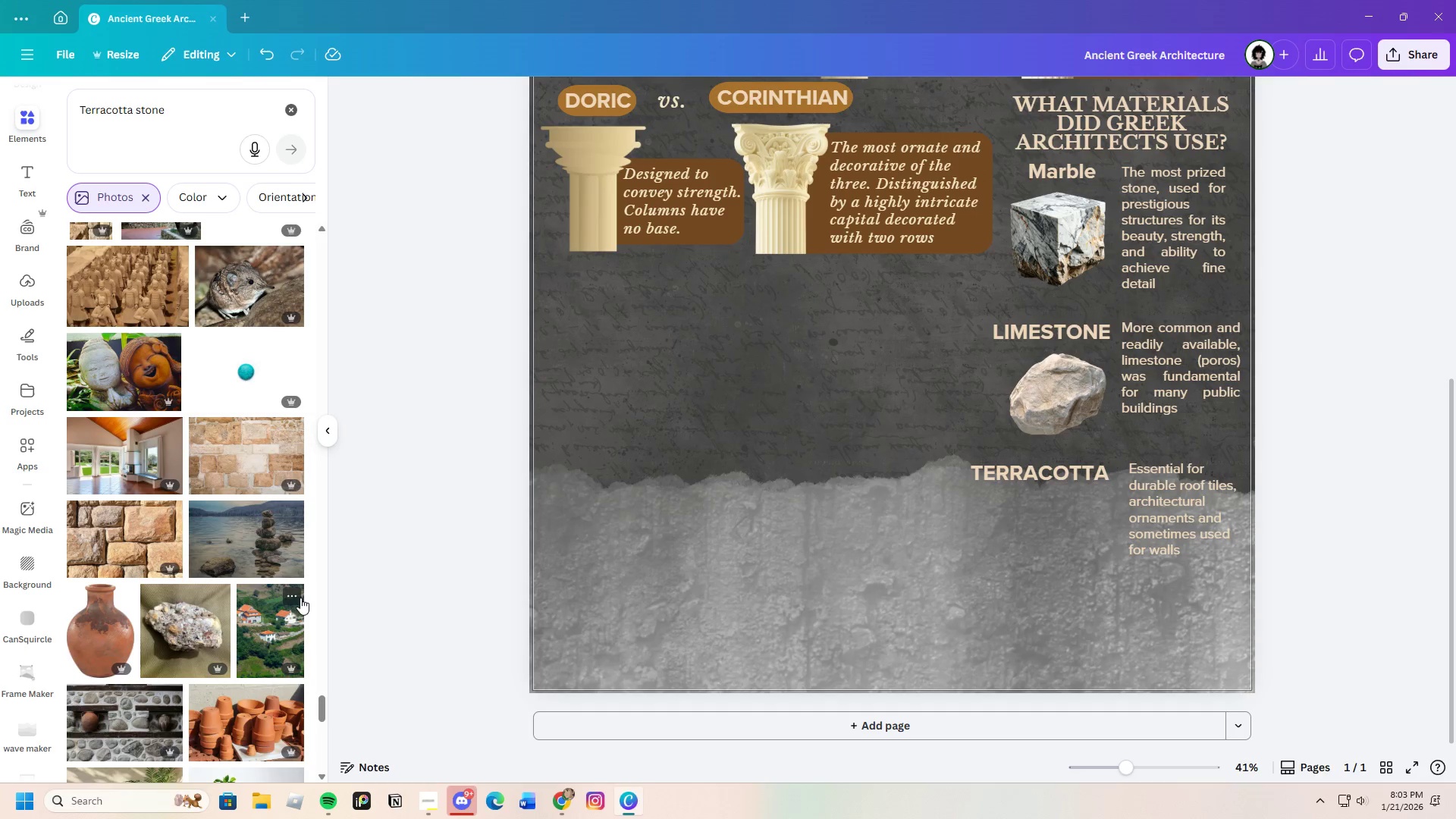 
scroll: coordinate [283, 635], scroll_direction: down, amount: 2.0
 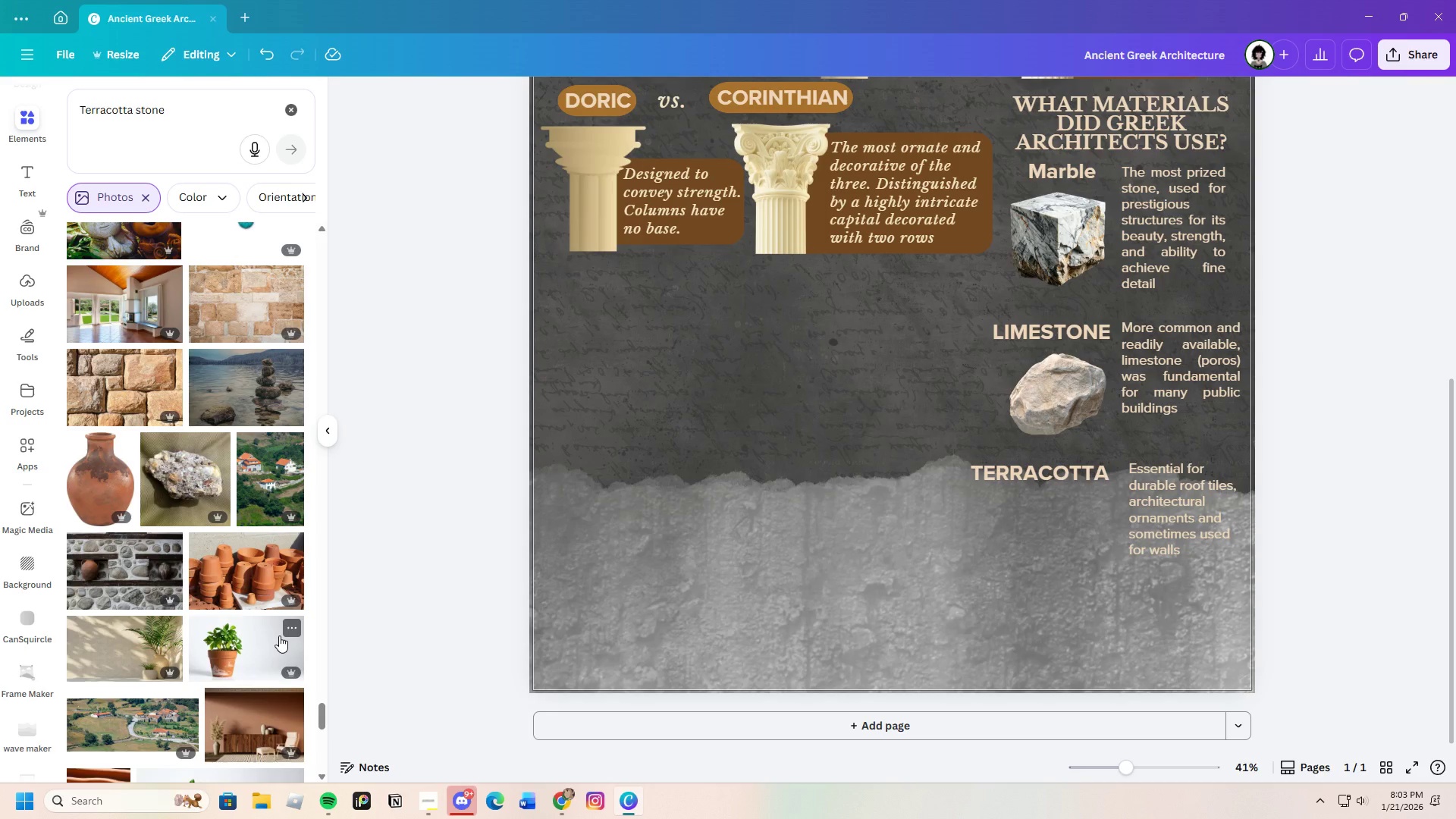 
wait(14.99)
 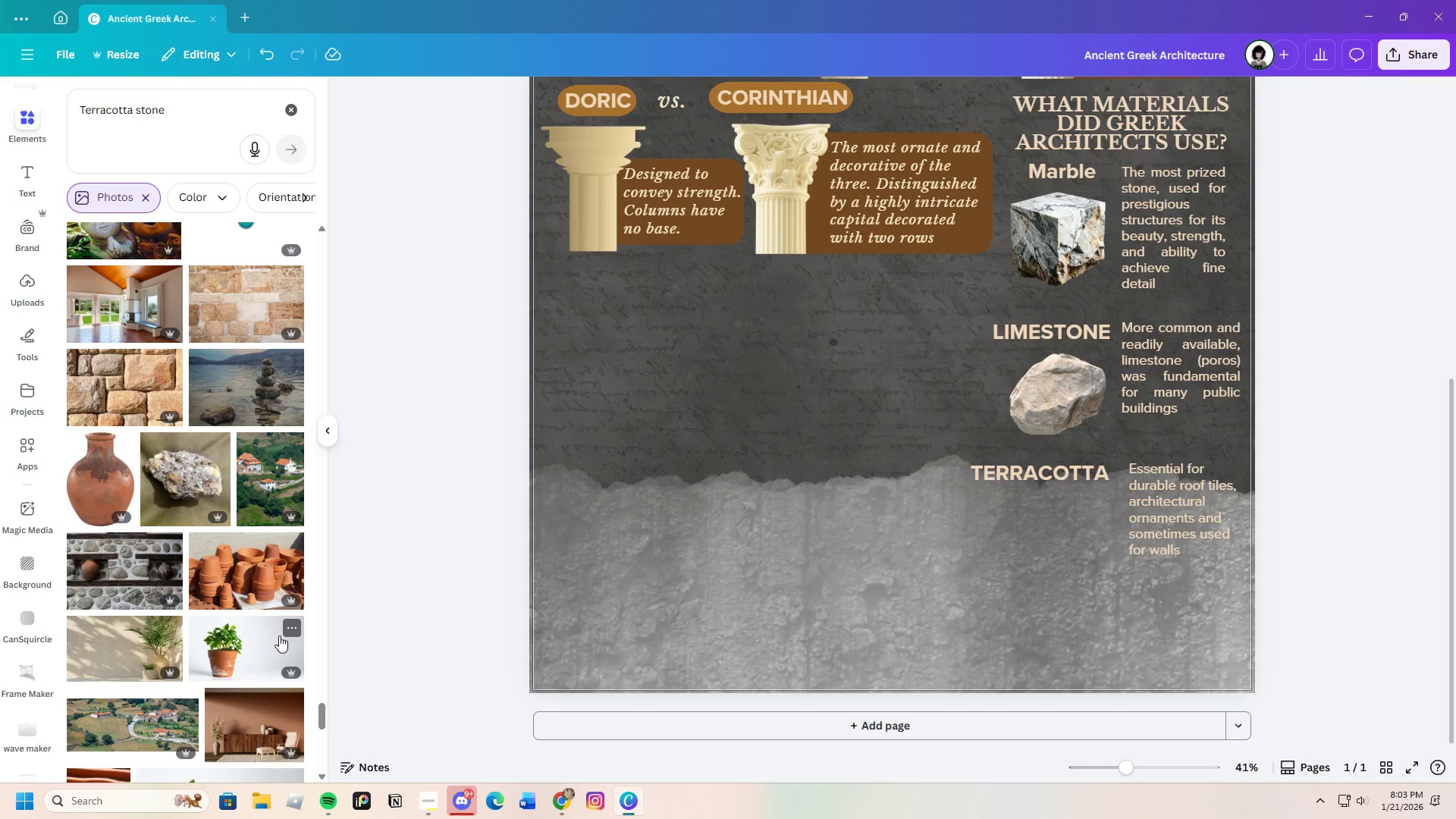 
scroll: coordinate [275, 636], scroll_direction: down, amount: 2.0
 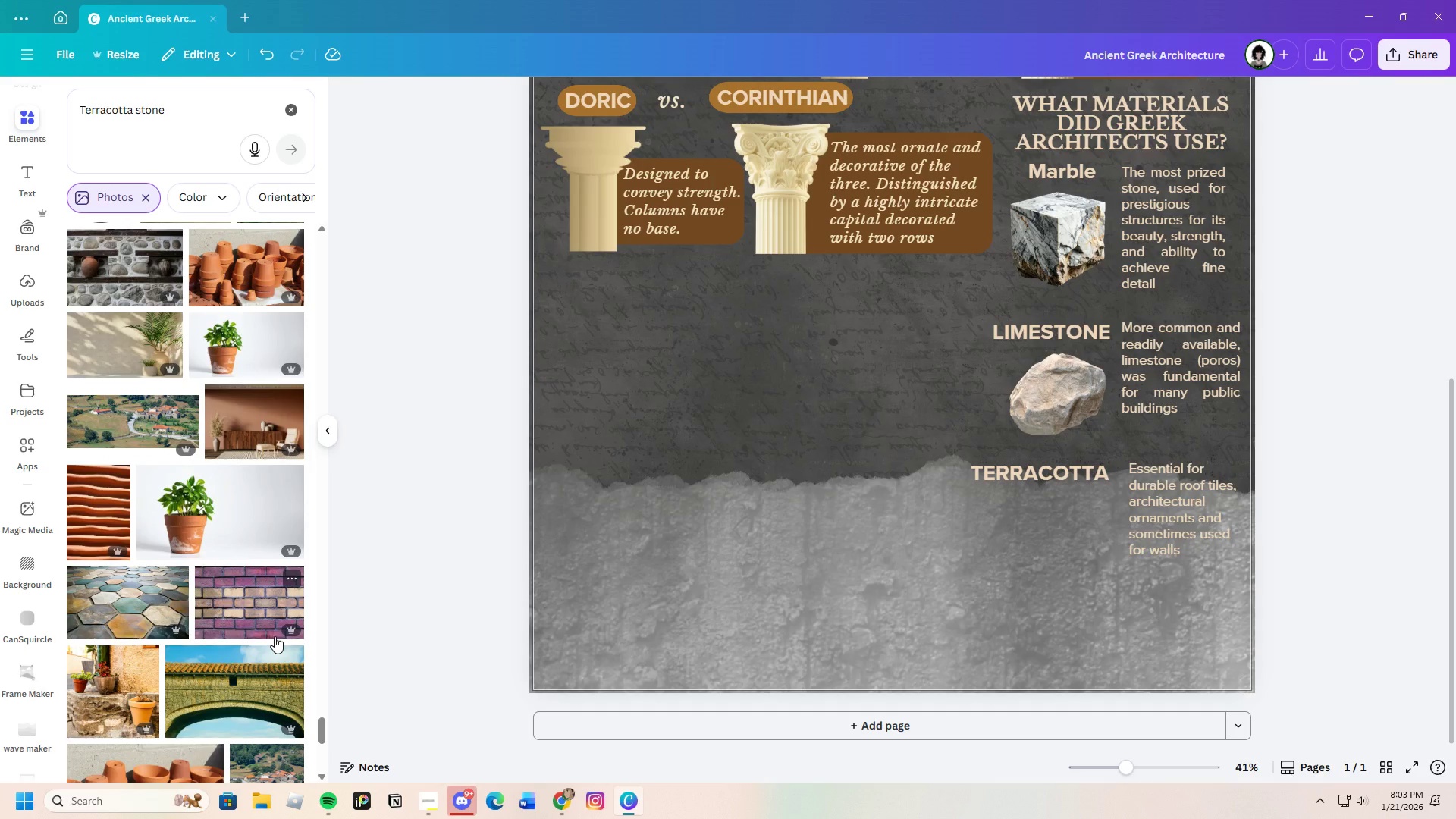 
wait(9.5)
 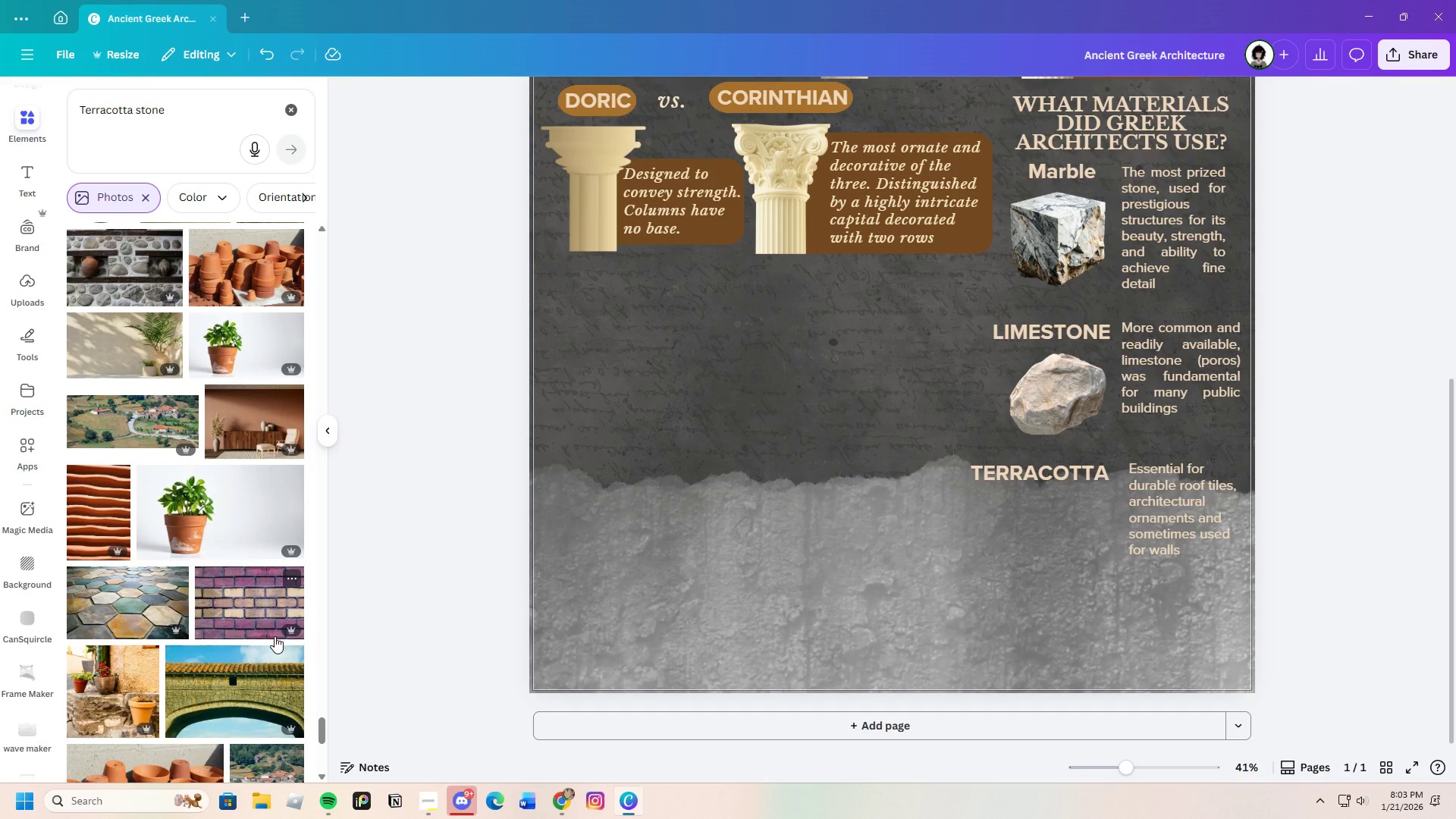 
scroll: coordinate [271, 639], scroll_direction: down, amount: 1.0
 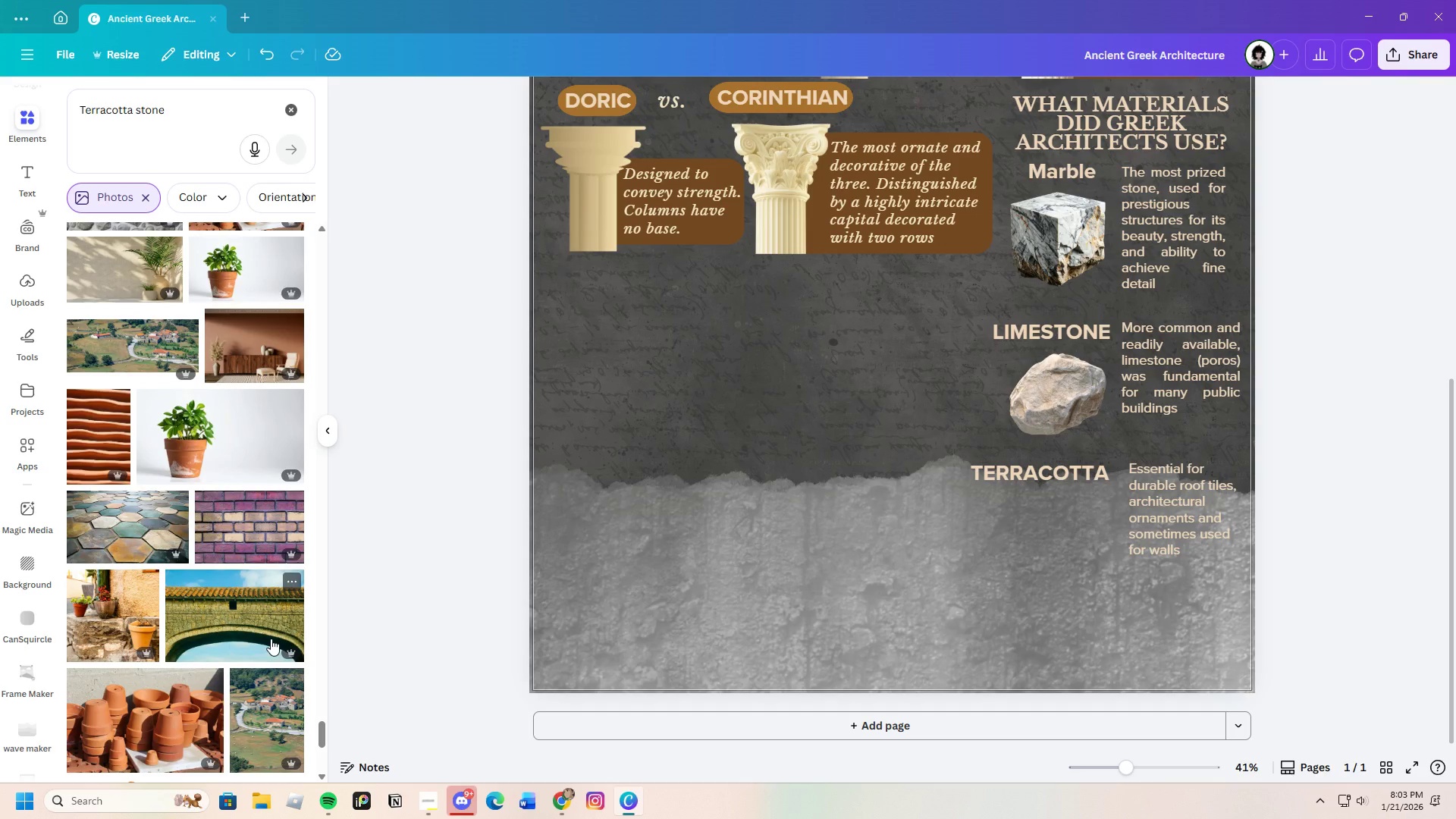 
wait(10.8)
 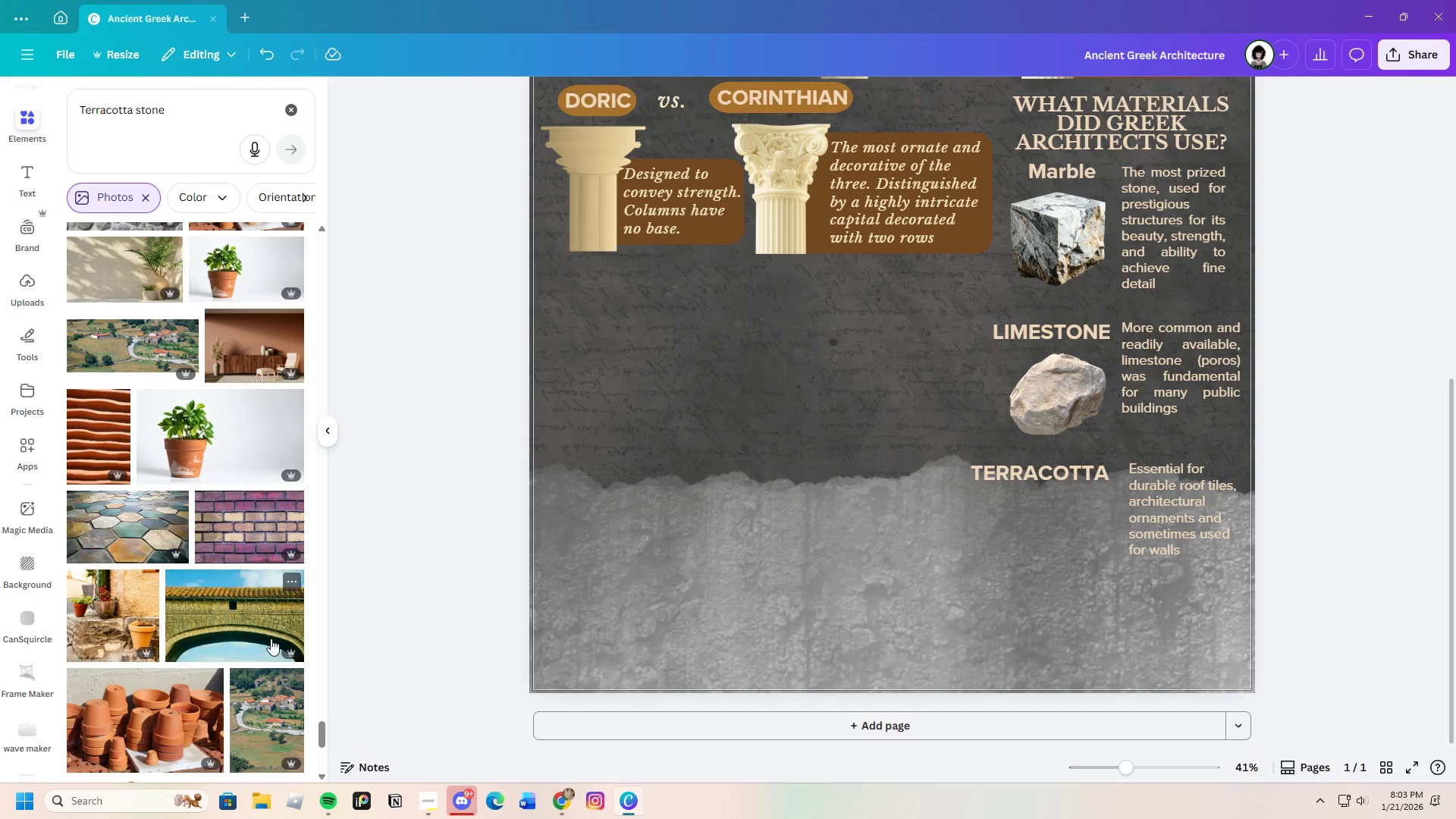 
scroll: coordinate [269, 639], scroll_direction: down, amount: 2.0
 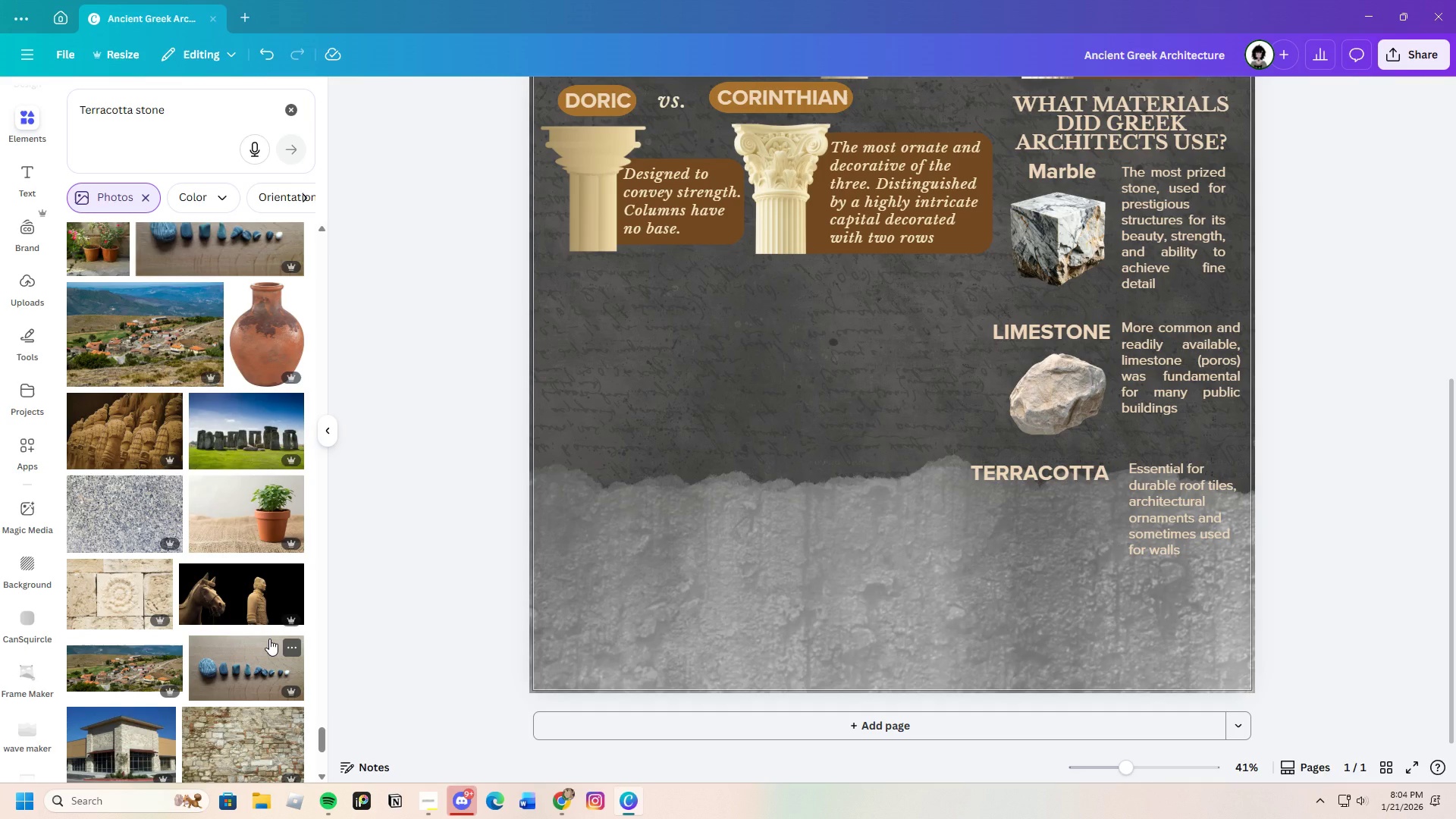 
wait(6.84)
 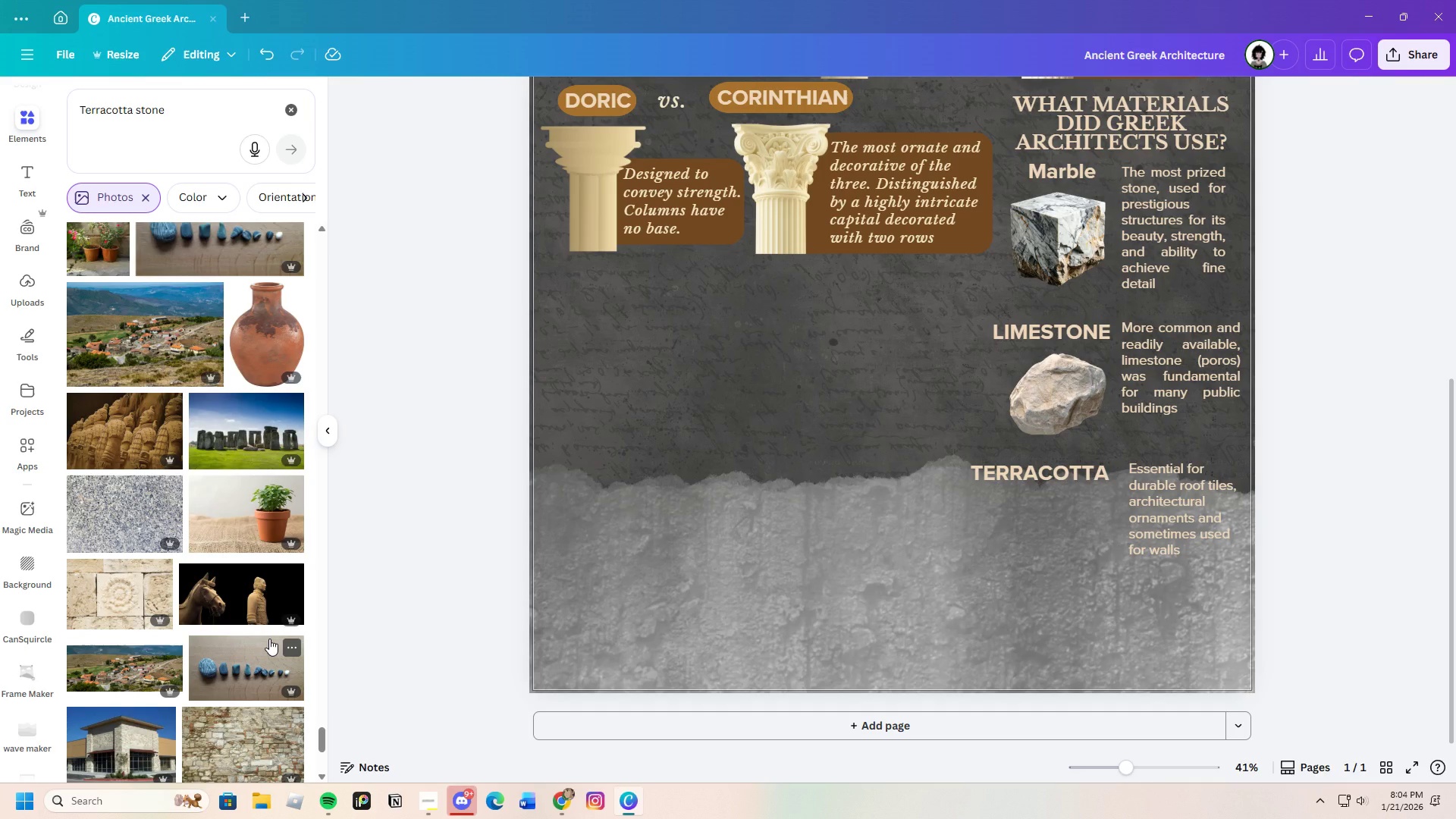 
scroll: coordinate [210, 602], scroll_direction: down, amount: 8.0
 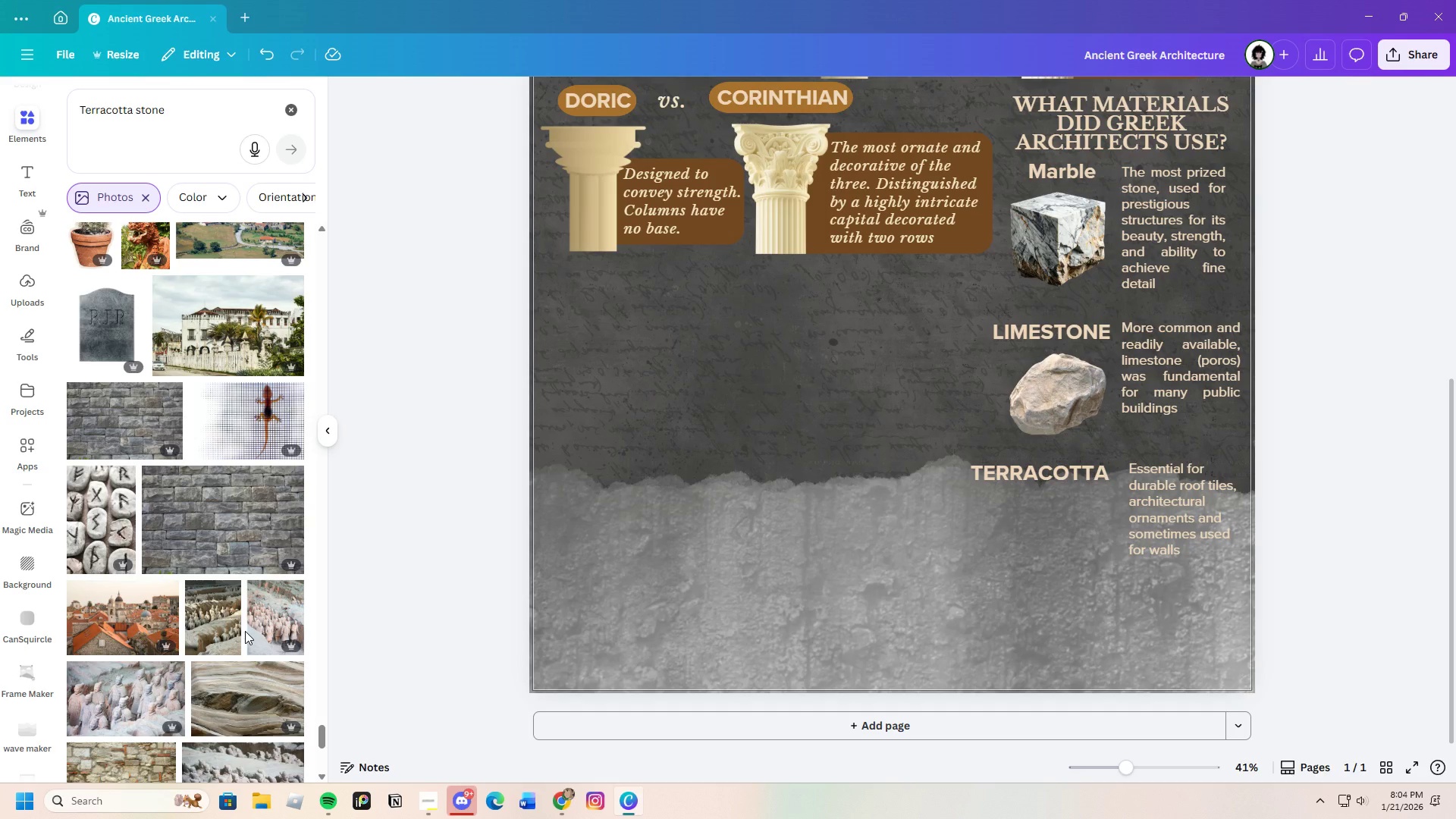 
wait(14.34)
 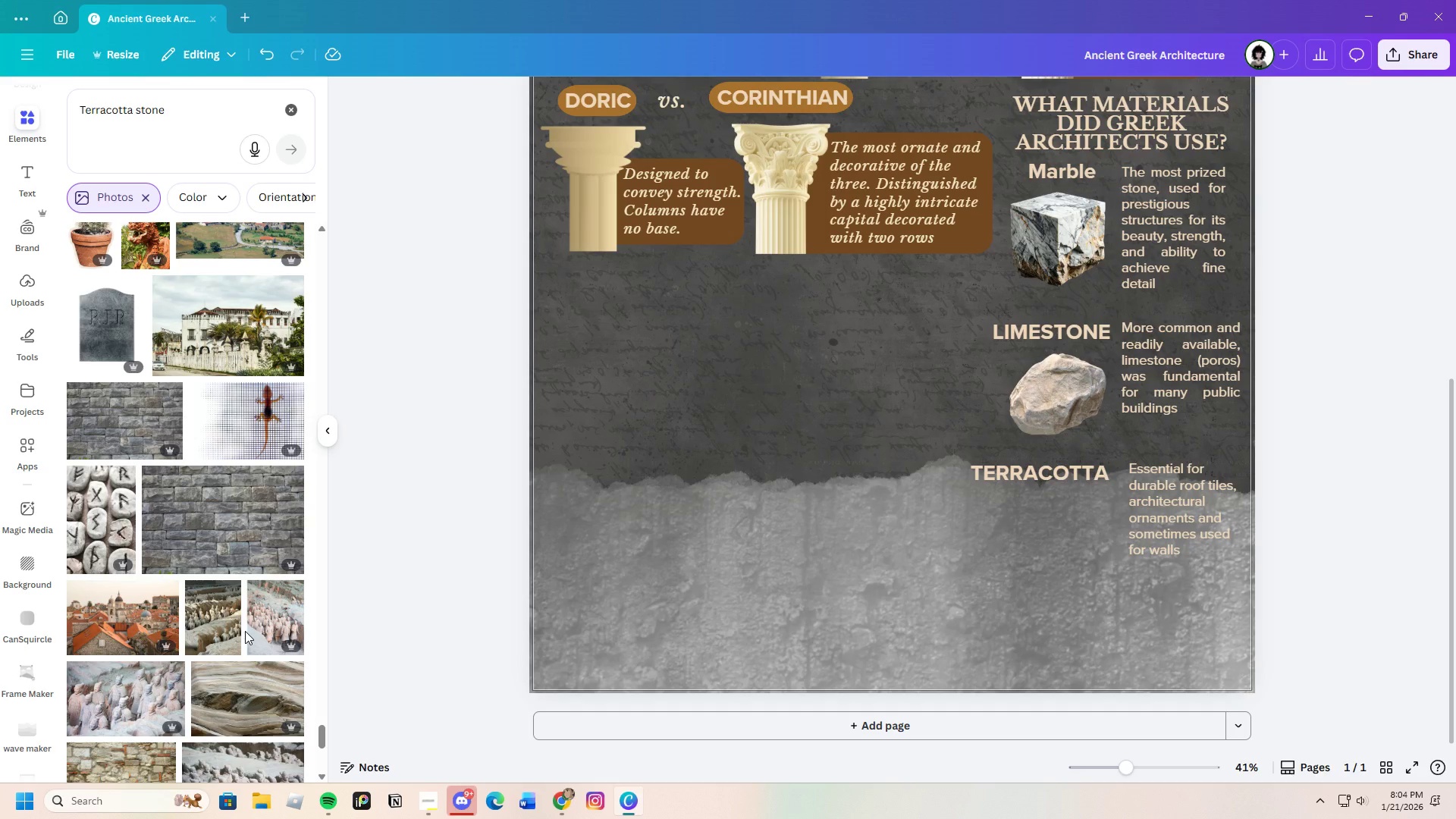 
mouse_move([237, 643])
 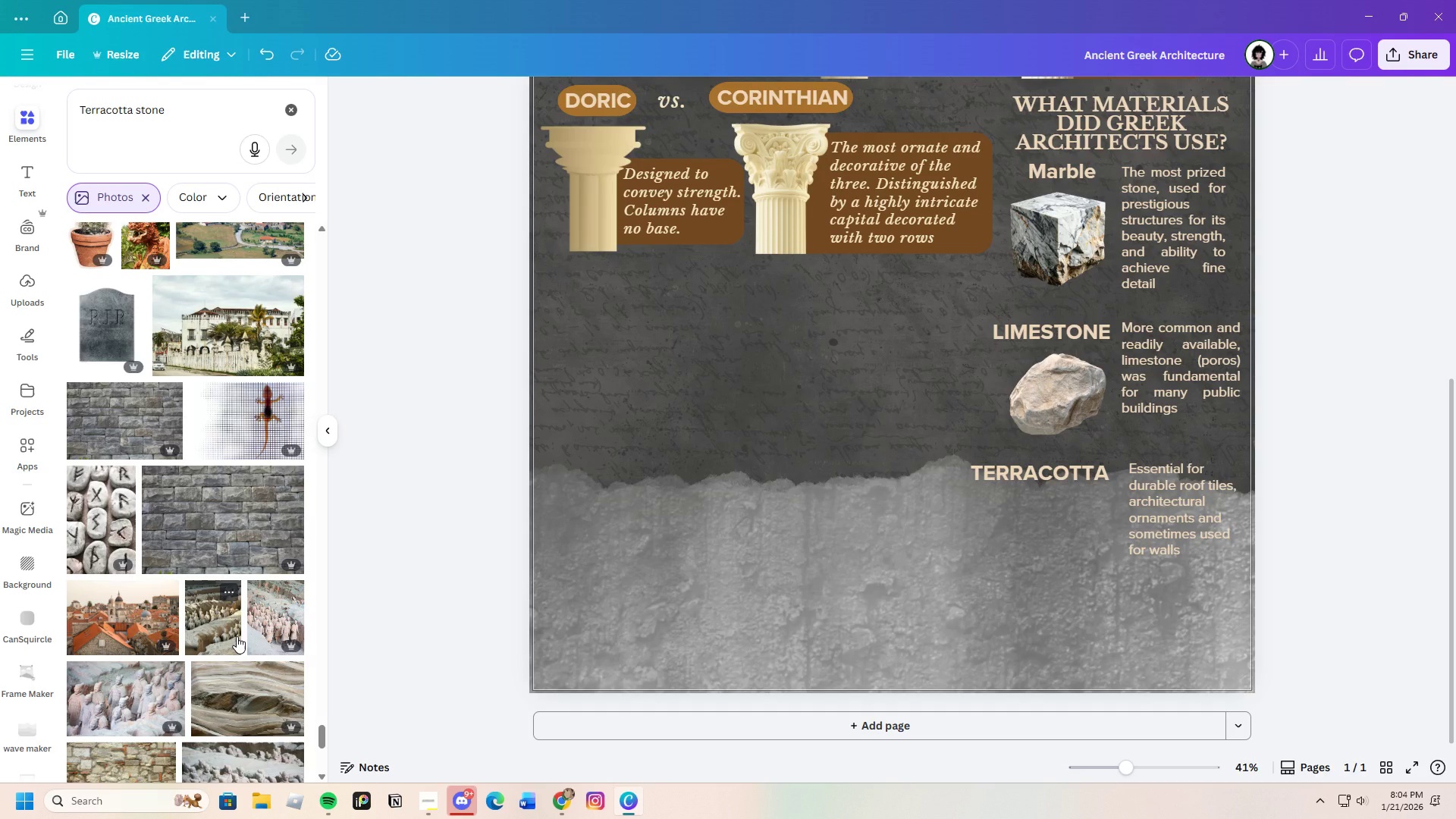 
wait(5.32)
 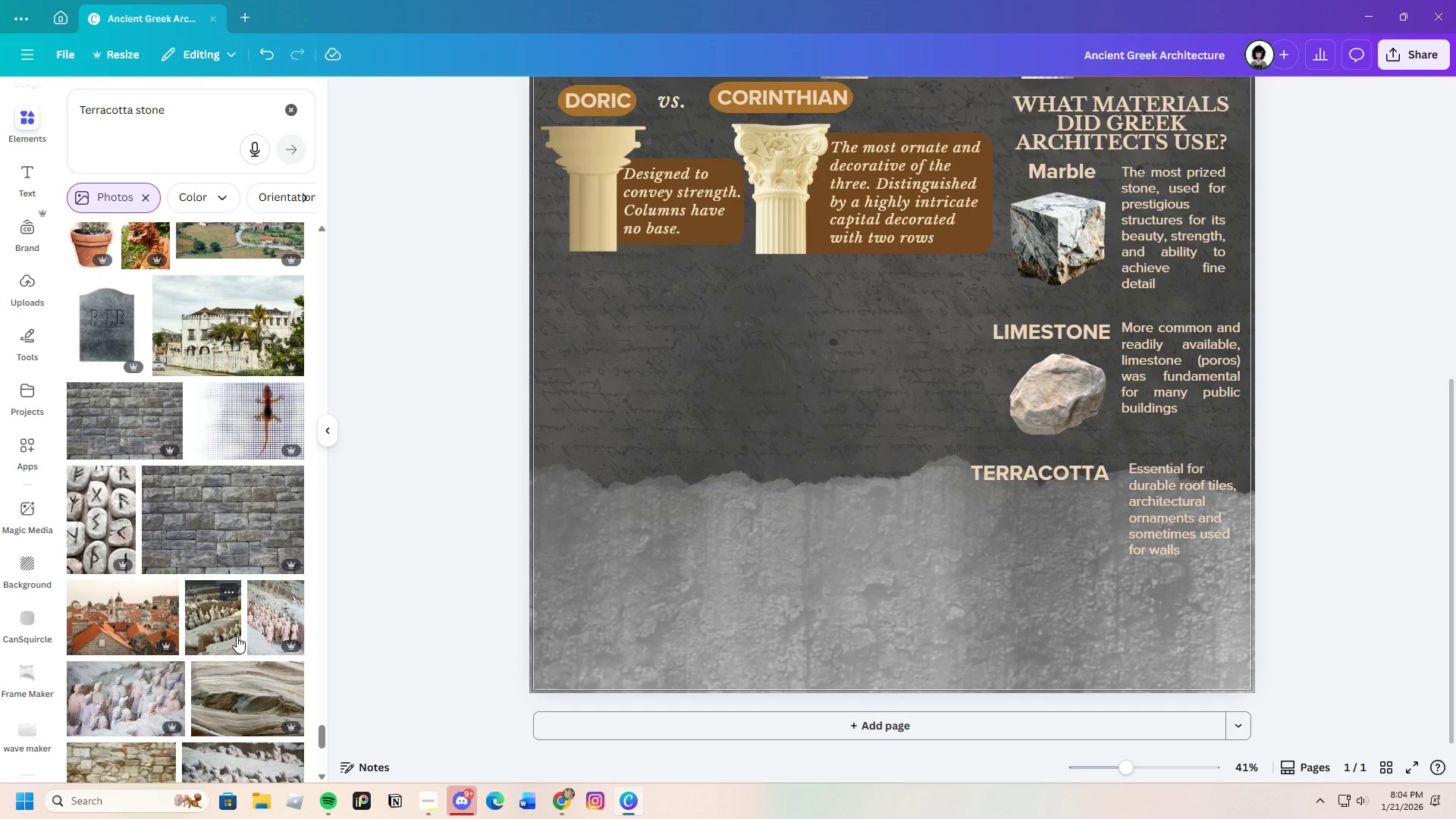 
scroll: coordinate [211, 666], scroll_direction: down, amount: 3.0
 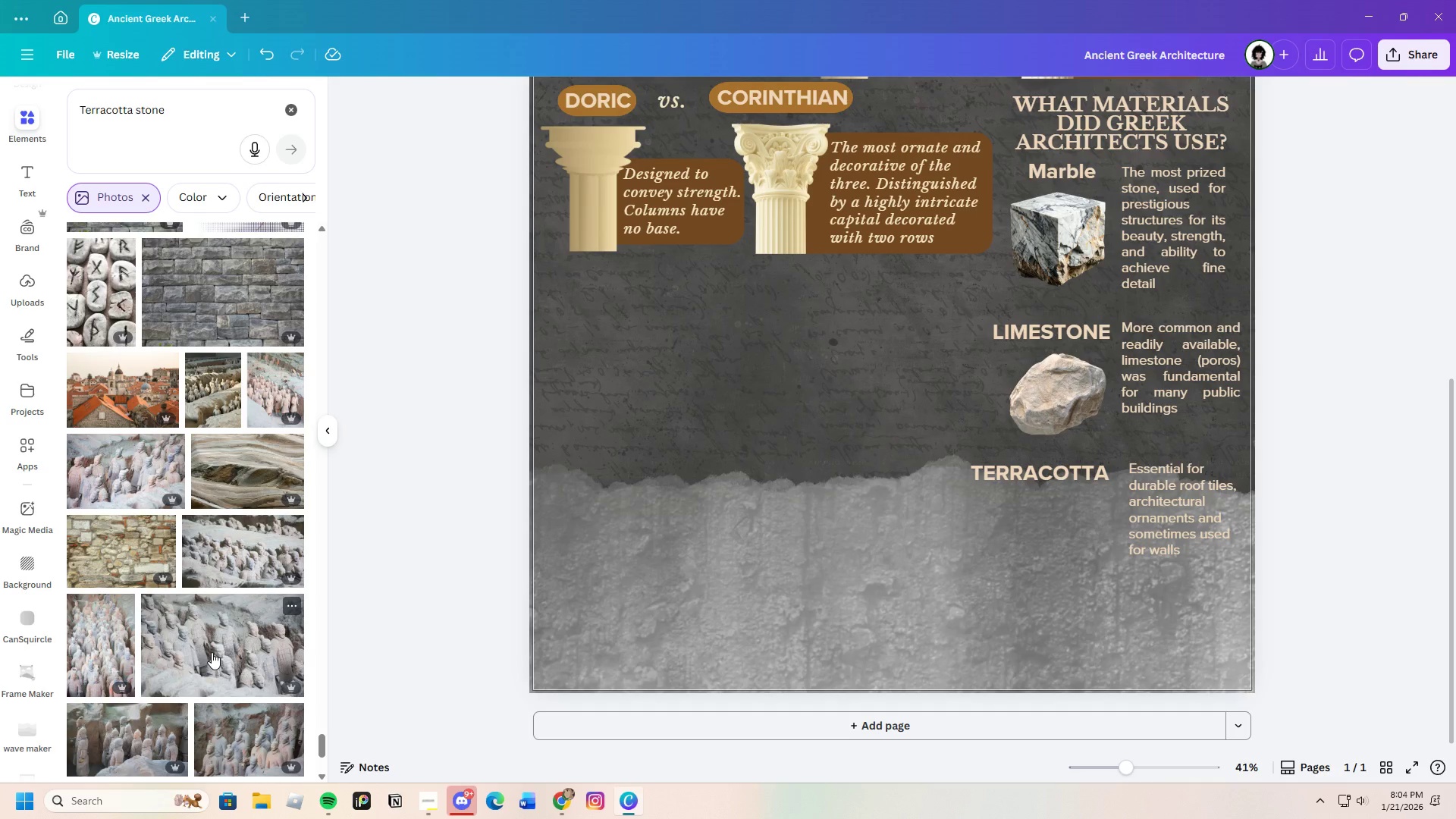 
wait(13.75)
 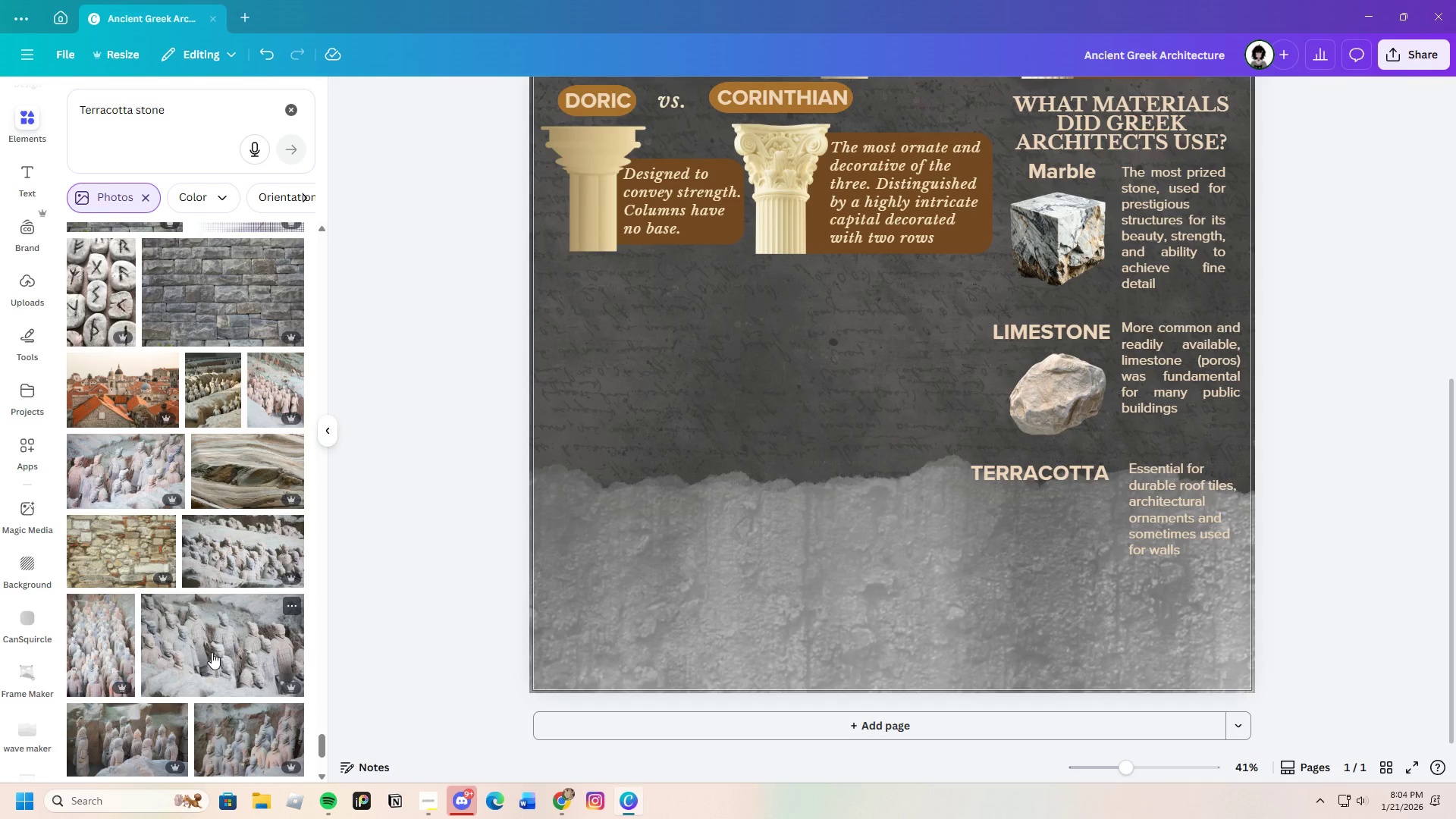 
scroll: coordinate [212, 648], scroll_direction: down, amount: 8.0
 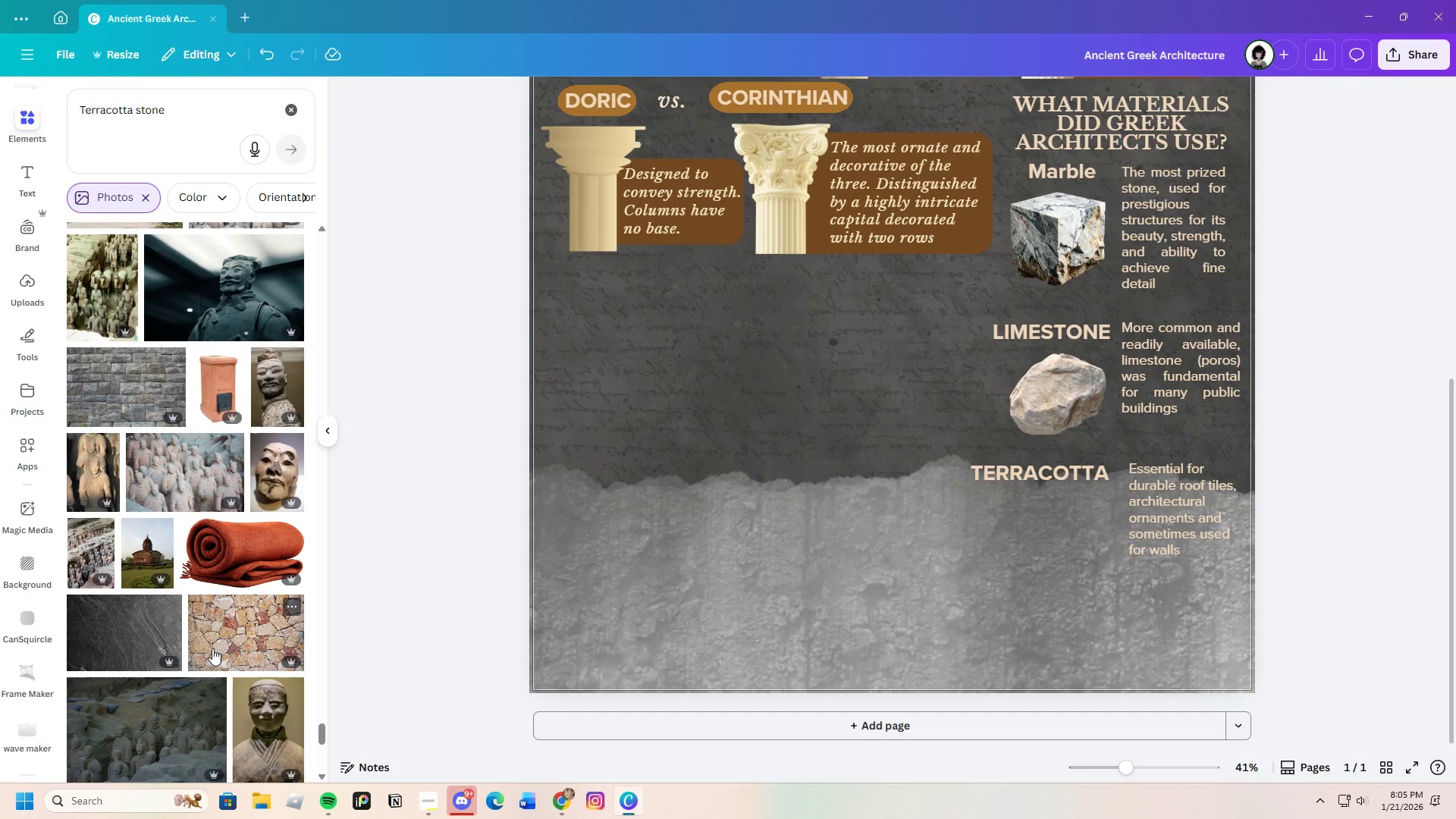 
wait(16.03)
 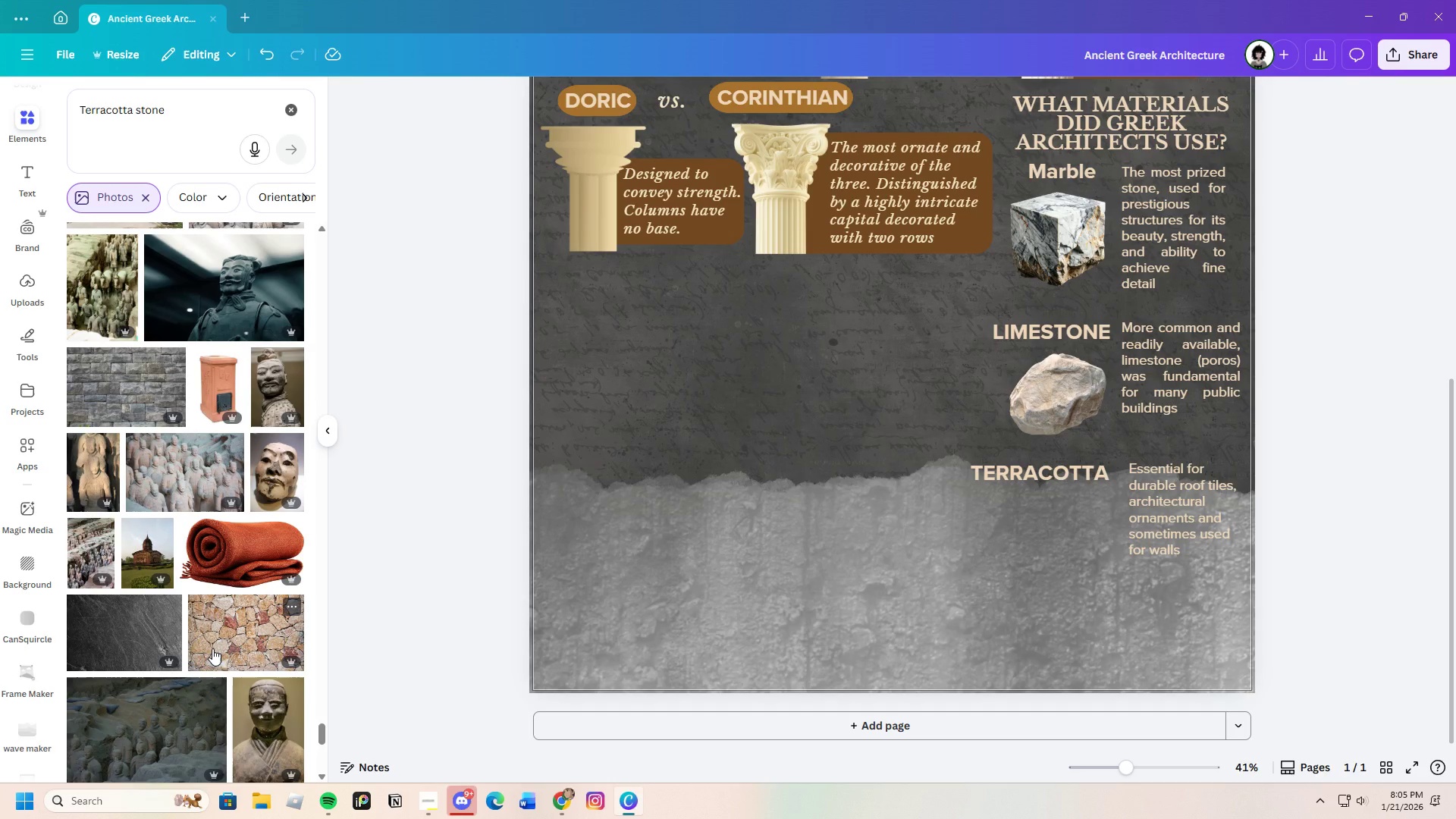 
scroll: coordinate [214, 648], scroll_direction: down, amount: 4.0
 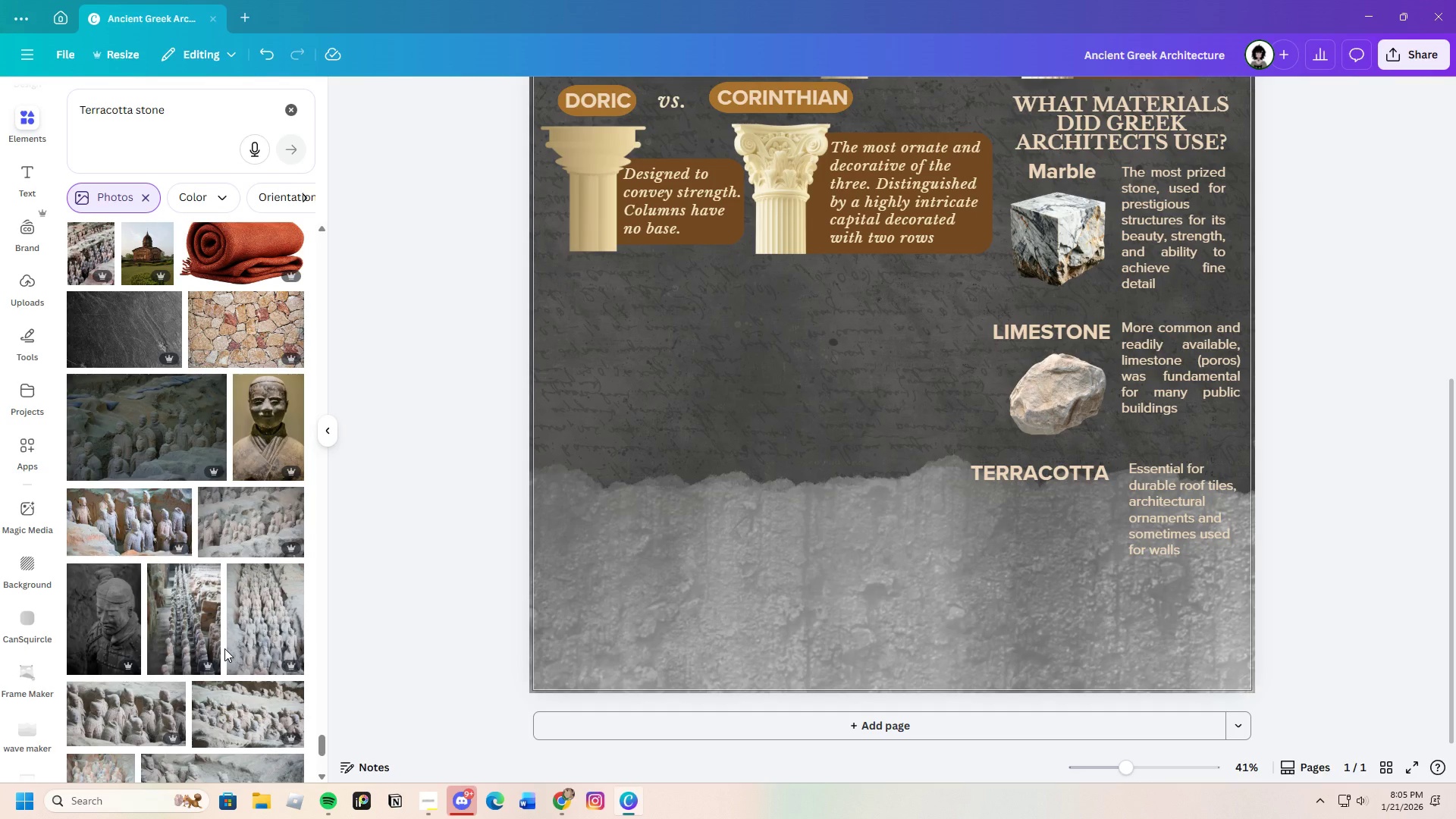 
wait(12.36)
 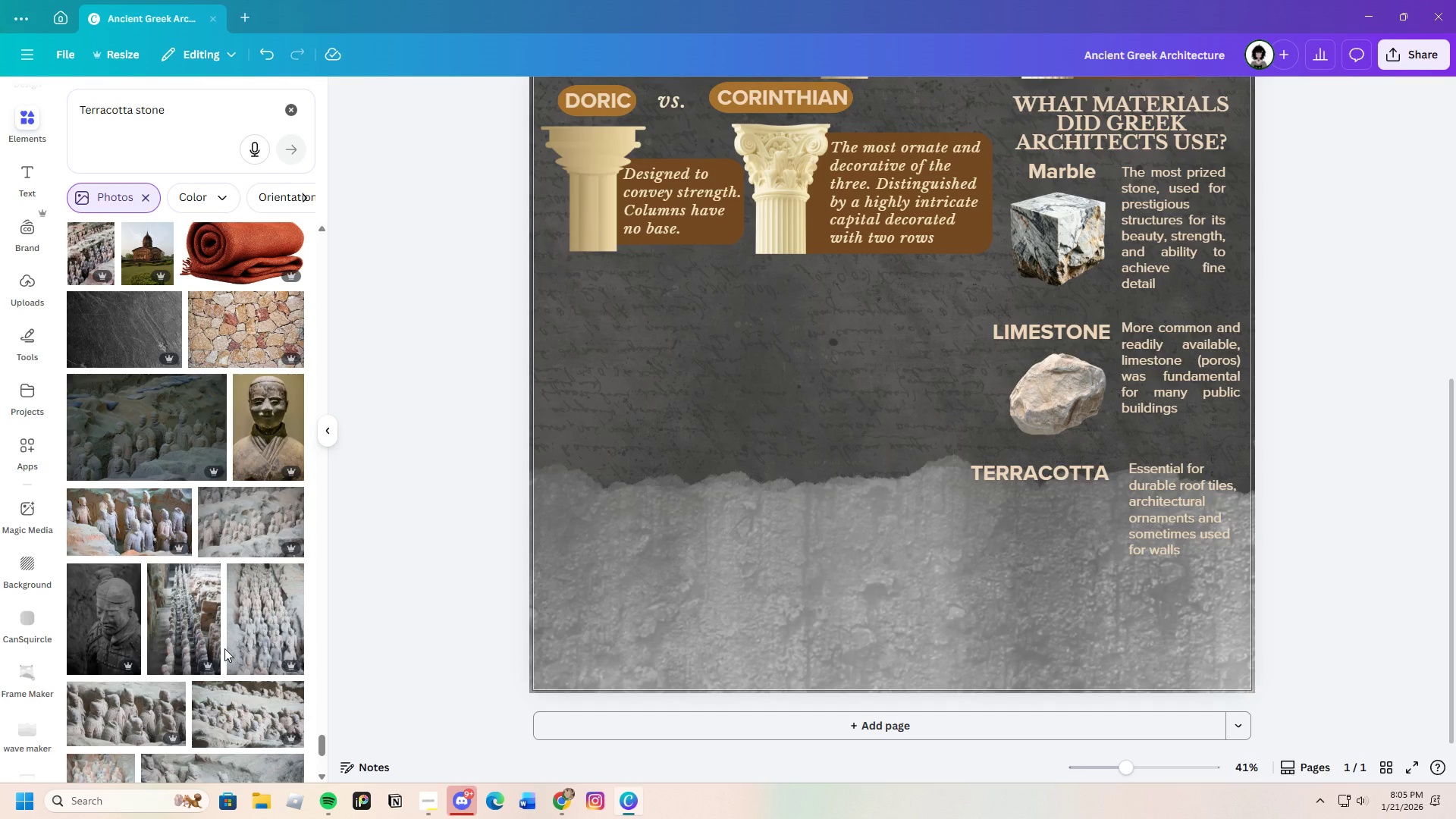 
scroll: coordinate [190, 553], scroll_direction: down, amount: 21.0
 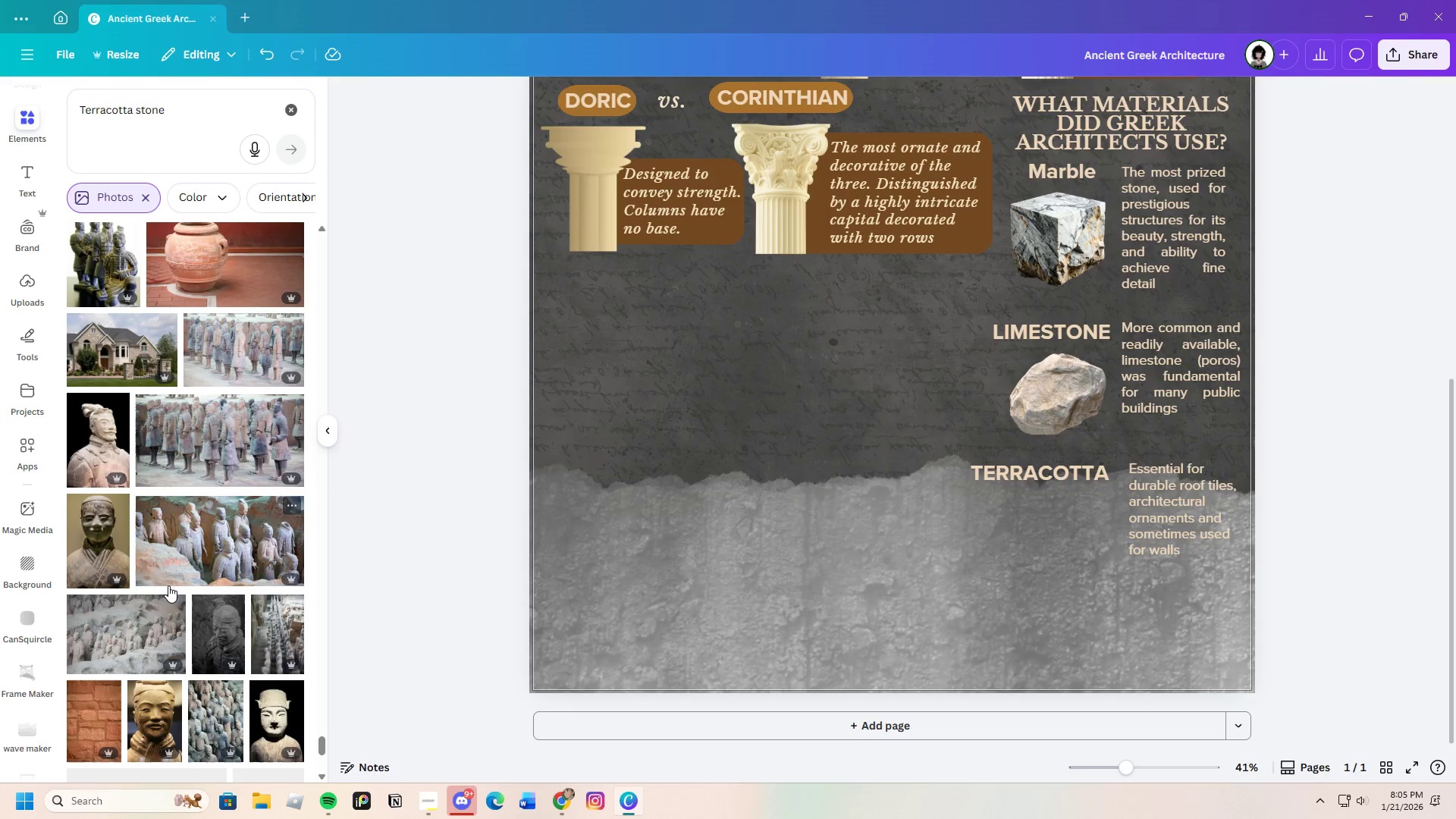 
scroll: coordinate [163, 587], scroll_direction: down, amount: 23.0
 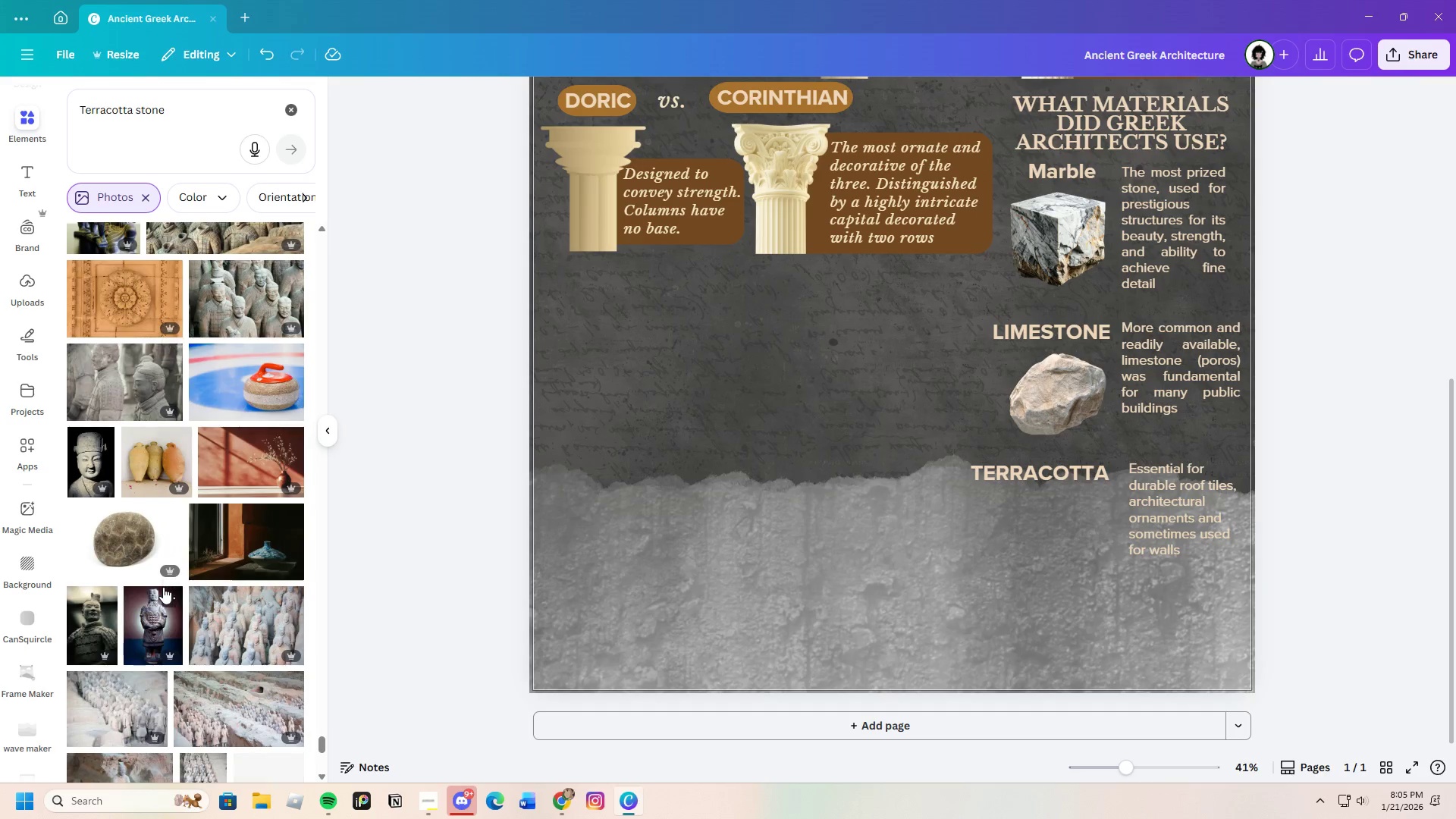 
scroll: coordinate [178, 526], scroll_direction: down, amount: 25.0
 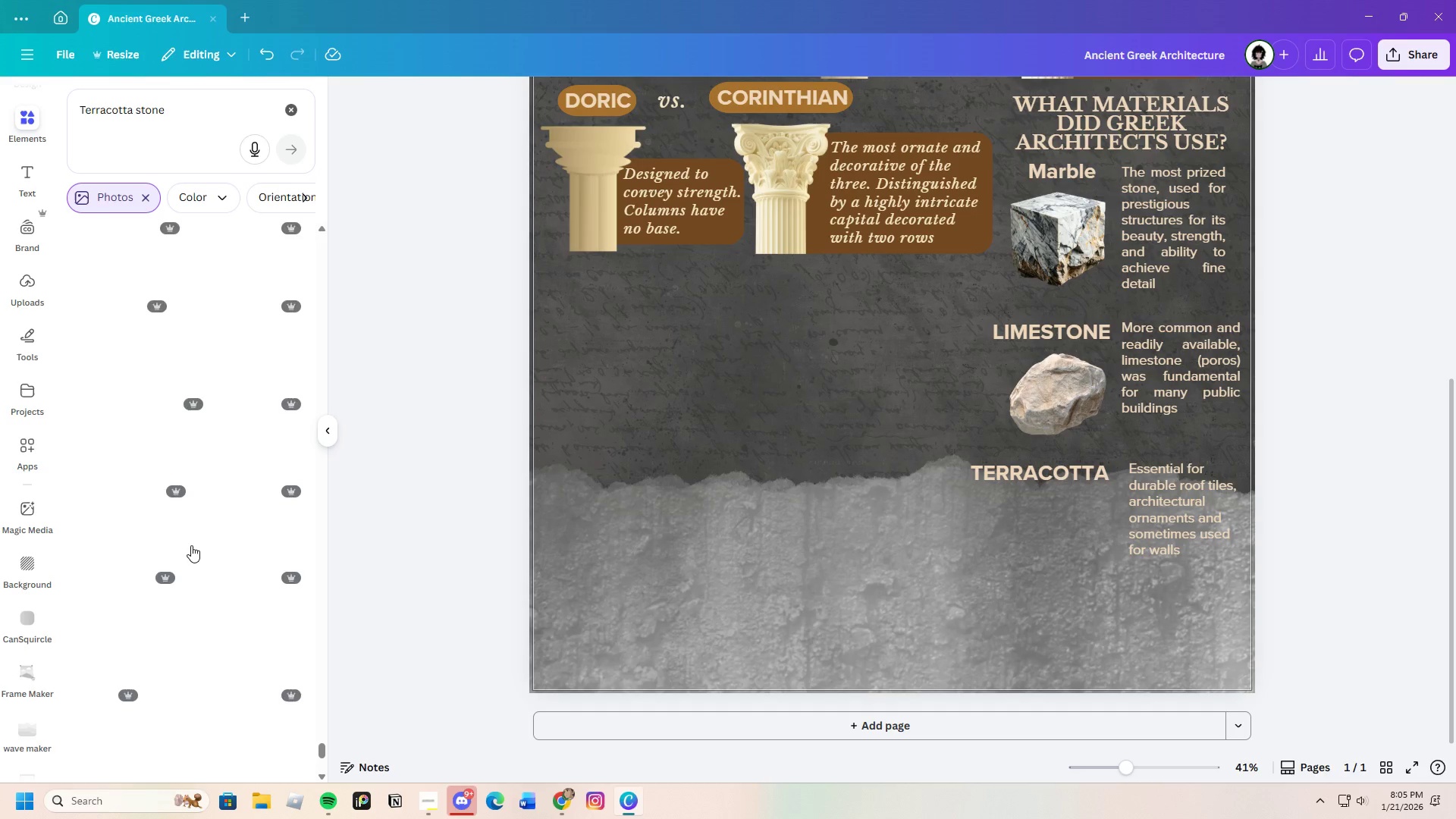 
scroll: coordinate [191, 545], scroll_direction: up, amount: 2.0
 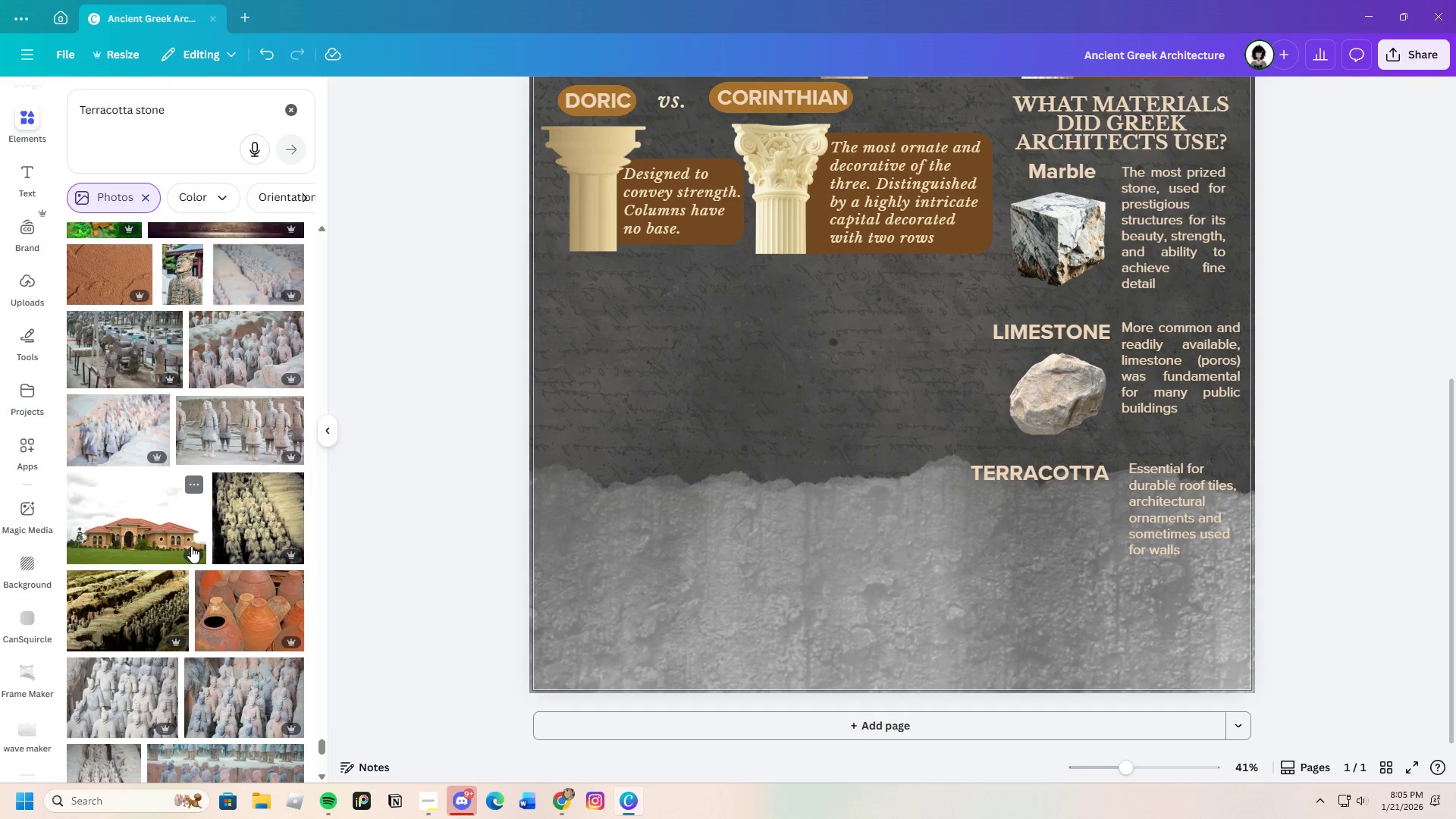 
scroll: coordinate [187, 540], scroll_direction: down, amount: 20.0
 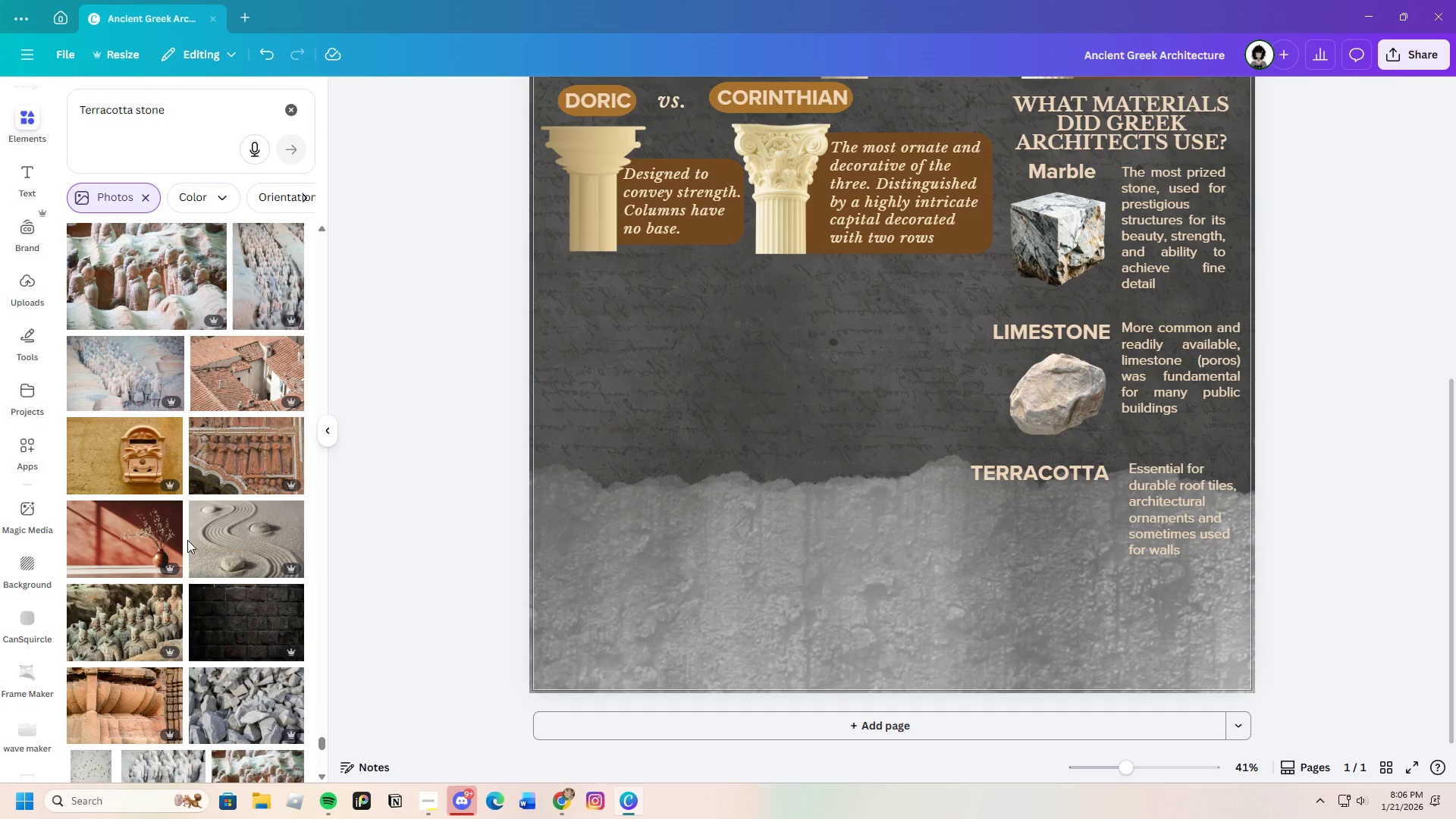 
scroll: coordinate [179, 548], scroll_direction: down, amount: 15.0
 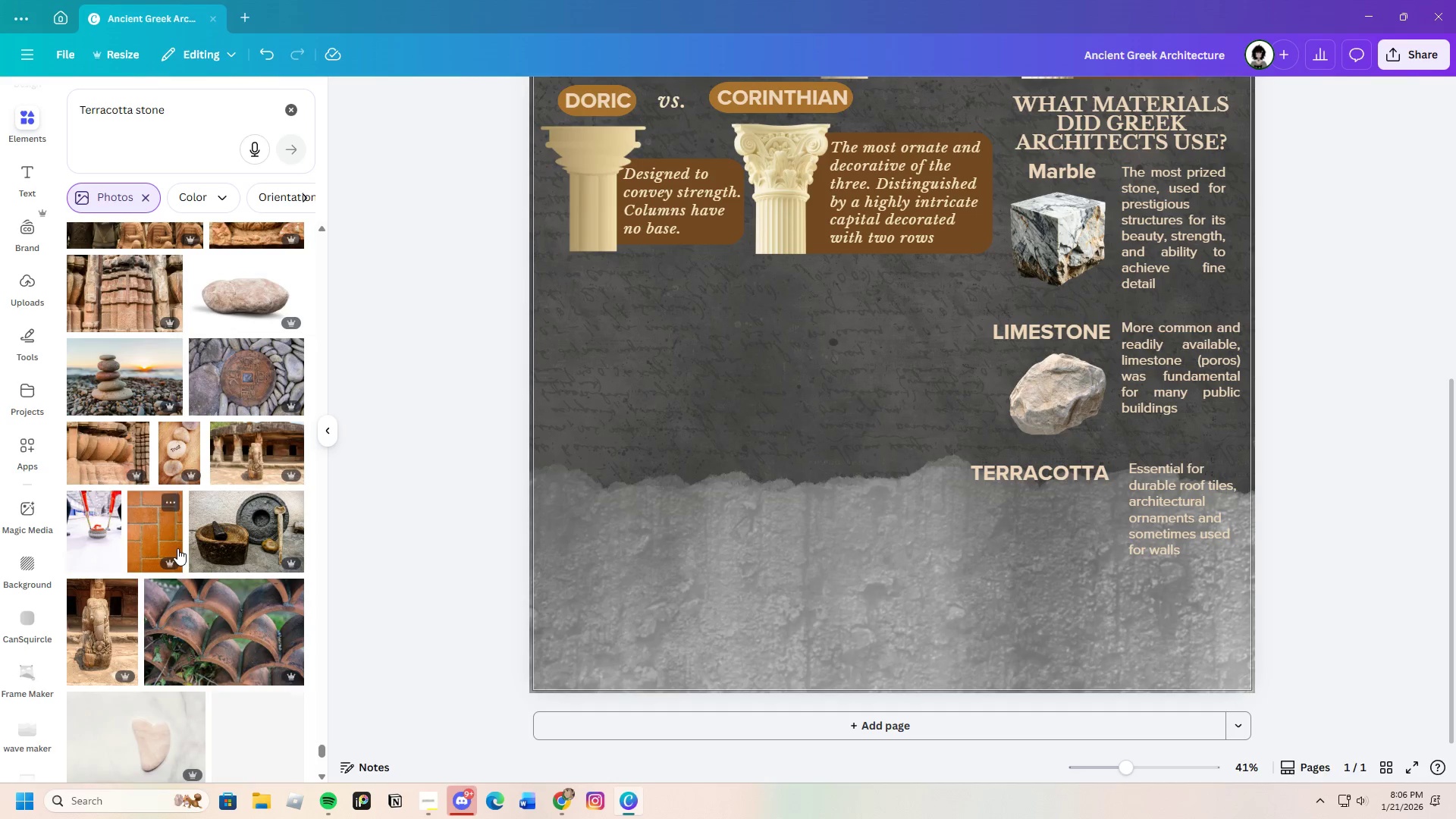 
scroll: coordinate [215, 527], scroll_direction: down, amount: 16.0
 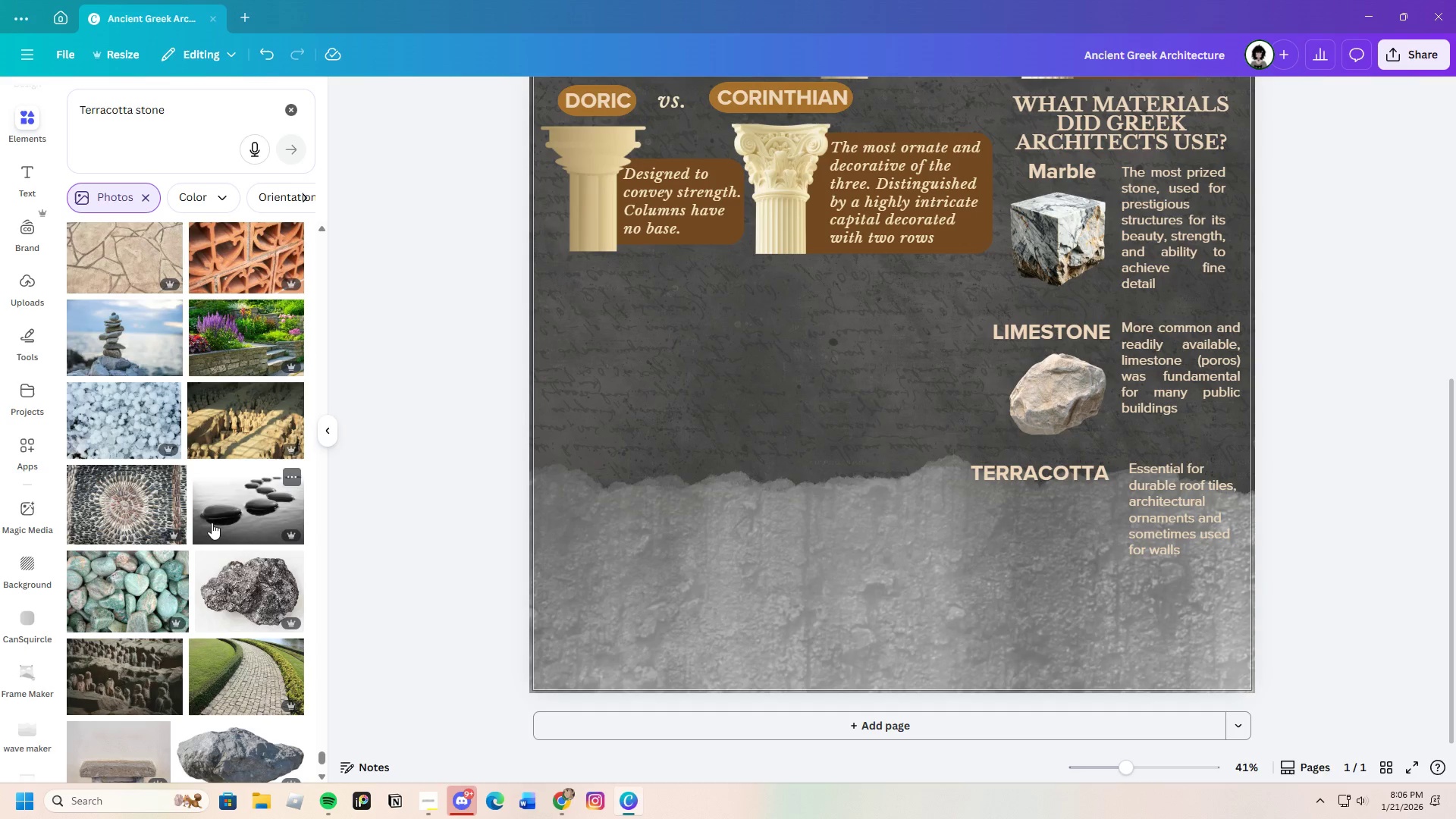 
scroll: coordinate [129, 585], scroll_direction: down, amount: 17.0
 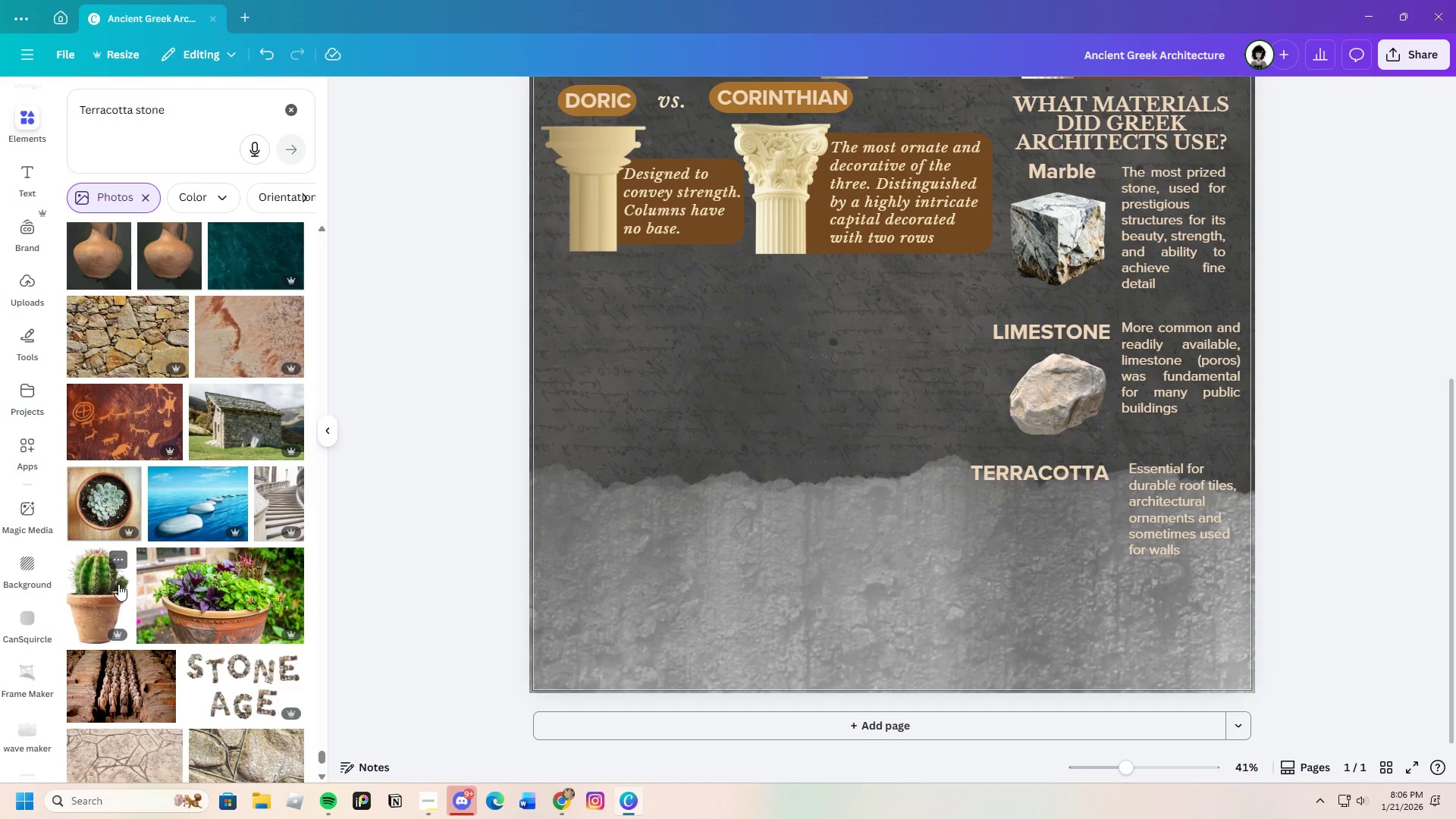 
scroll: coordinate [199, 610], scroll_direction: down, amount: 16.0
 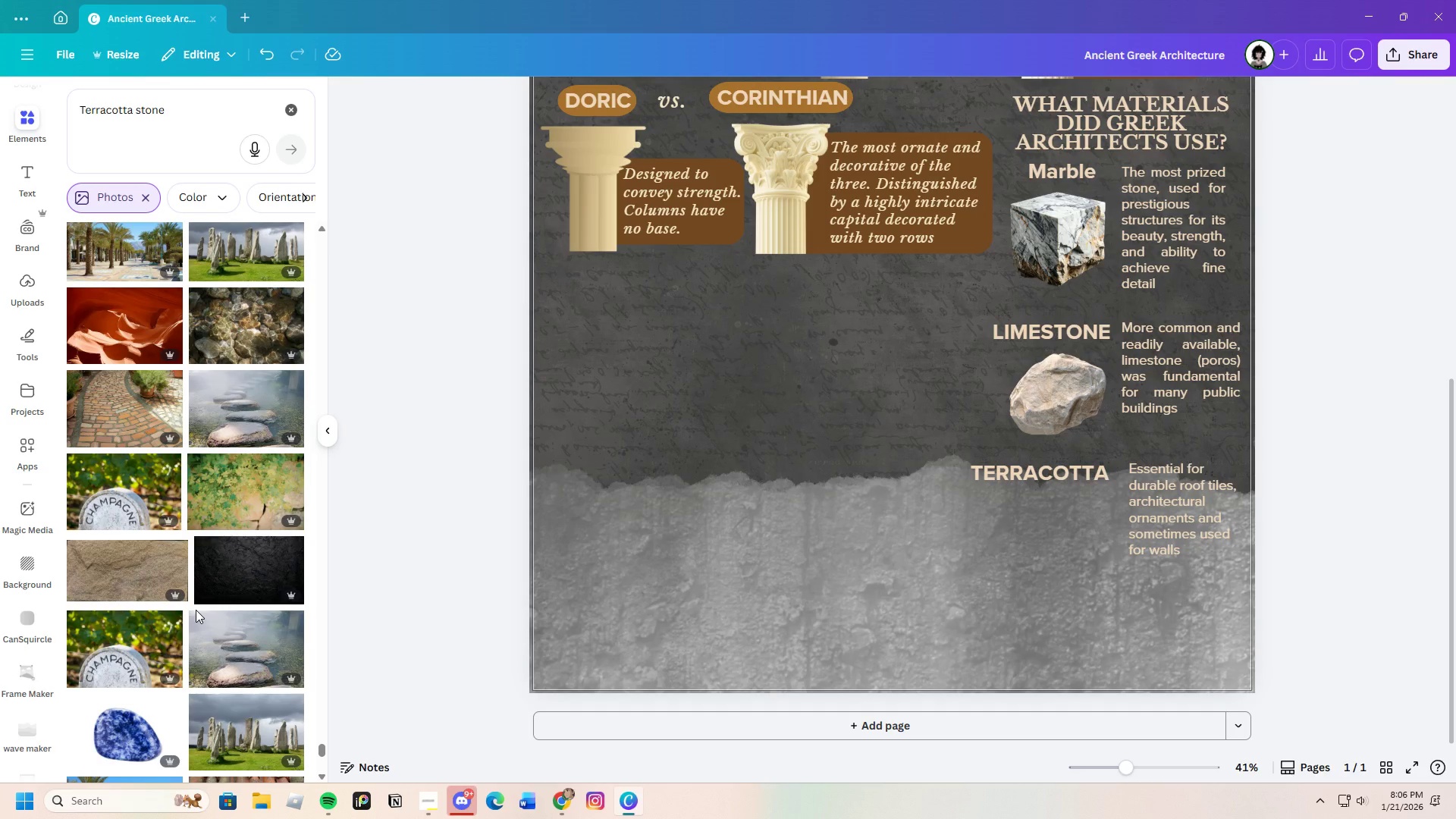 
scroll: coordinate [171, 618], scroll_direction: down, amount: 16.0
 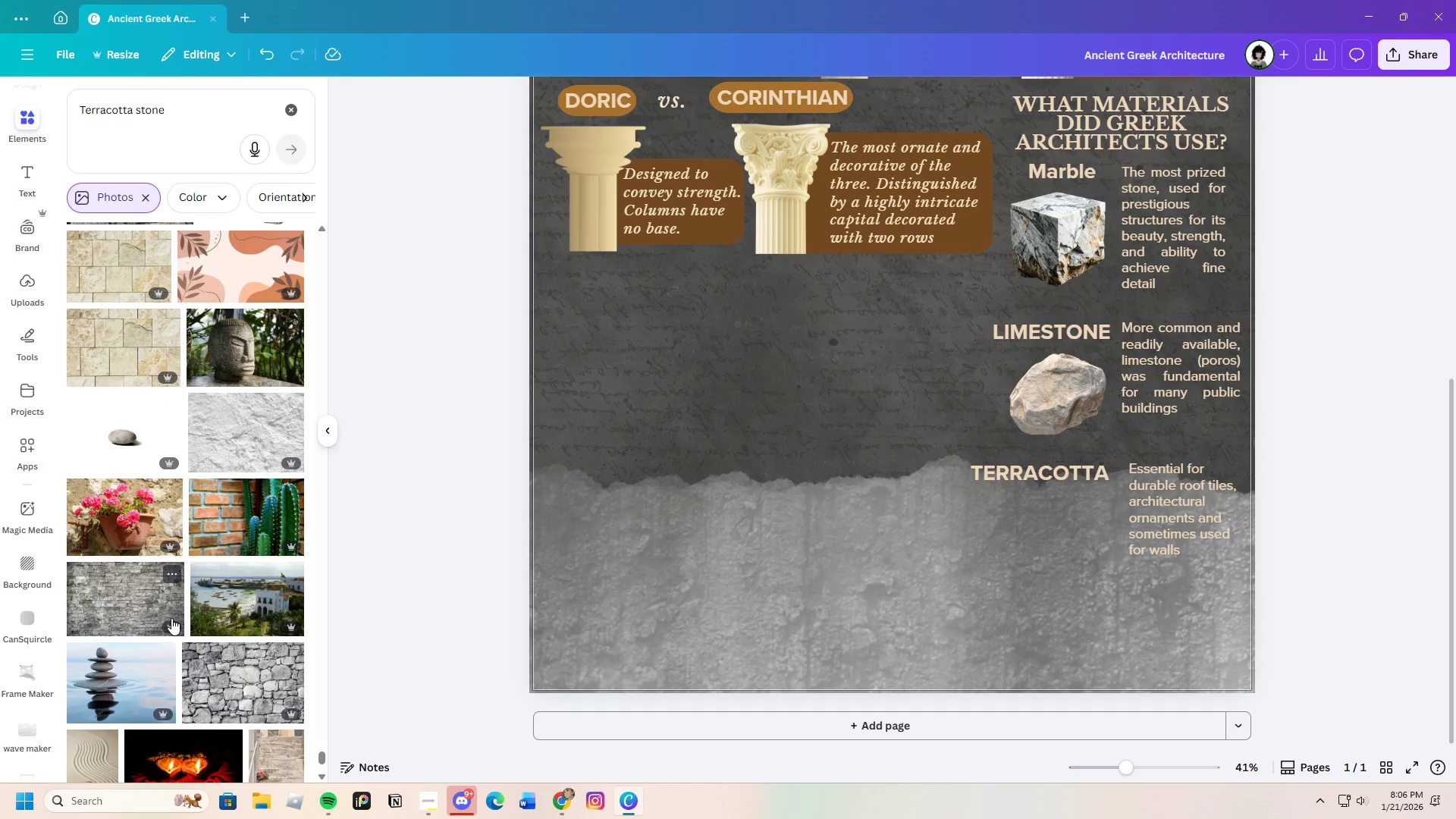 
scroll: coordinate [164, 620], scroll_direction: down, amount: 17.0
 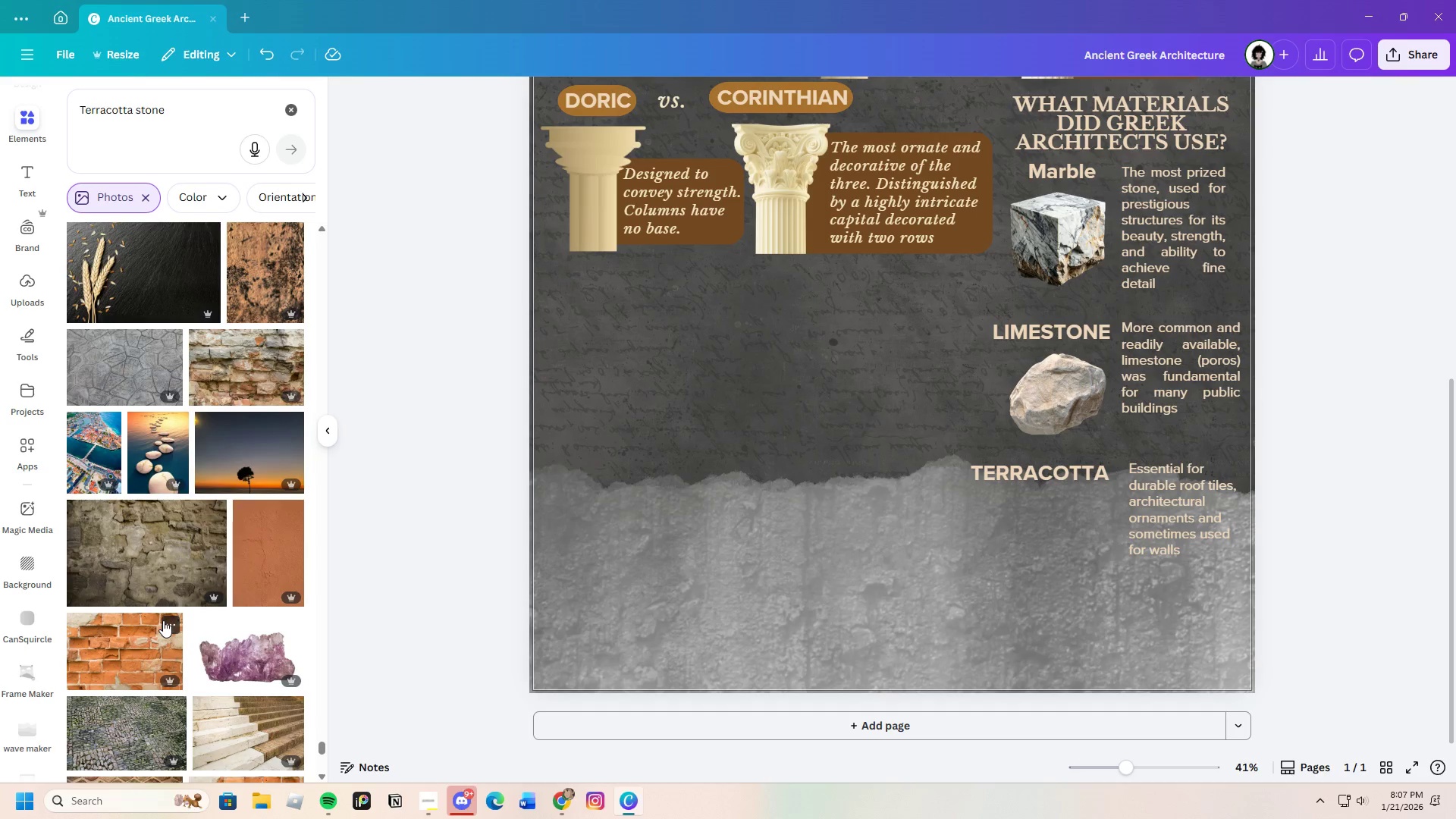 
scroll: coordinate [161, 622], scroll_direction: down, amount: 13.0
 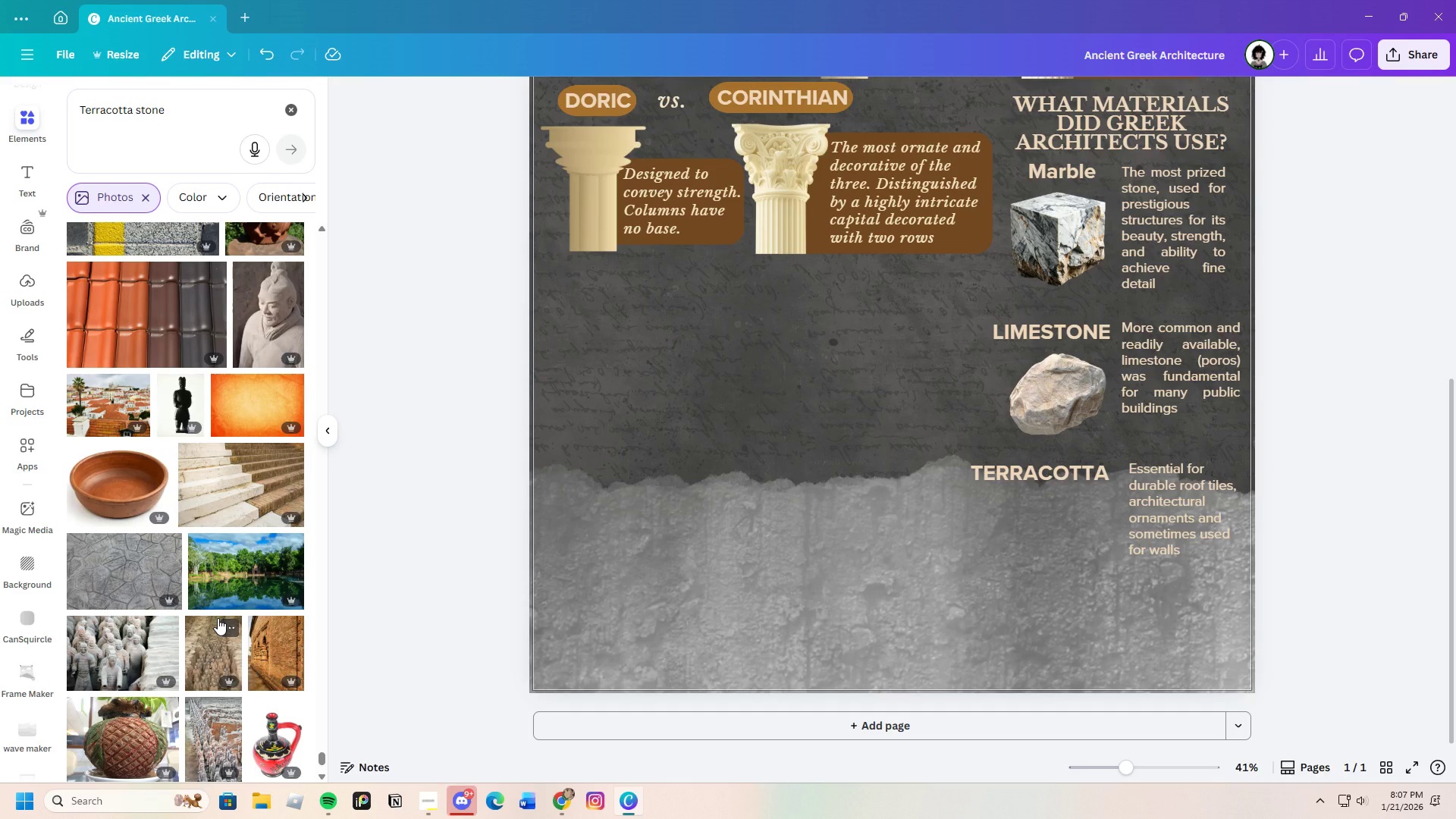 
scroll: coordinate [184, 641], scroll_direction: down, amount: 17.0
 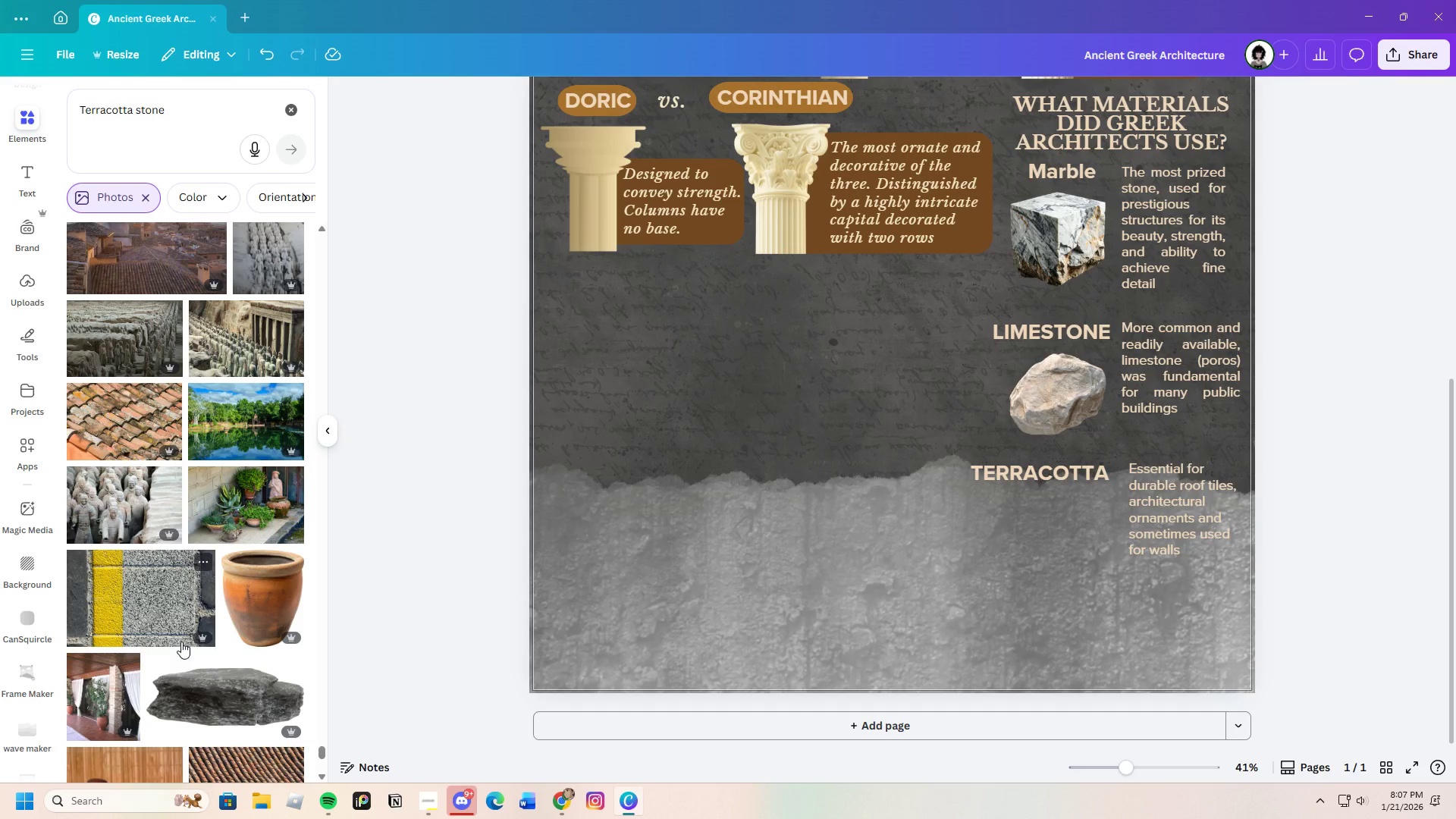 
scroll: coordinate [159, 643], scroll_direction: down, amount: 16.0
 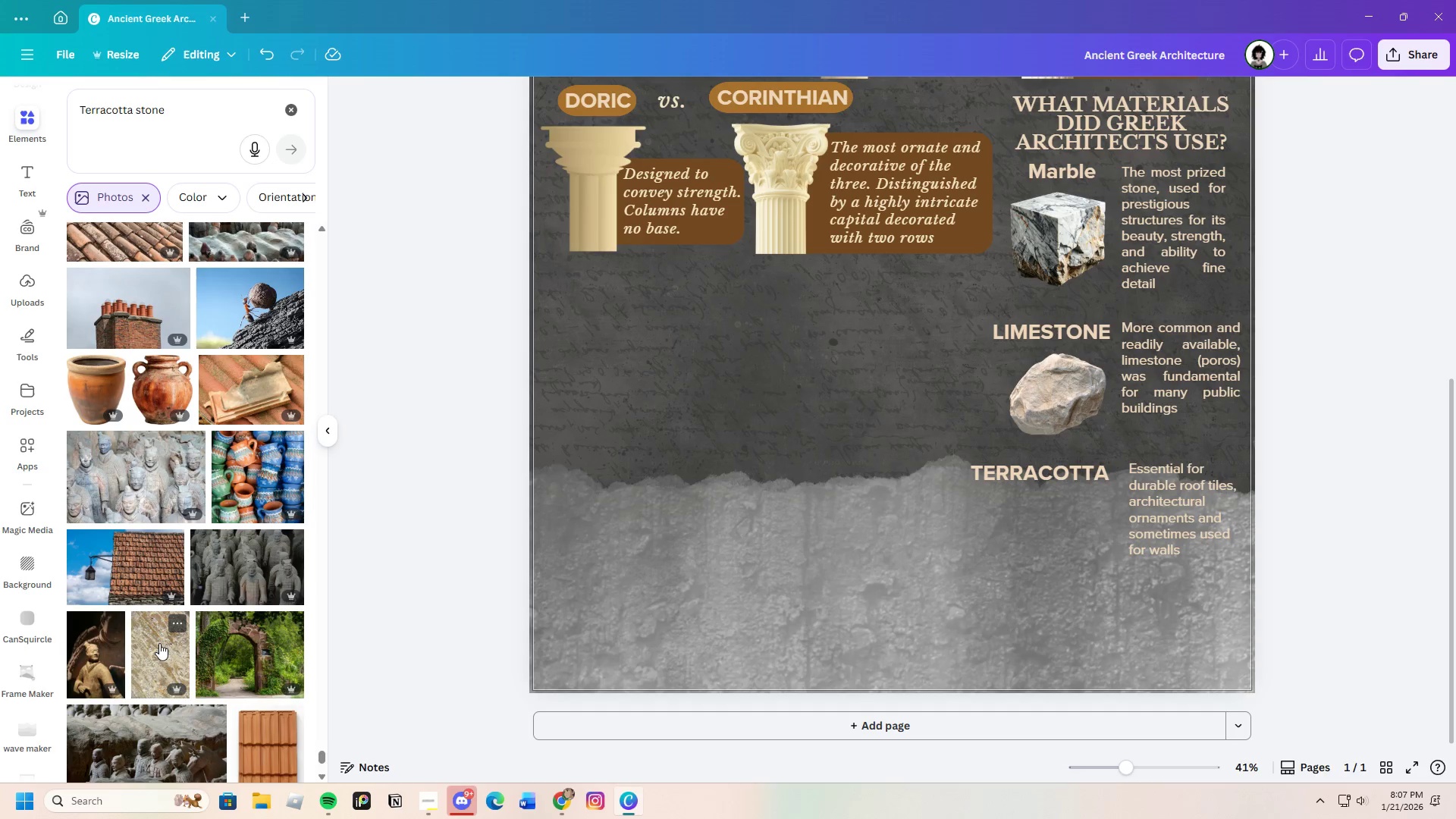 
scroll: coordinate [159, 643], scroll_direction: down, amount: 12.0
 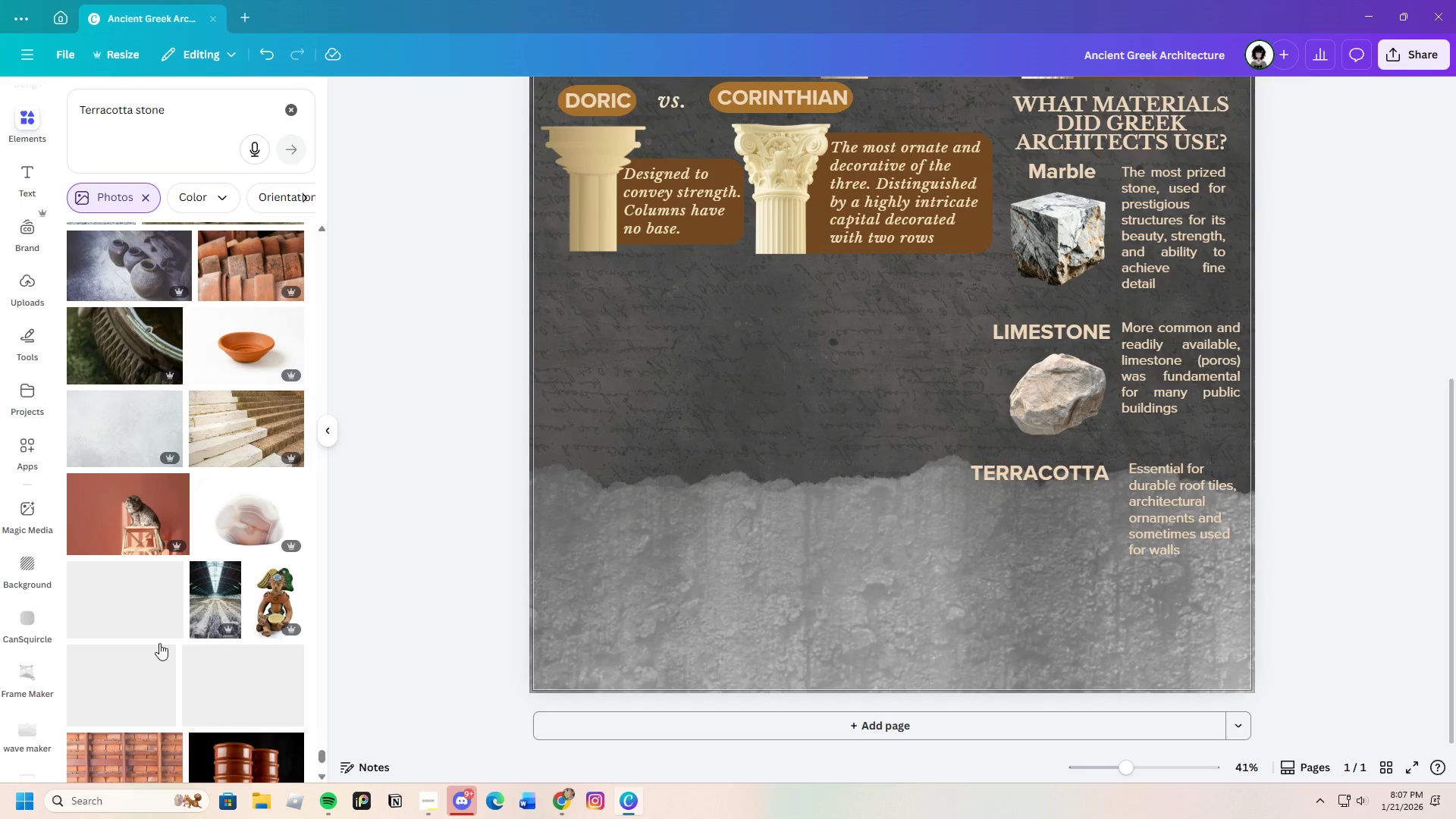 
mouse_move([121, 680])
 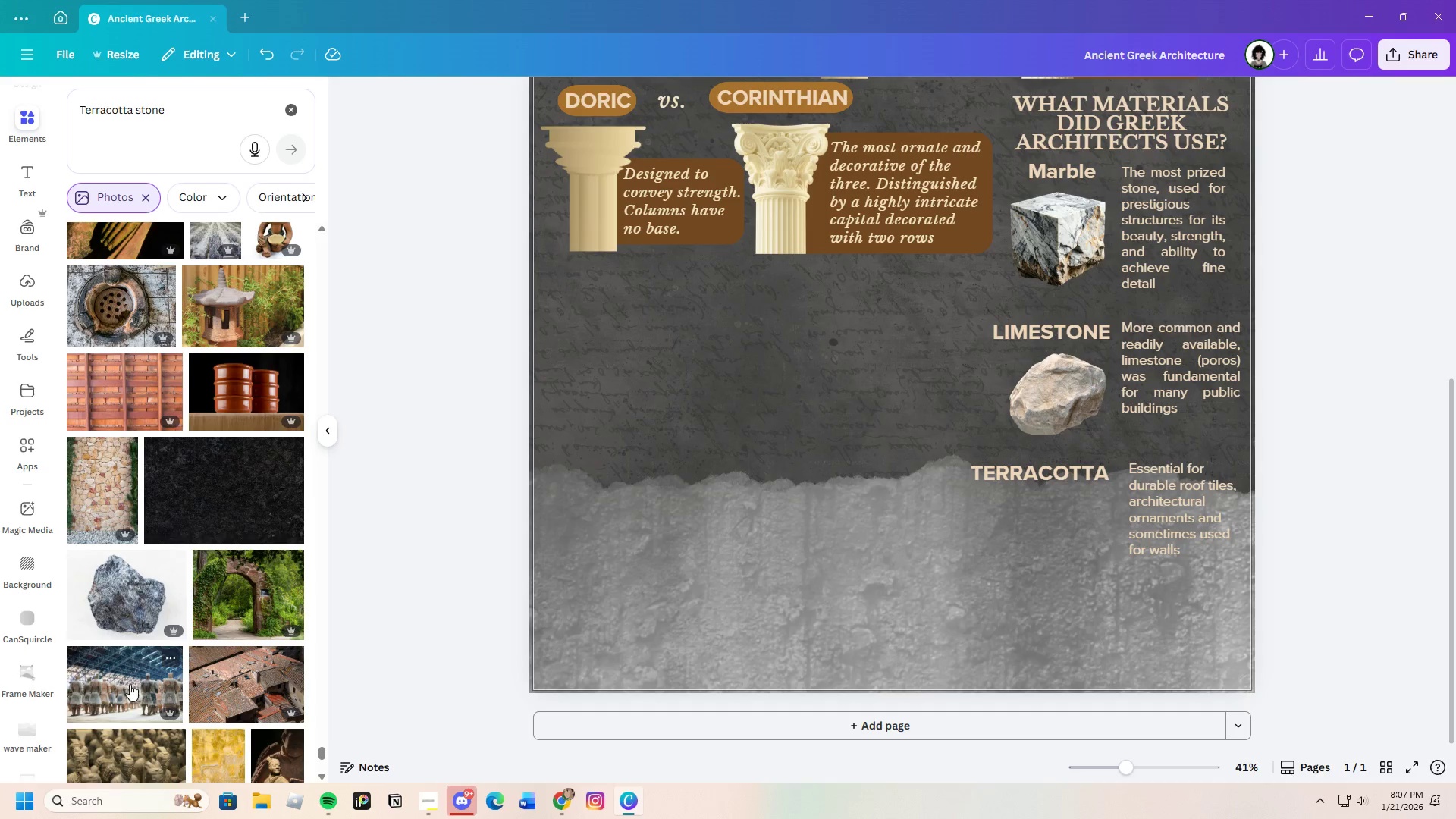 
scroll: coordinate [255, 635], scroll_direction: down, amount: 18.0
 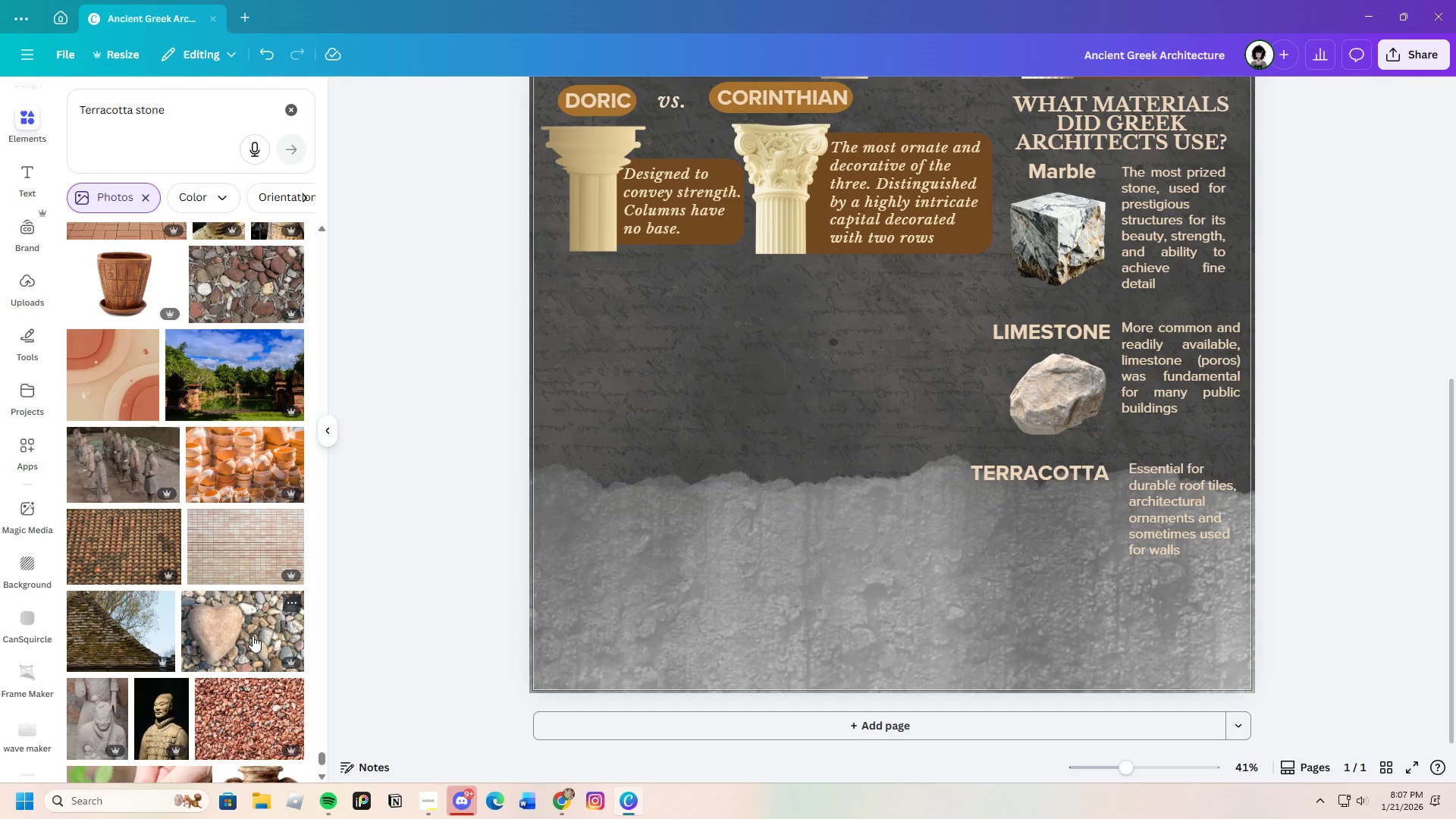 
scroll: coordinate [252, 636], scroll_direction: down, amount: 15.0
 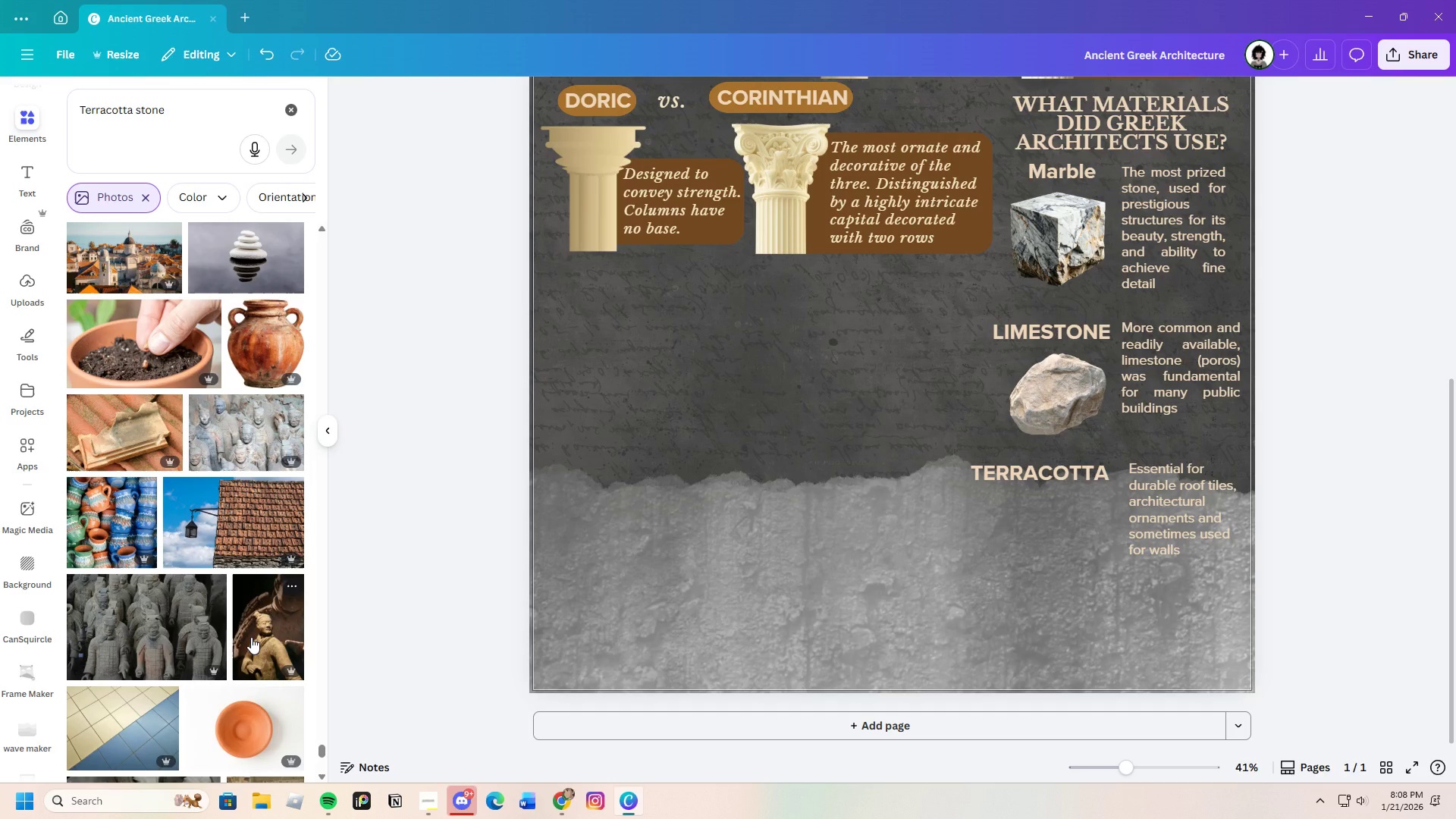 
scroll: coordinate [211, 591], scroll_direction: down, amount: 15.0
 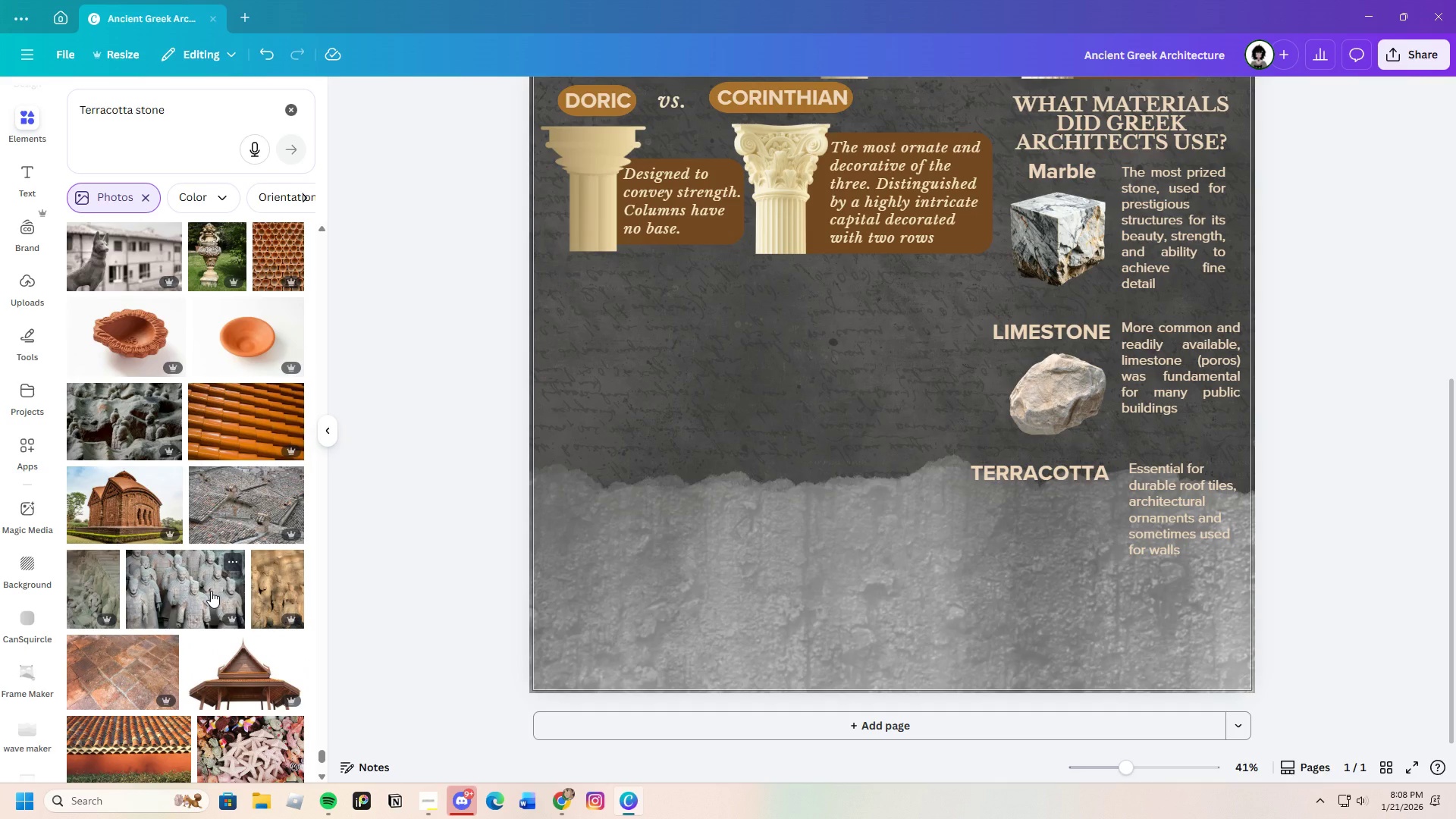 
scroll: coordinate [211, 591], scroll_direction: down, amount: 3.0
 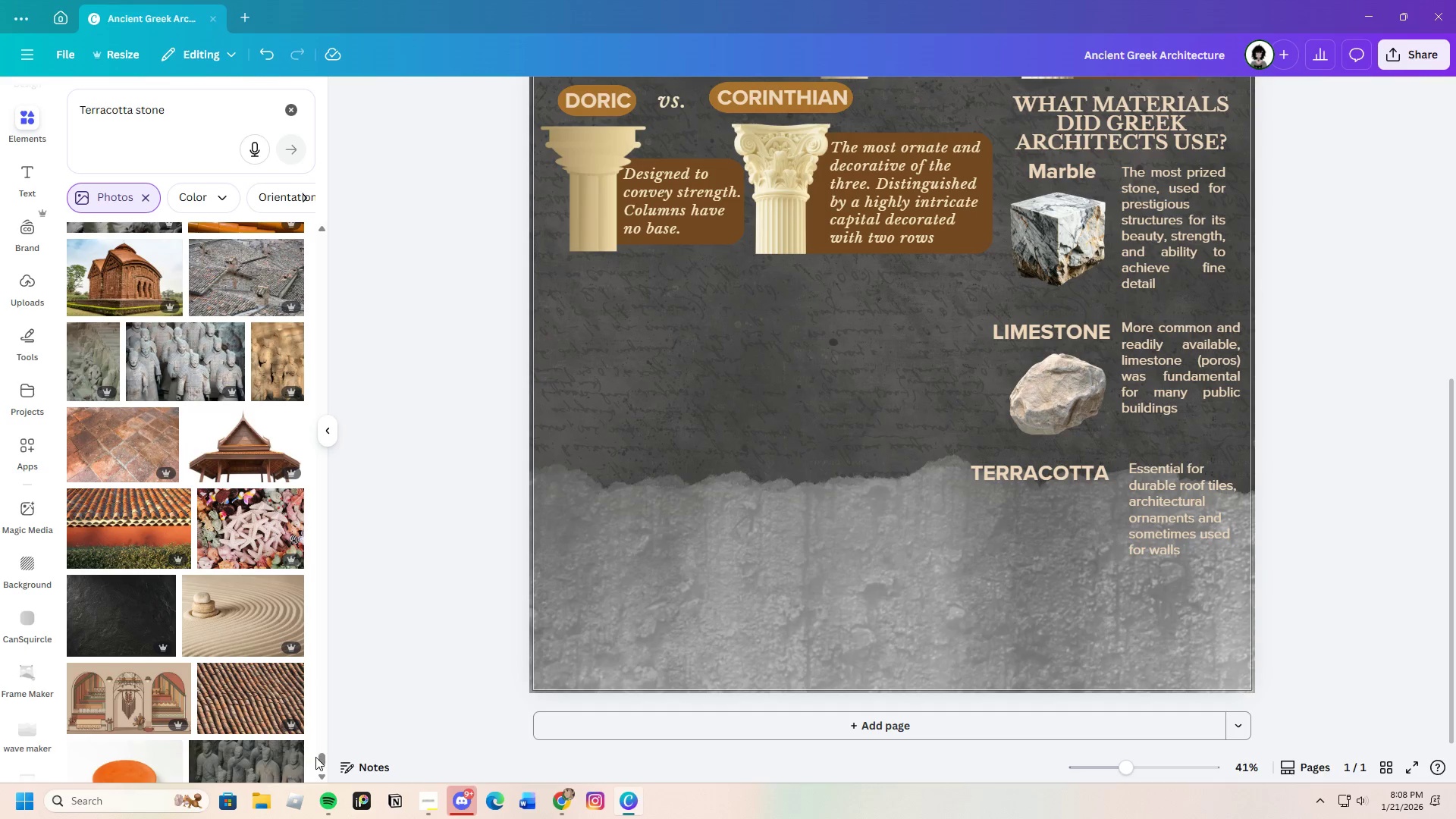 
left_click_drag(start_coordinate=[325, 758], to_coordinate=[302, 201])
 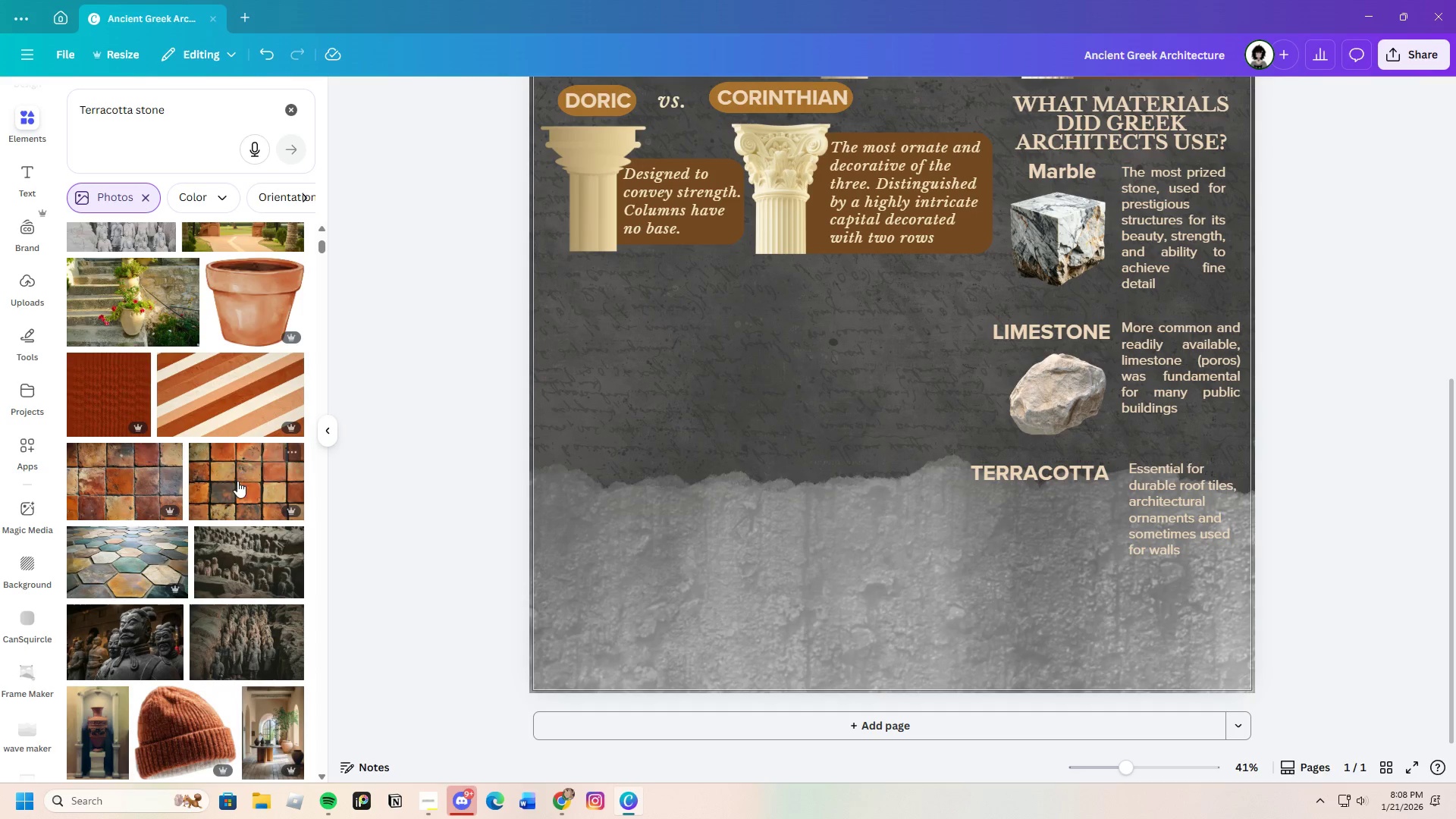 
scroll: coordinate [237, 482], scroll_direction: up, amount: 5.0
 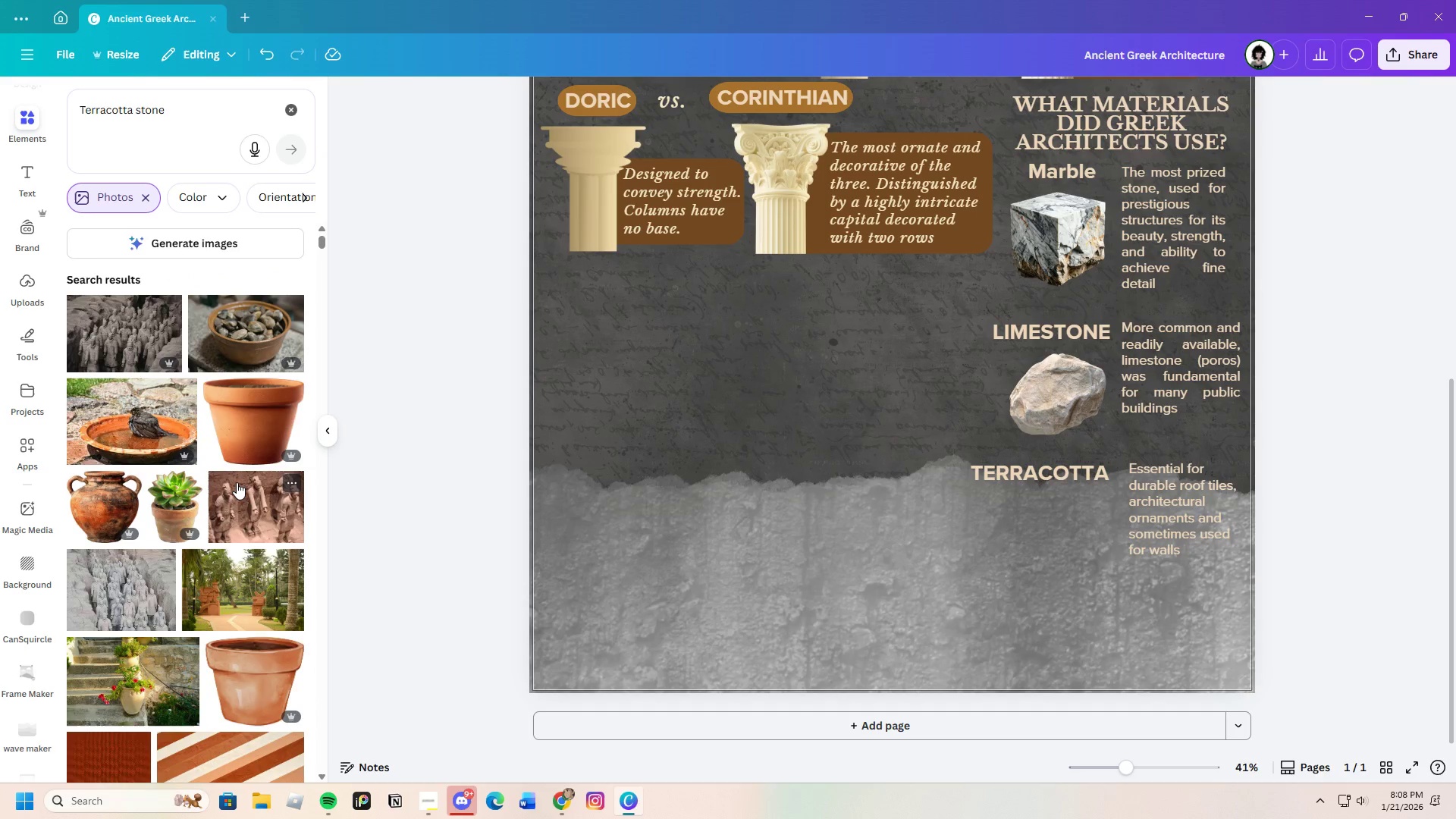 
scroll: coordinate [199, 582], scroll_direction: down, amount: 20.0
 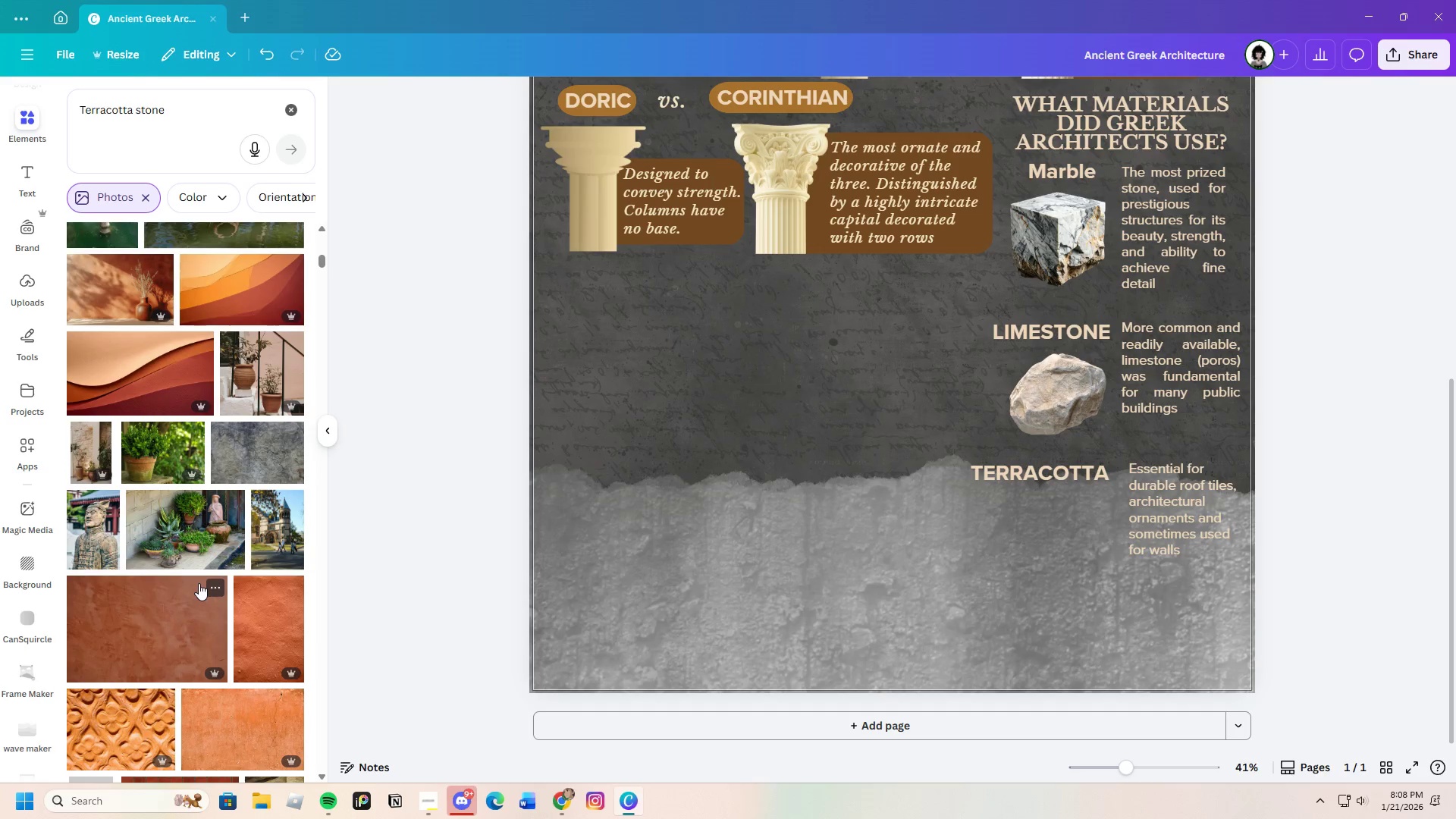 
scroll: coordinate [234, 598], scroll_direction: down, amount: 17.0
 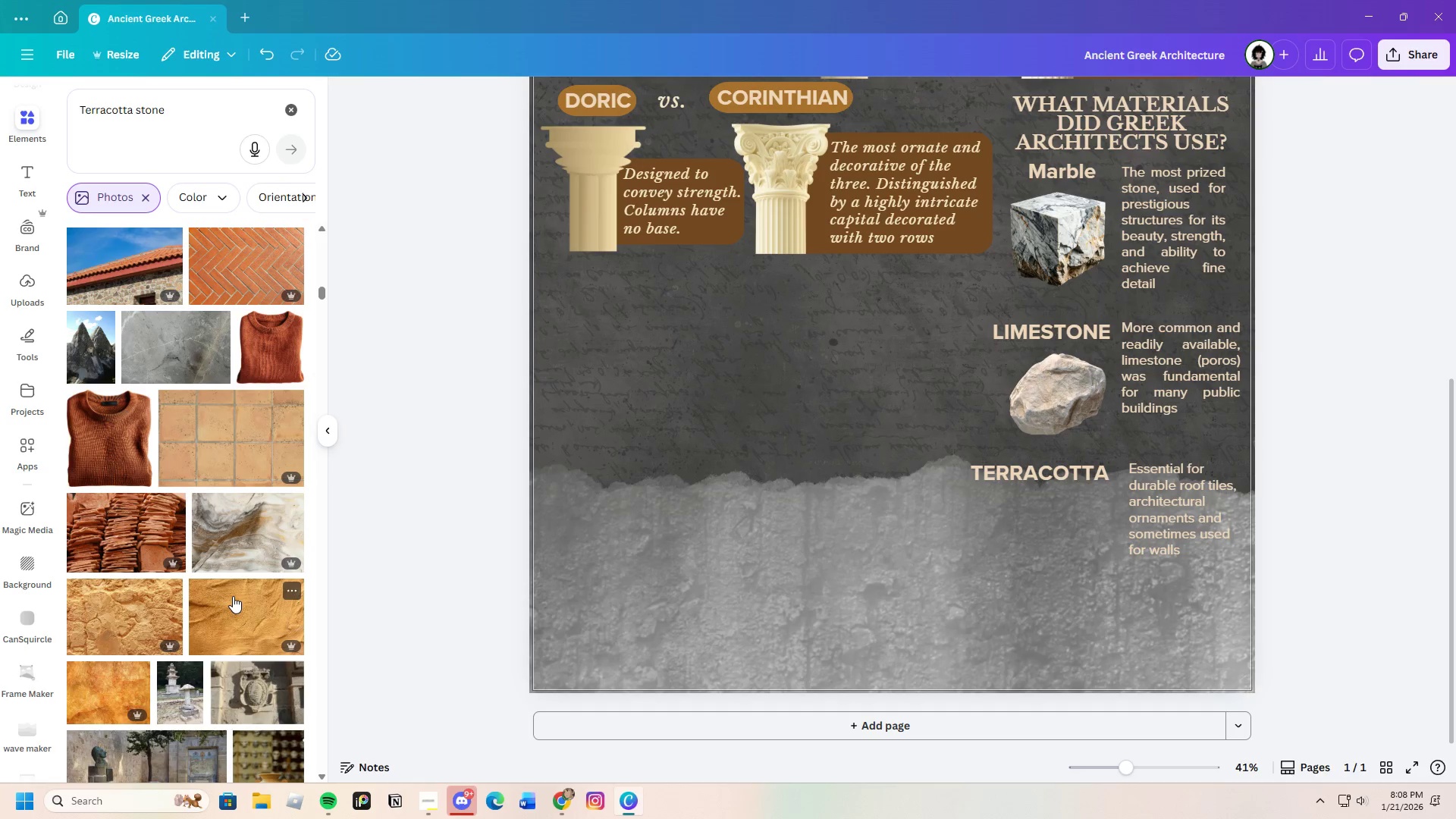 
left_click([145, 541])
 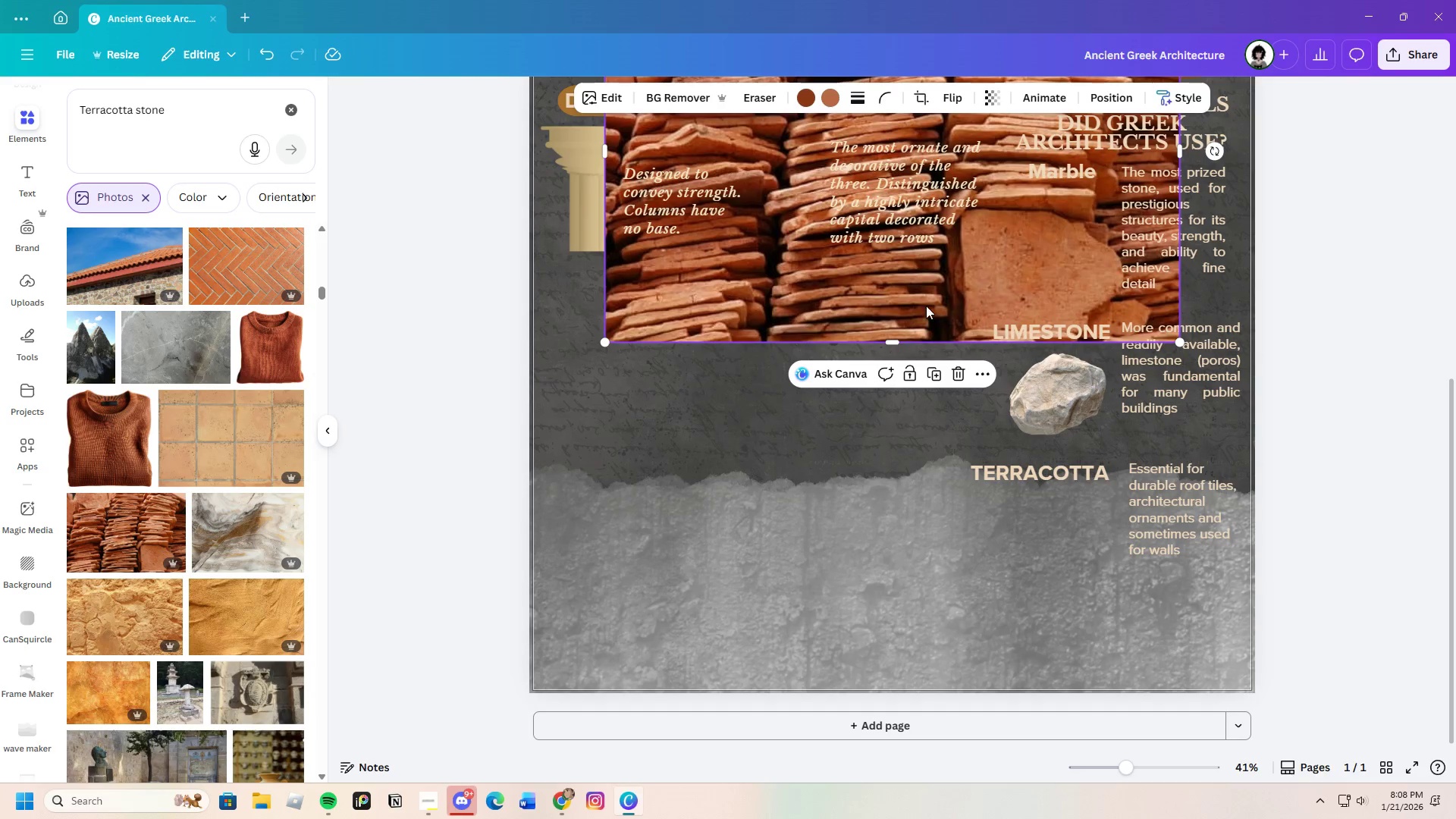 
left_click_drag(start_coordinate=[889, 292], to_coordinate=[816, 579])
 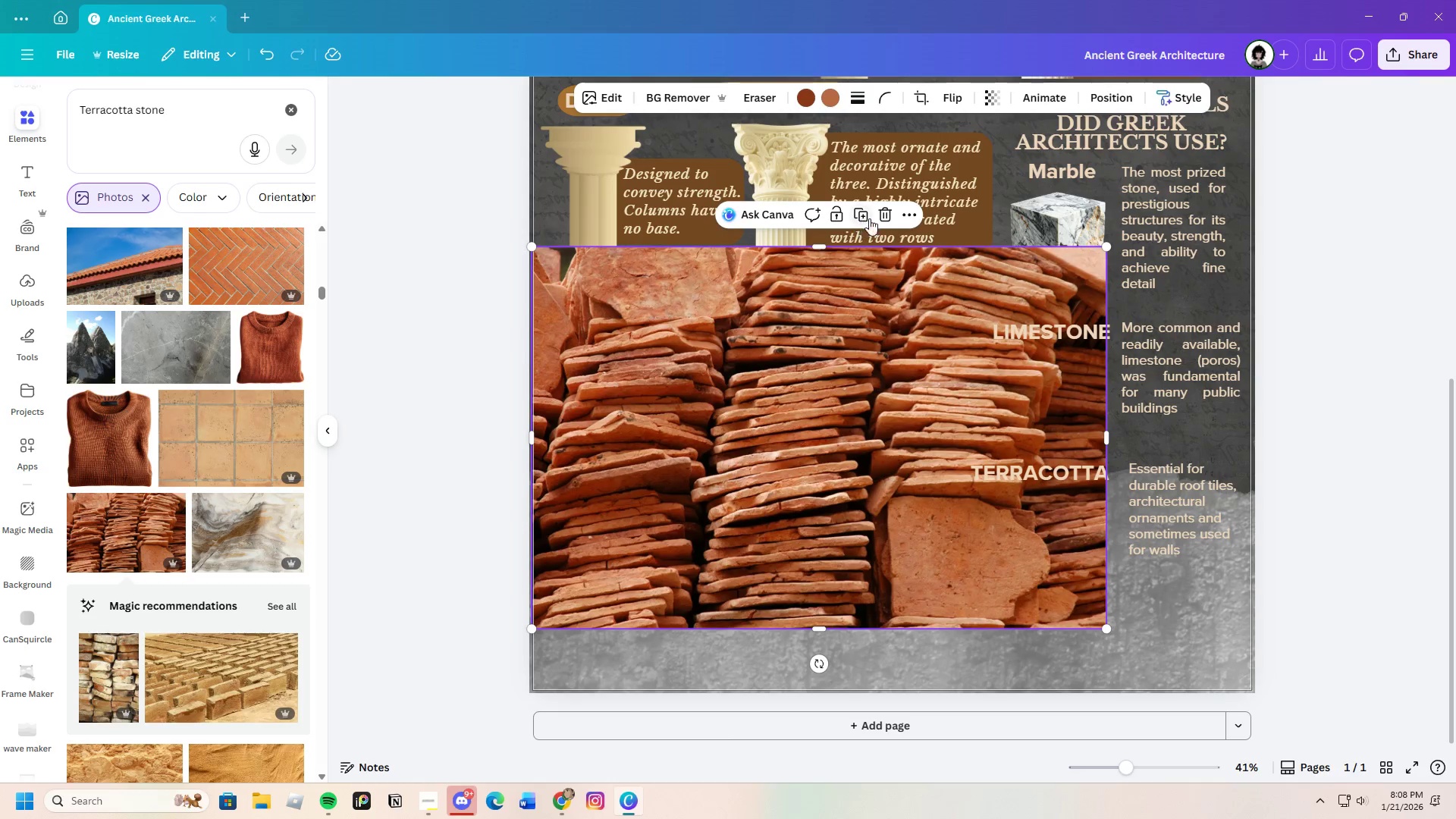 
left_click([883, 215])
 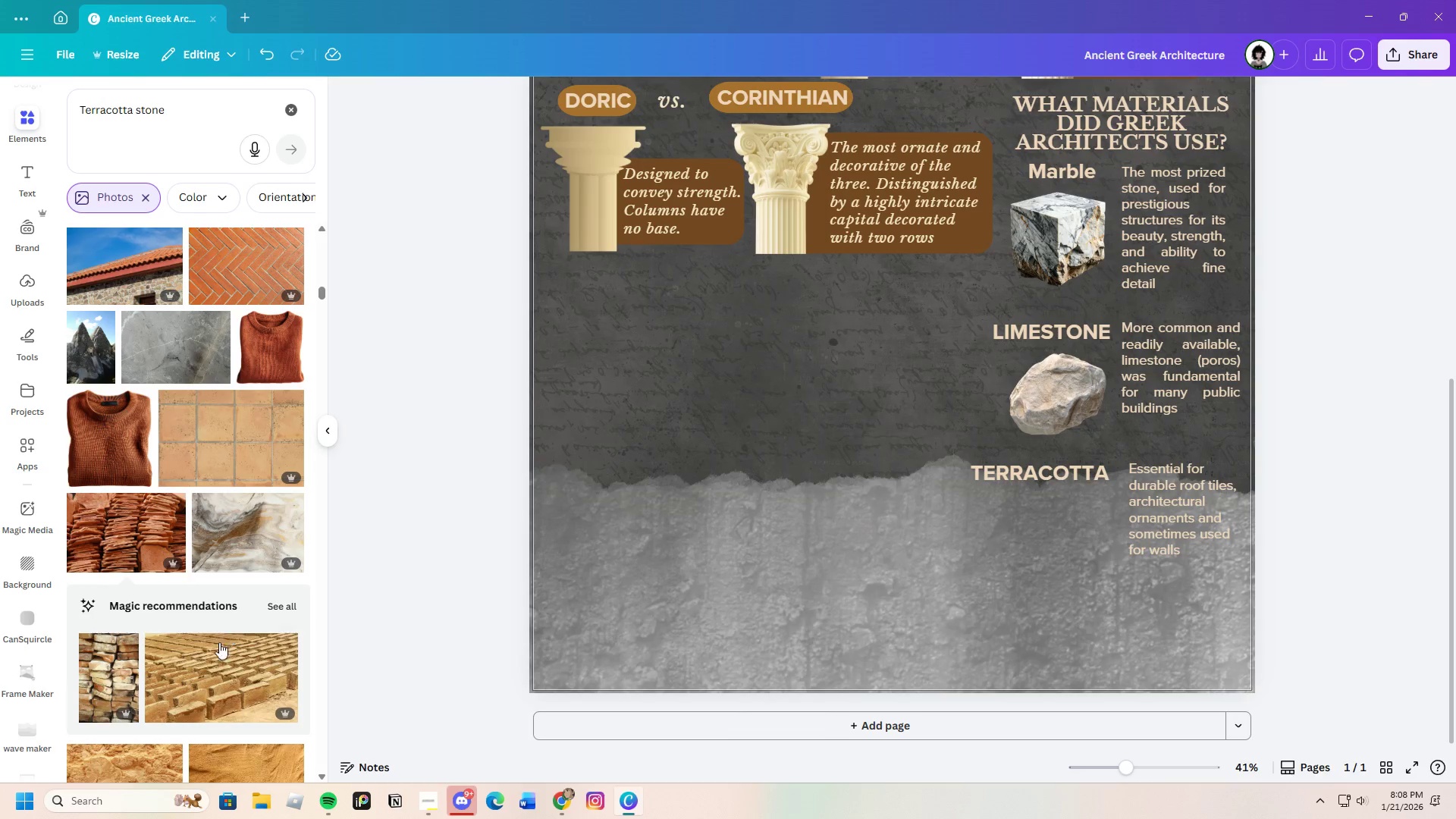 
scroll: coordinate [199, 699], scroll_direction: down, amount: 17.0
 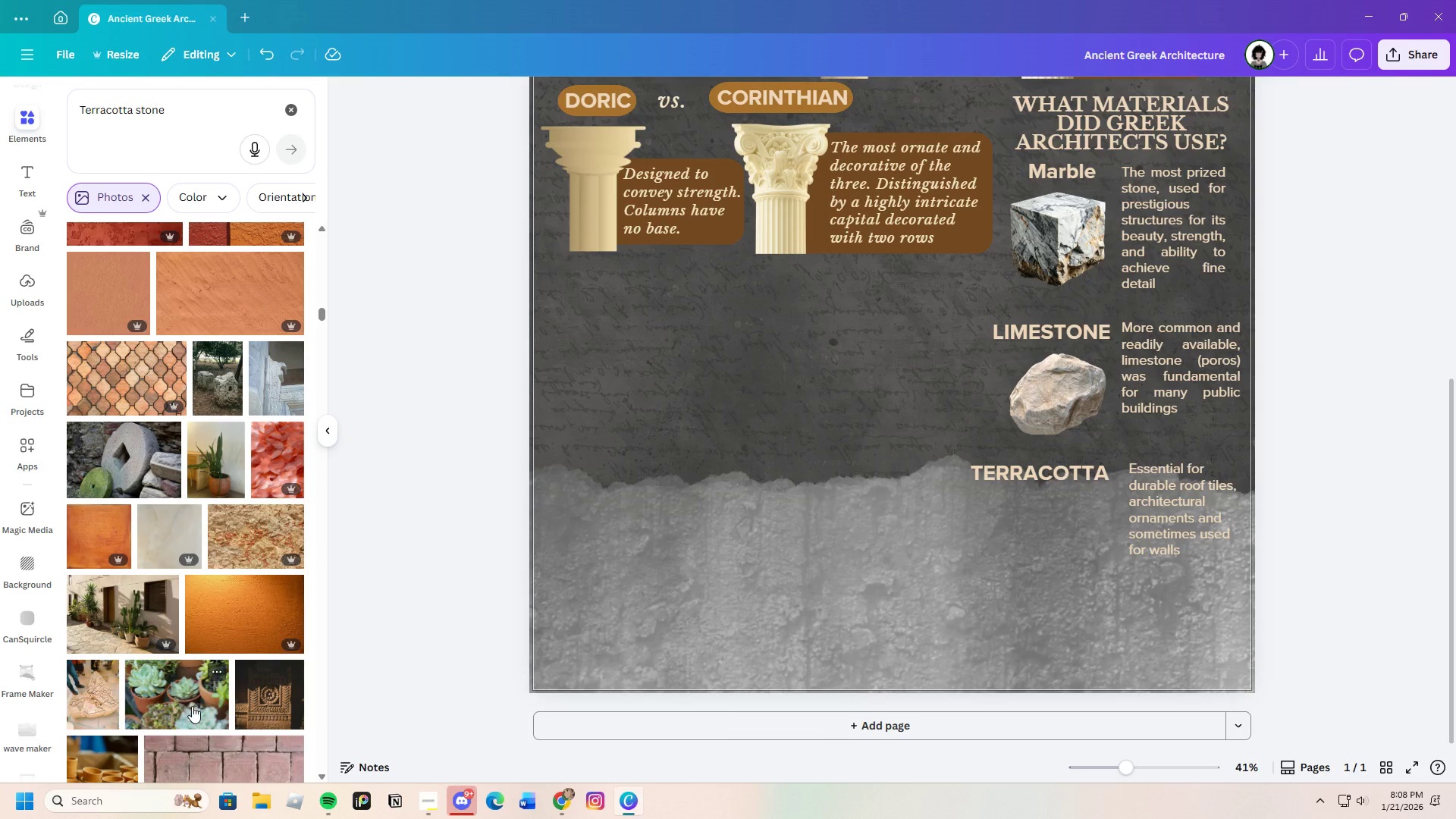 
scroll: coordinate [158, 740], scroll_direction: down, amount: 15.0
 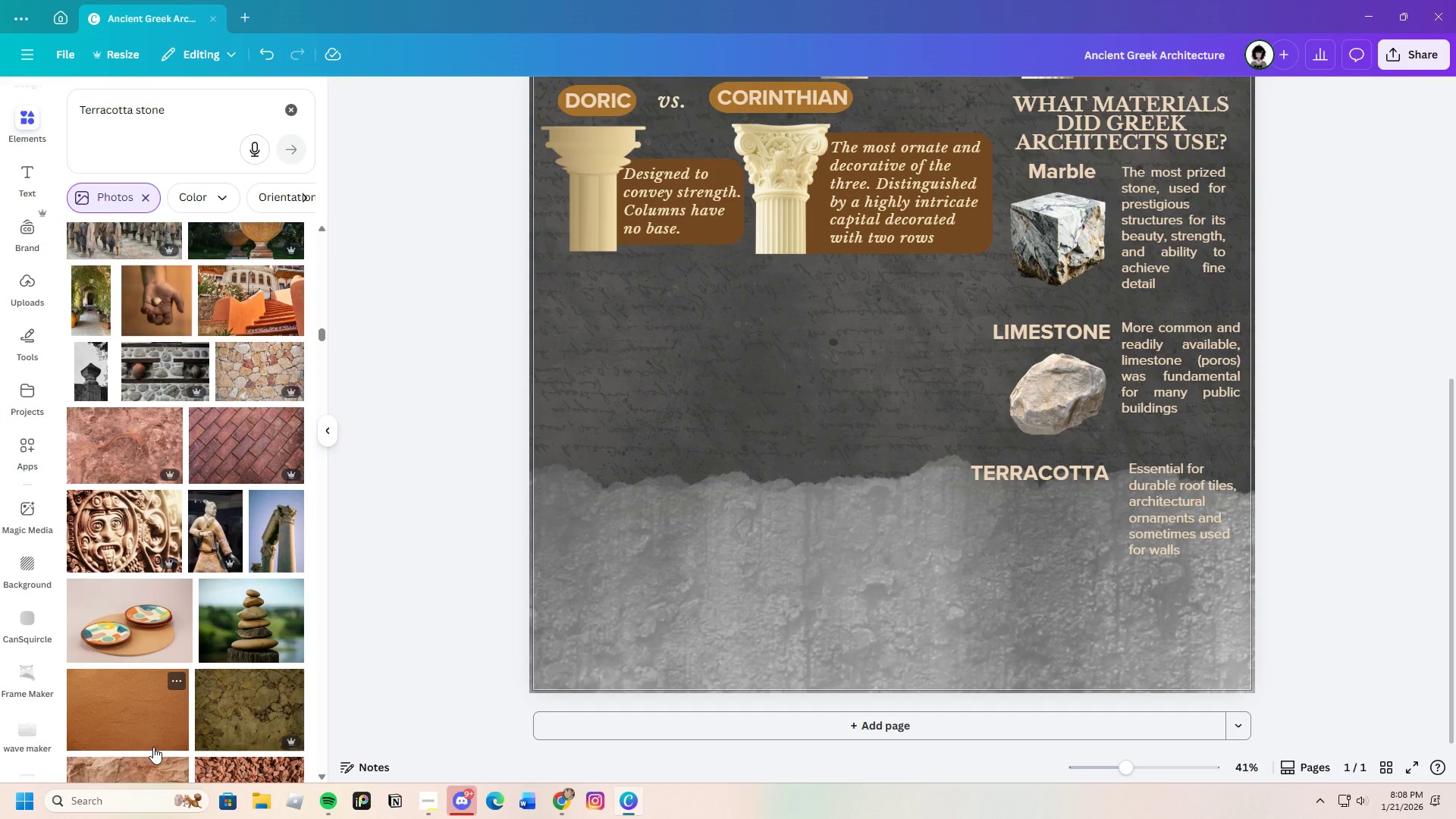 
scroll: coordinate [153, 747], scroll_direction: down, amount: 4.0
 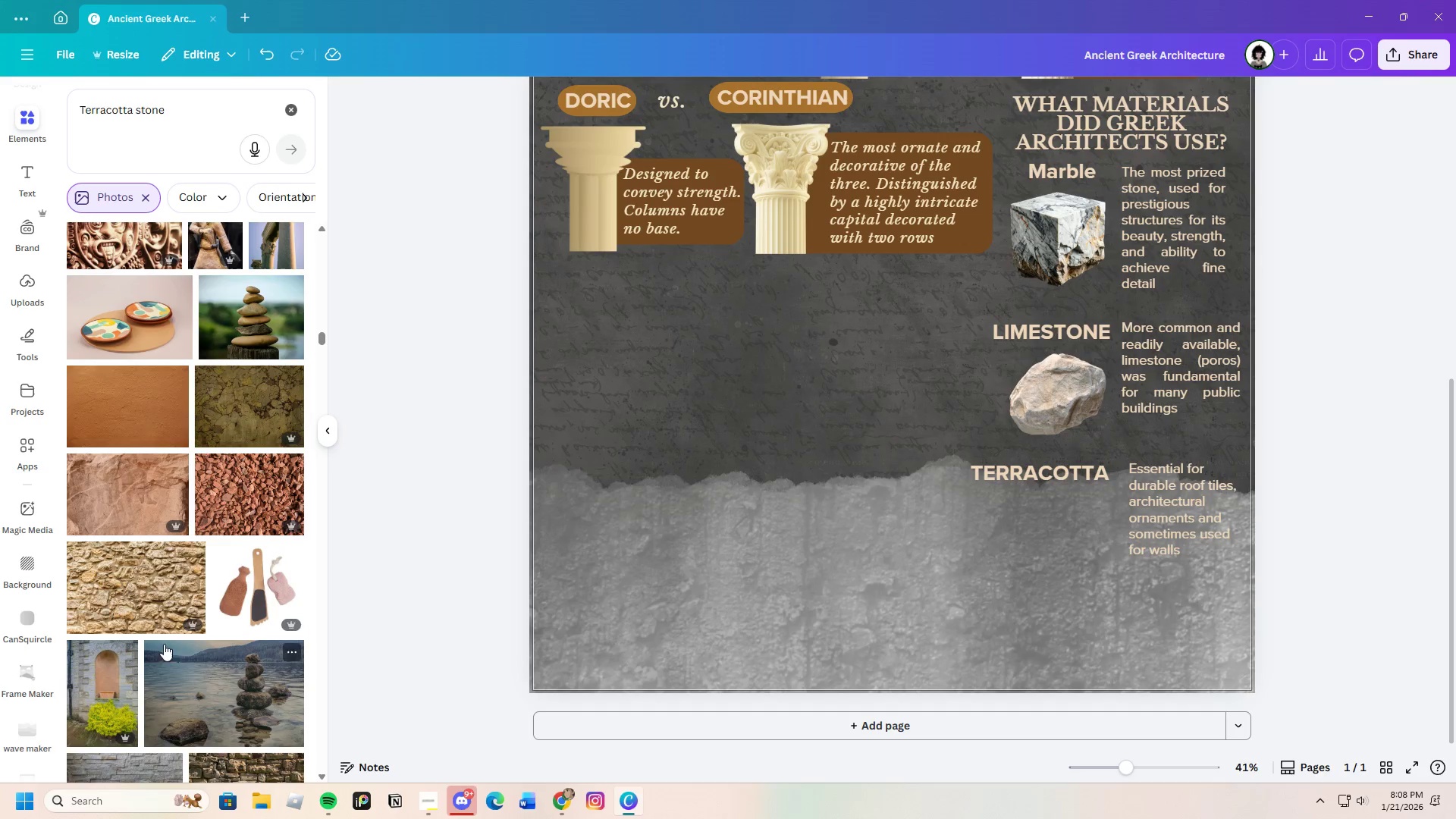 
left_click([235, 505])
 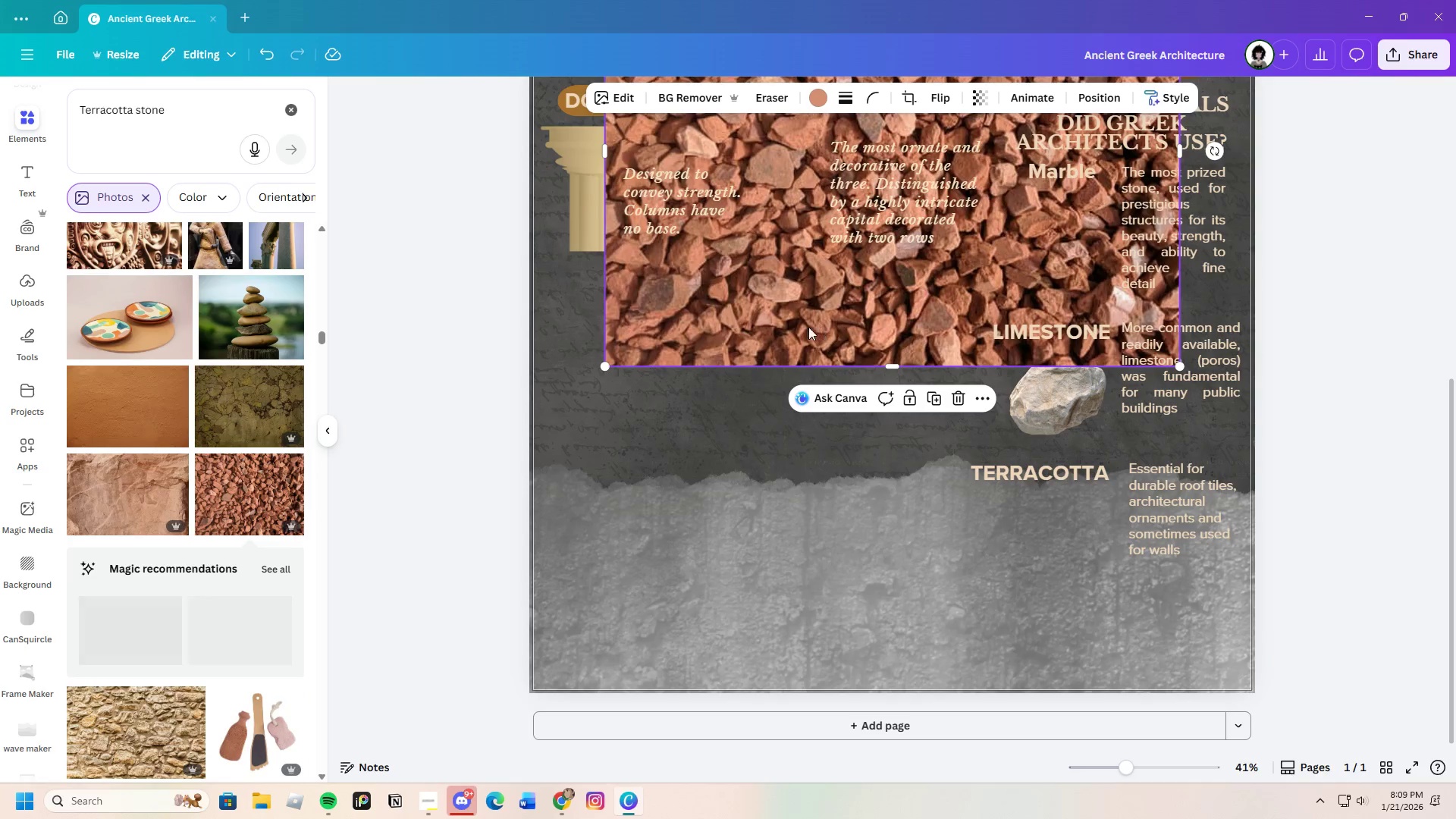 
left_click_drag(start_coordinate=[779, 294], to_coordinate=[668, 552])
 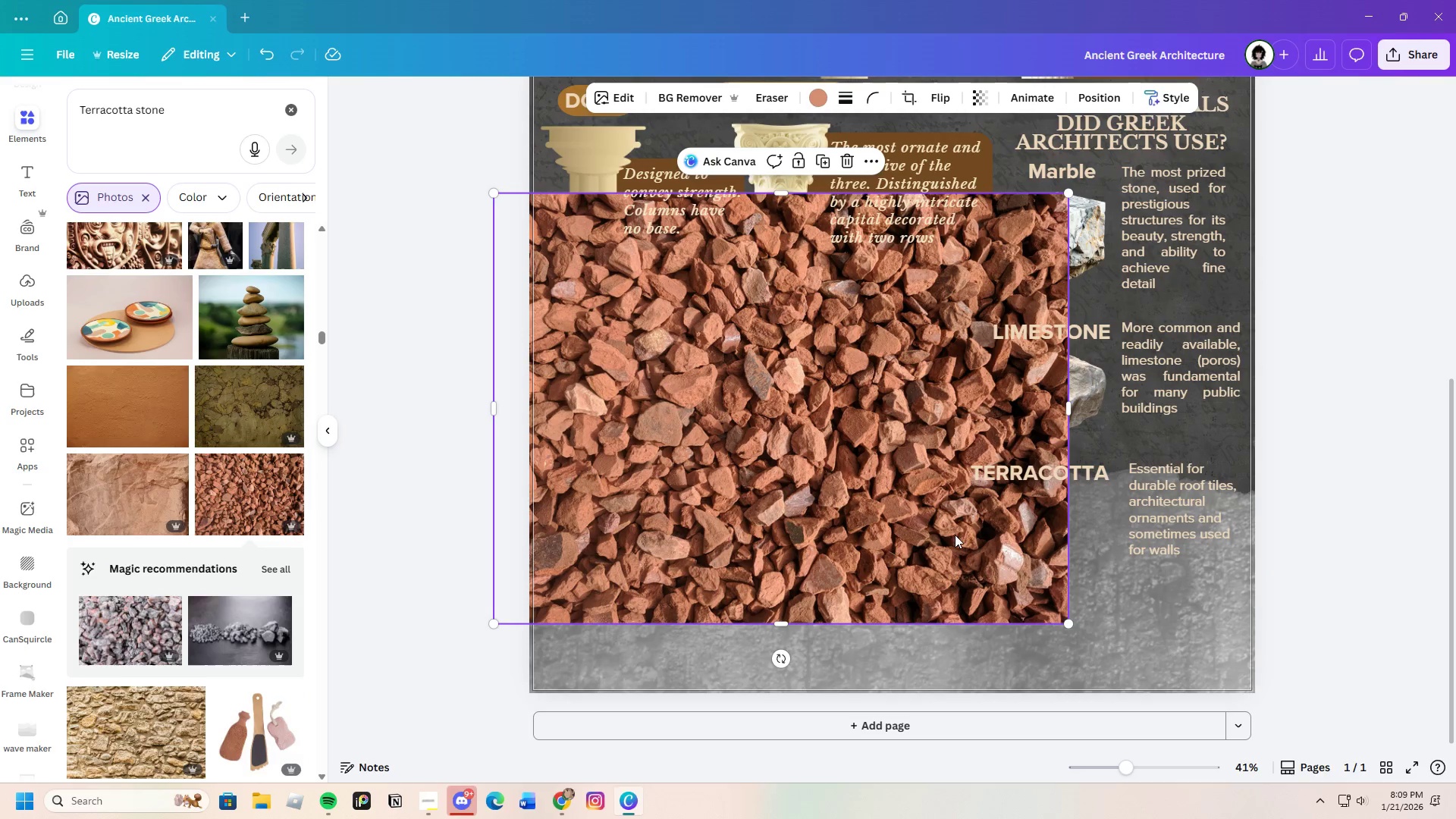 
left_click_drag(start_coordinate=[810, 511], to_coordinate=[835, 572])
 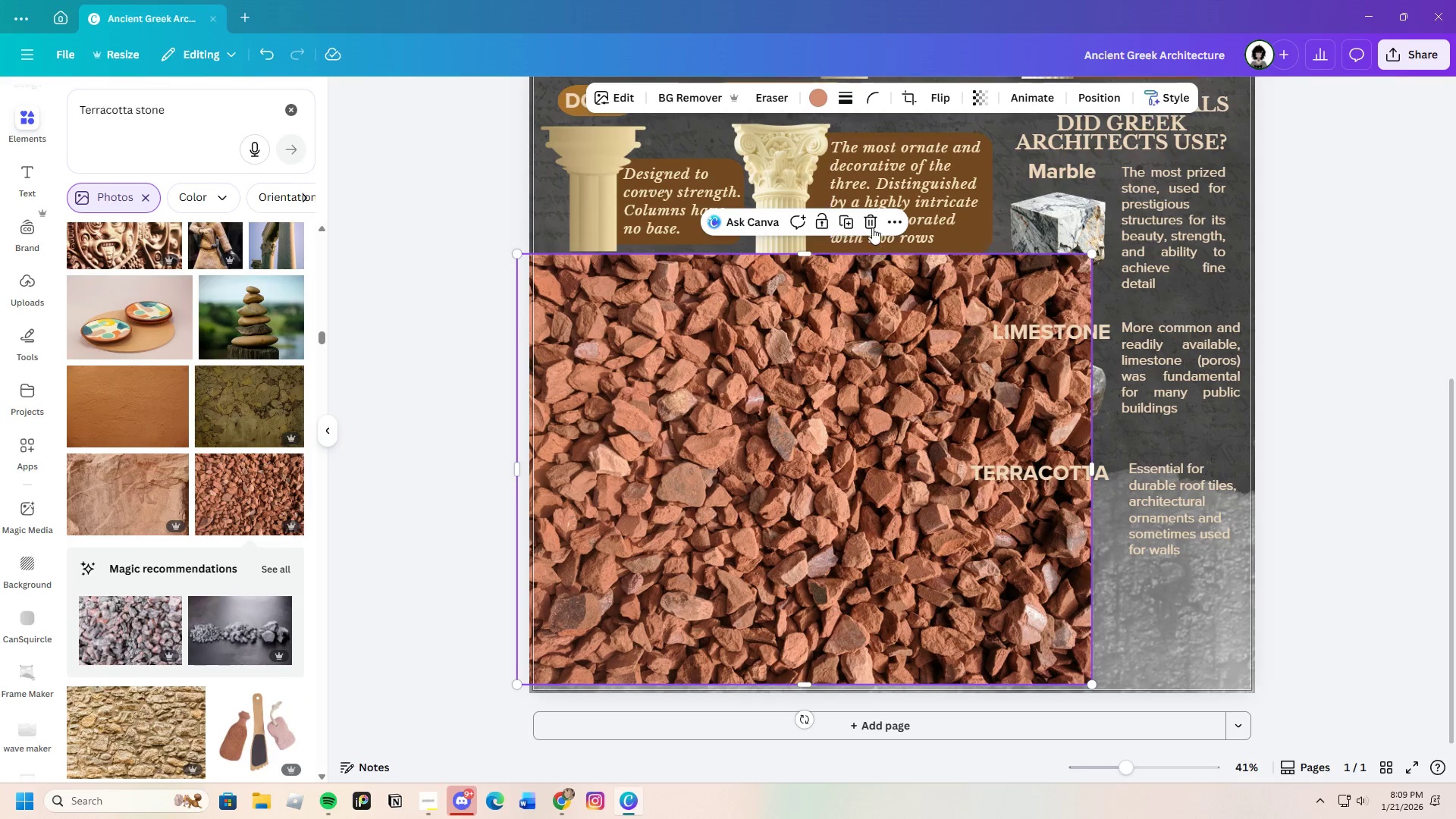 
left_click([872, 226])
 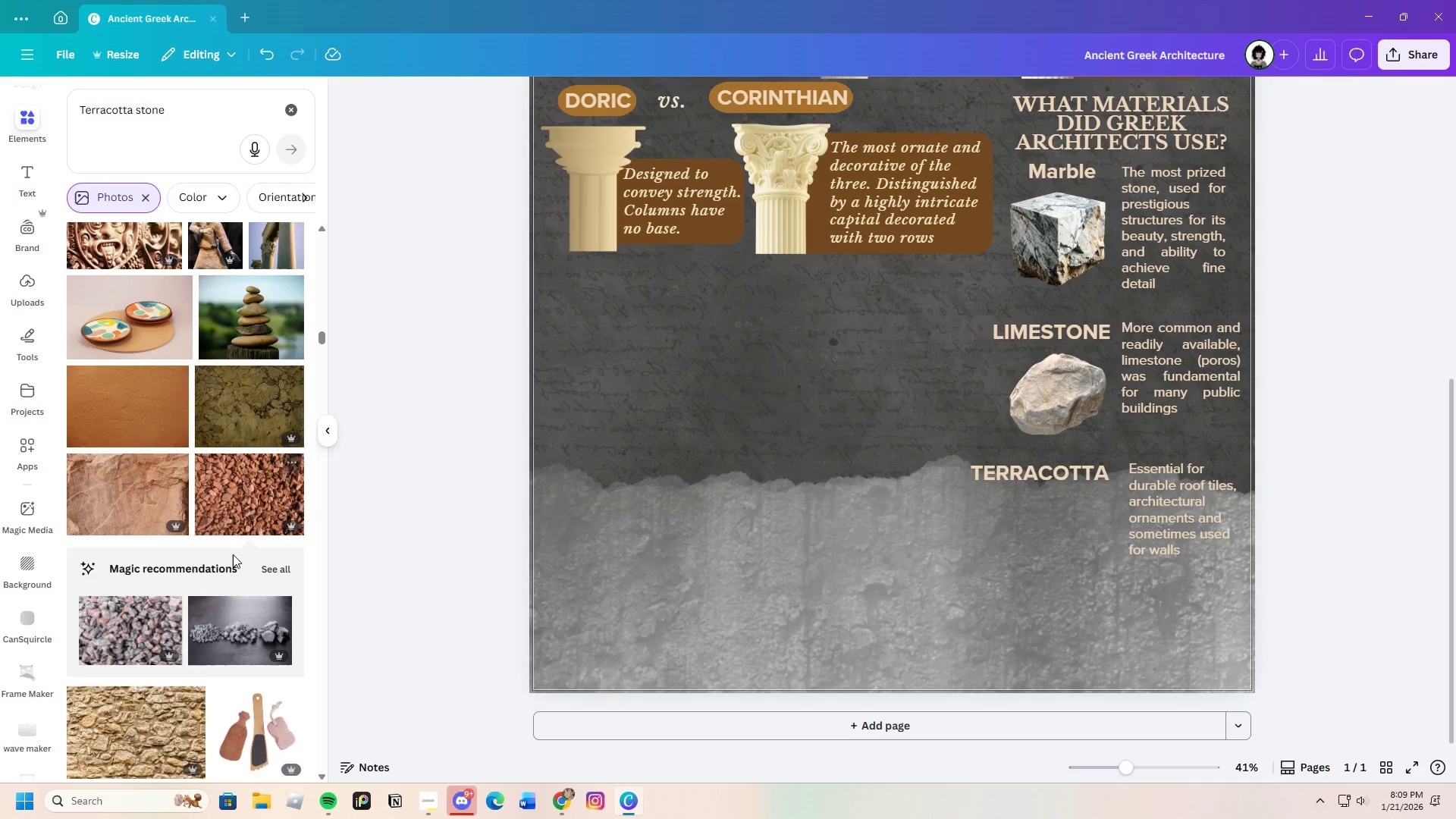 
scroll: coordinate [224, 582], scroll_direction: down, amount: 12.0
 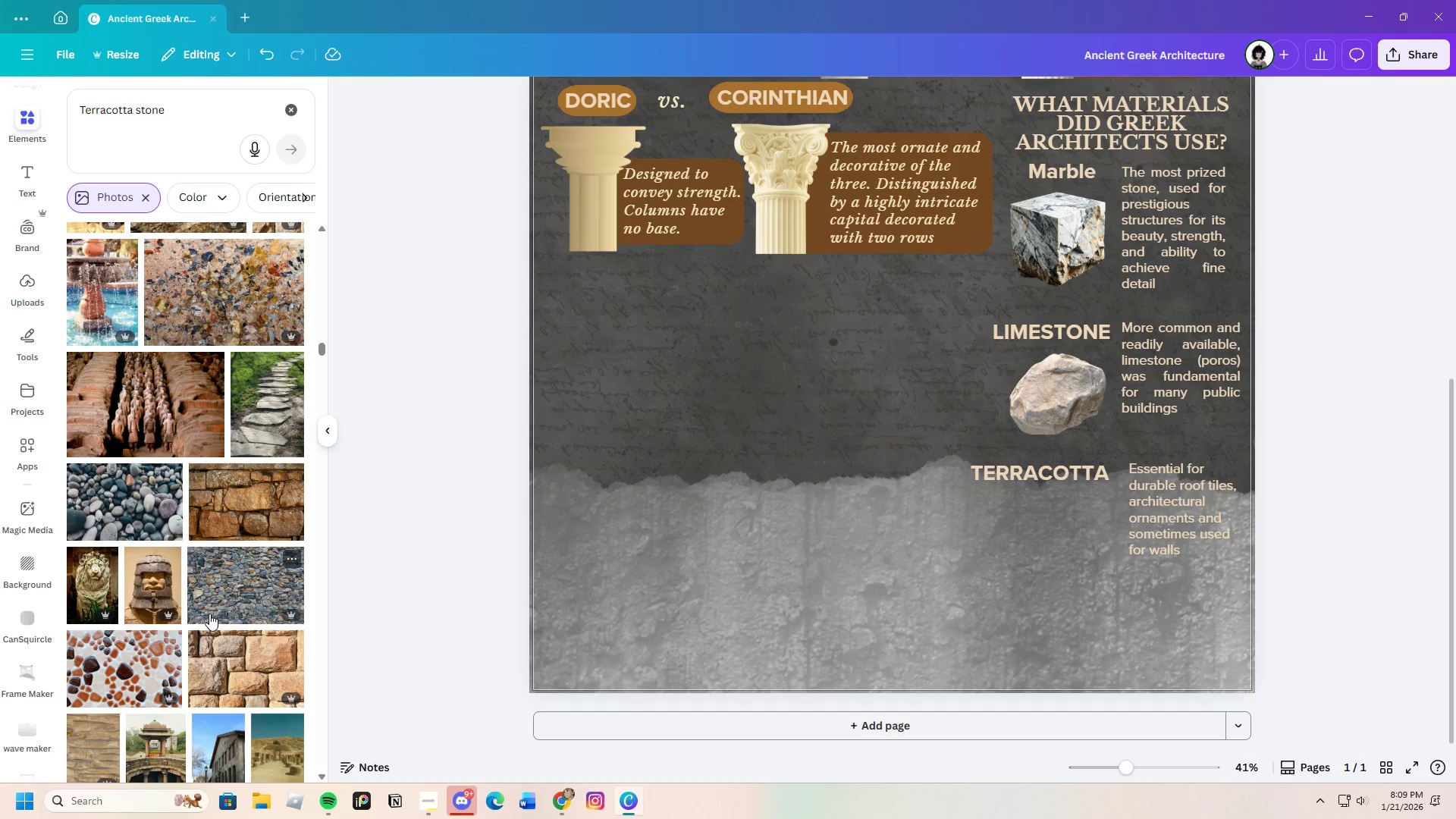 
scroll: coordinate [194, 617], scroll_direction: up, amount: 8.0
 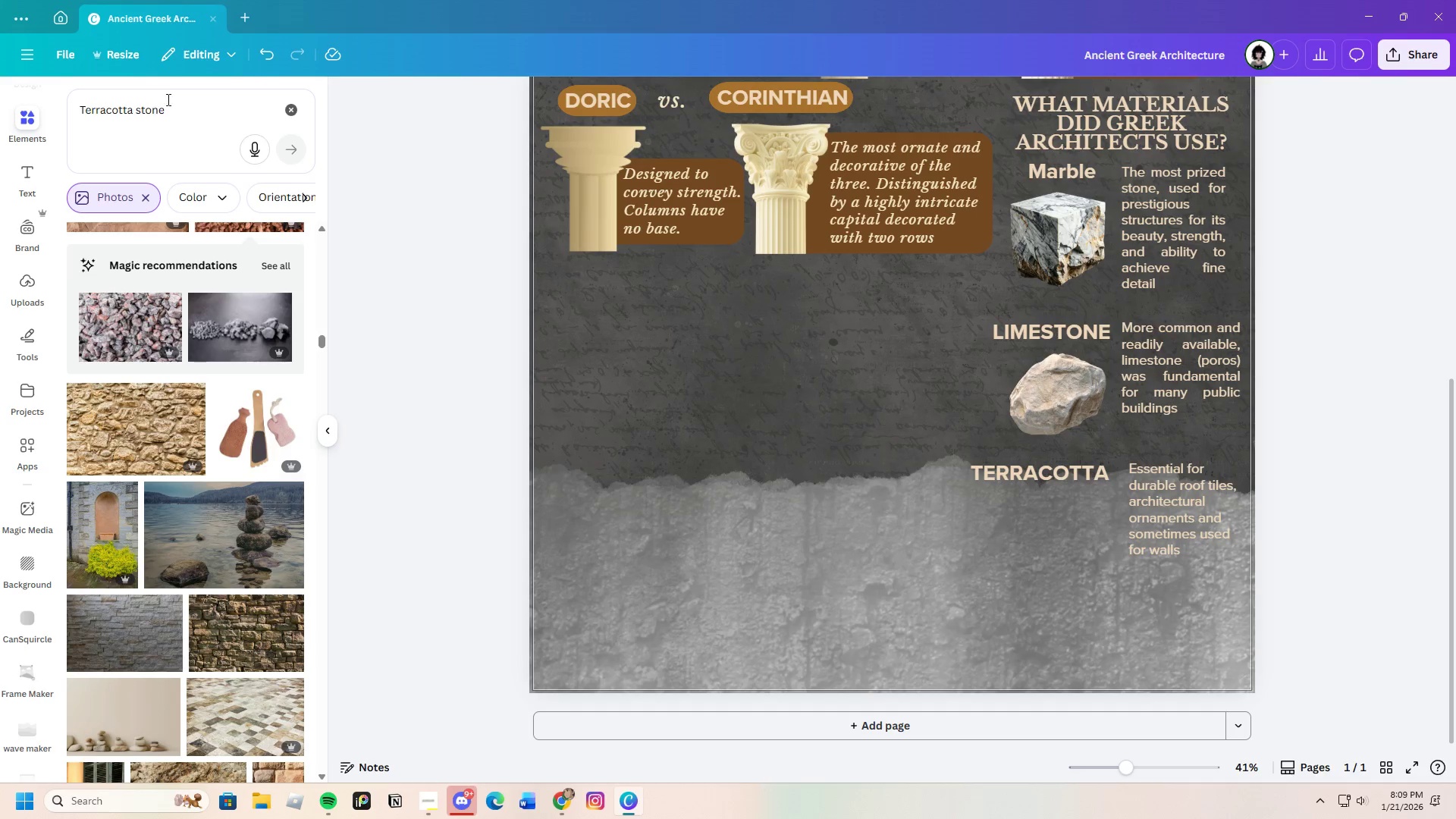 
left_click_drag(start_coordinate=[186, 110], to_coordinate=[134, 113])
 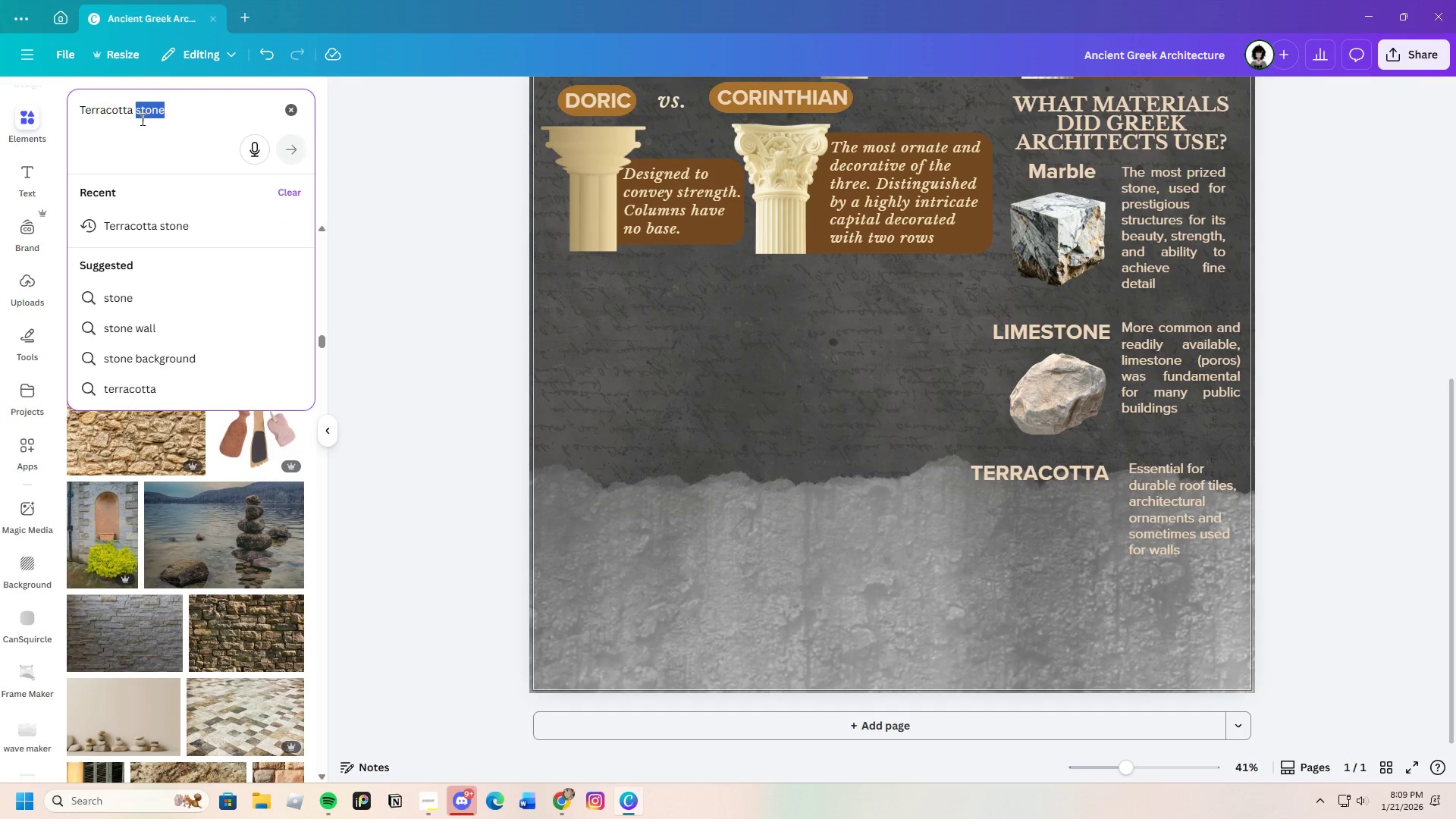 
key(Backspace)
 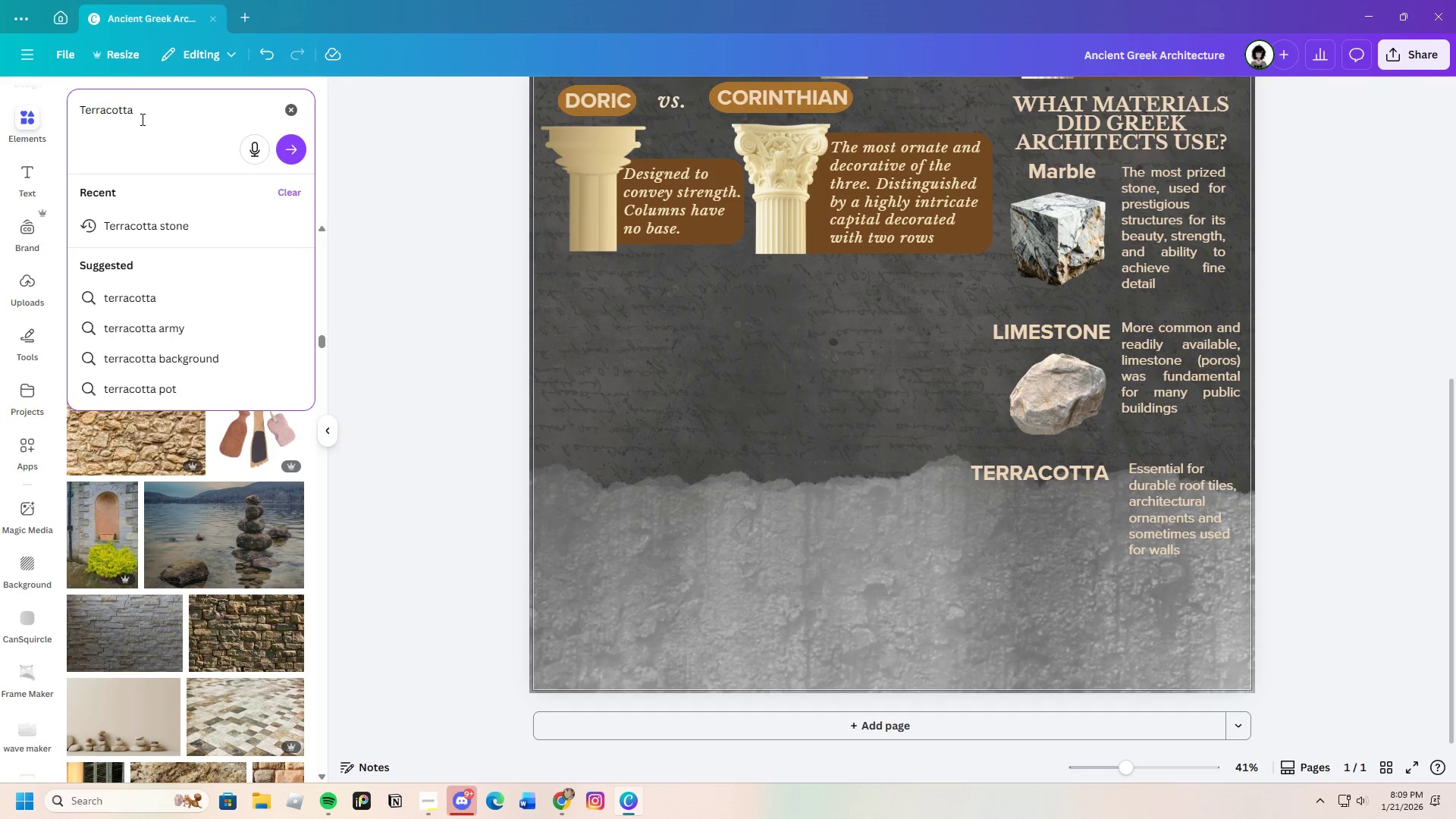 
key(Enter)
 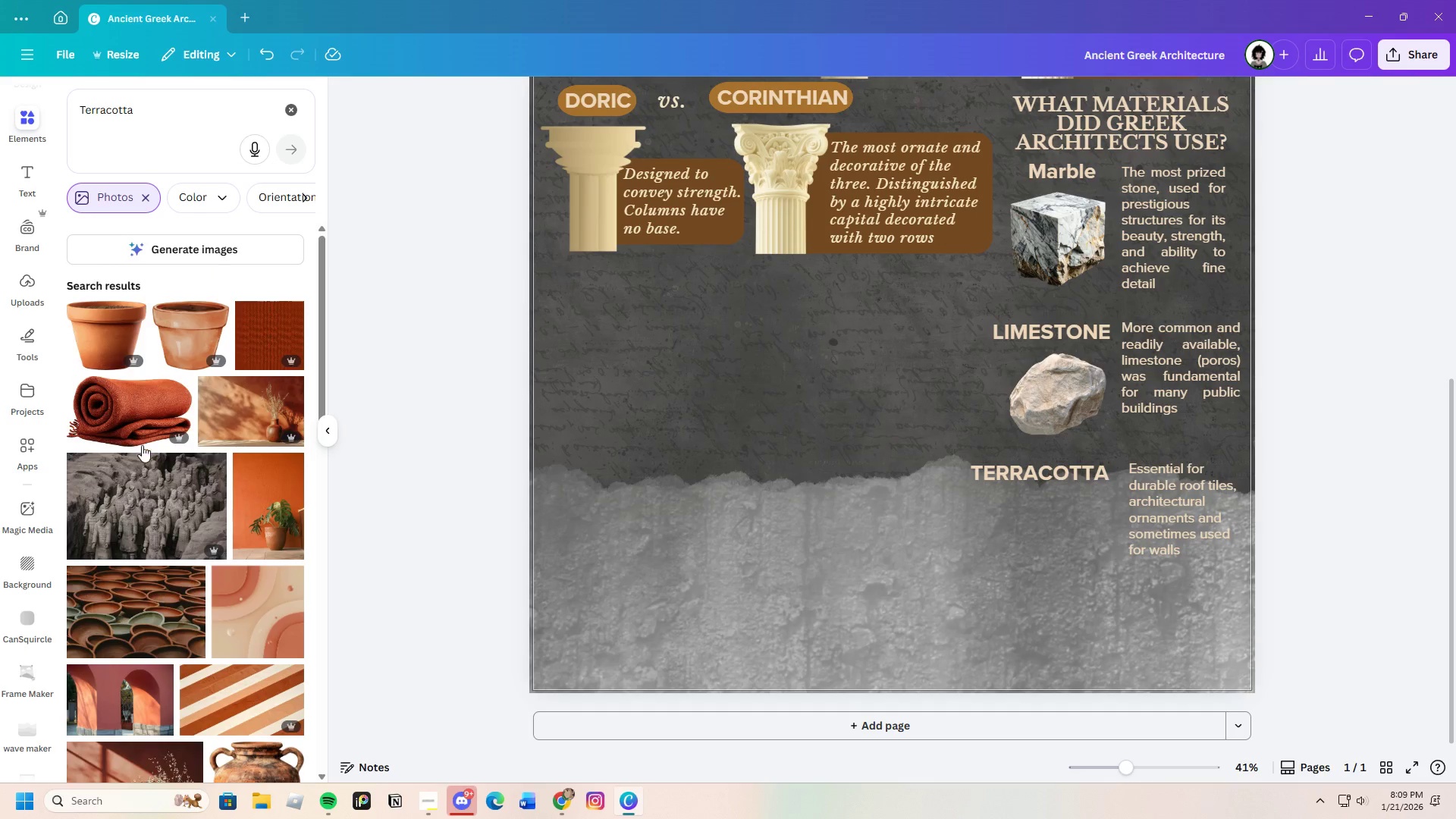 
scroll: coordinate [105, 708], scroll_direction: down, amount: 22.0
 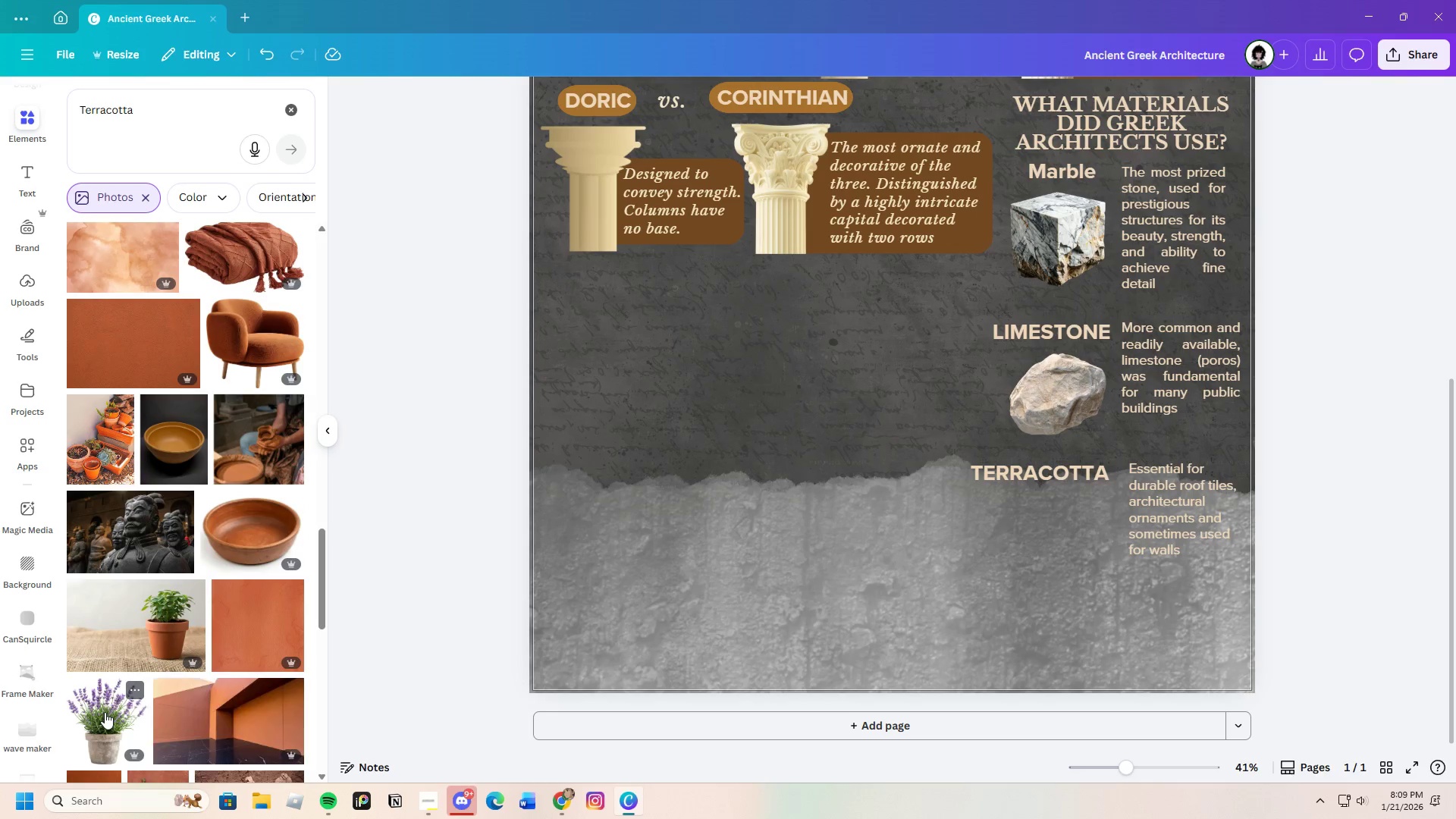 
scroll: coordinate [103, 725], scroll_direction: down, amount: 28.0
 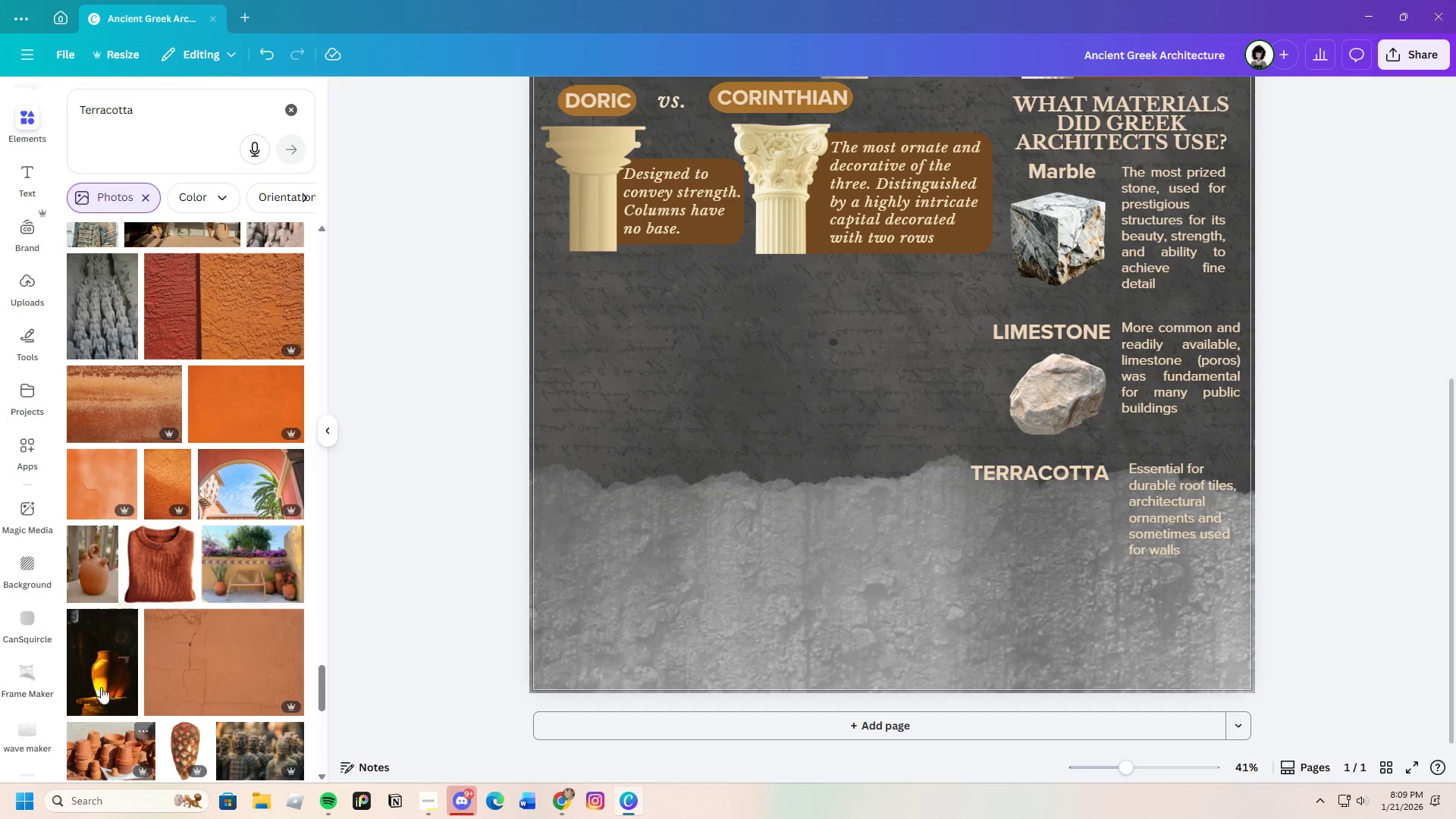 
scroll: coordinate [118, 661], scroll_direction: down, amount: 18.0
 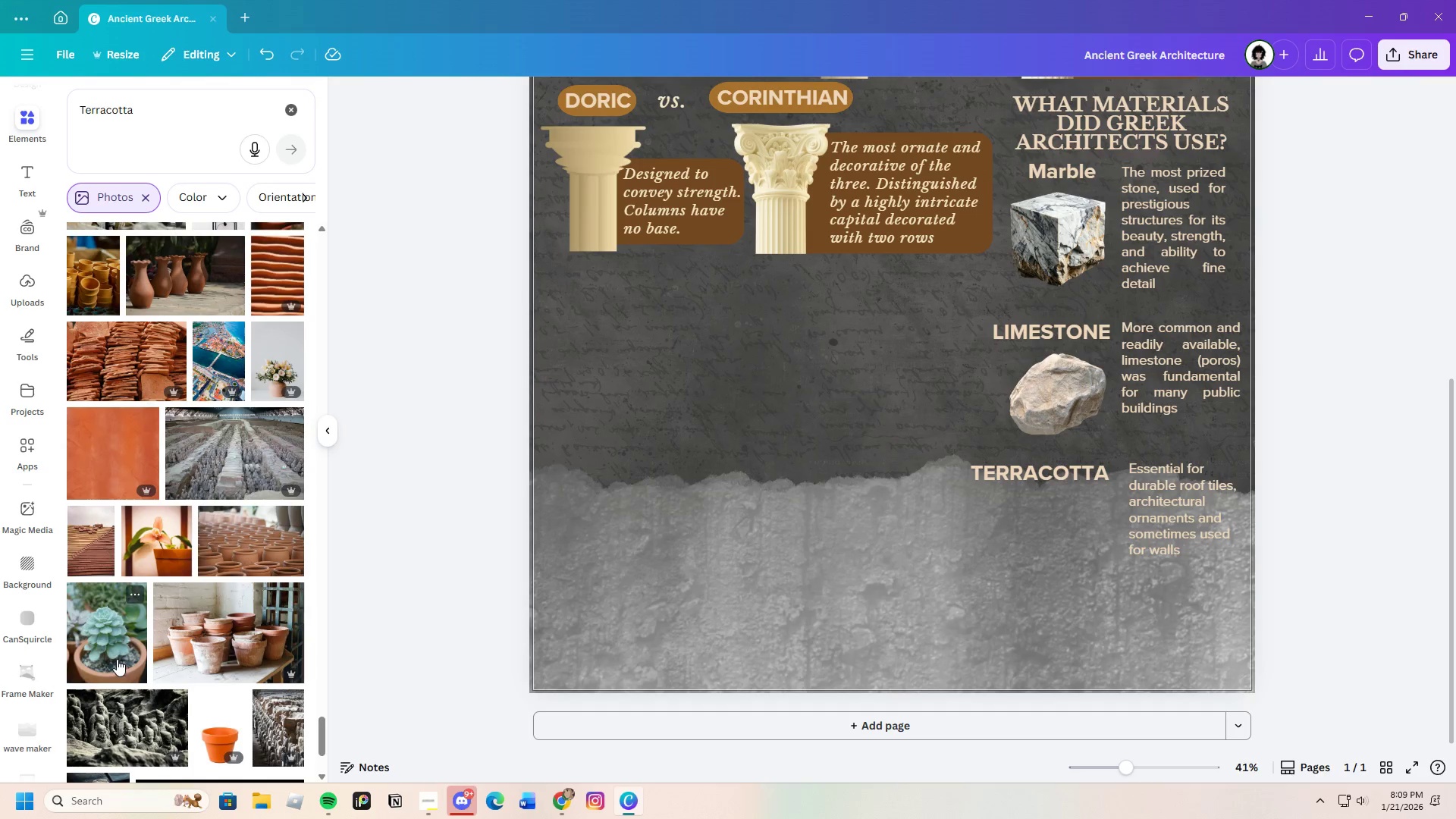 
scroll: coordinate [124, 598], scroll_direction: down, amount: 11.0
 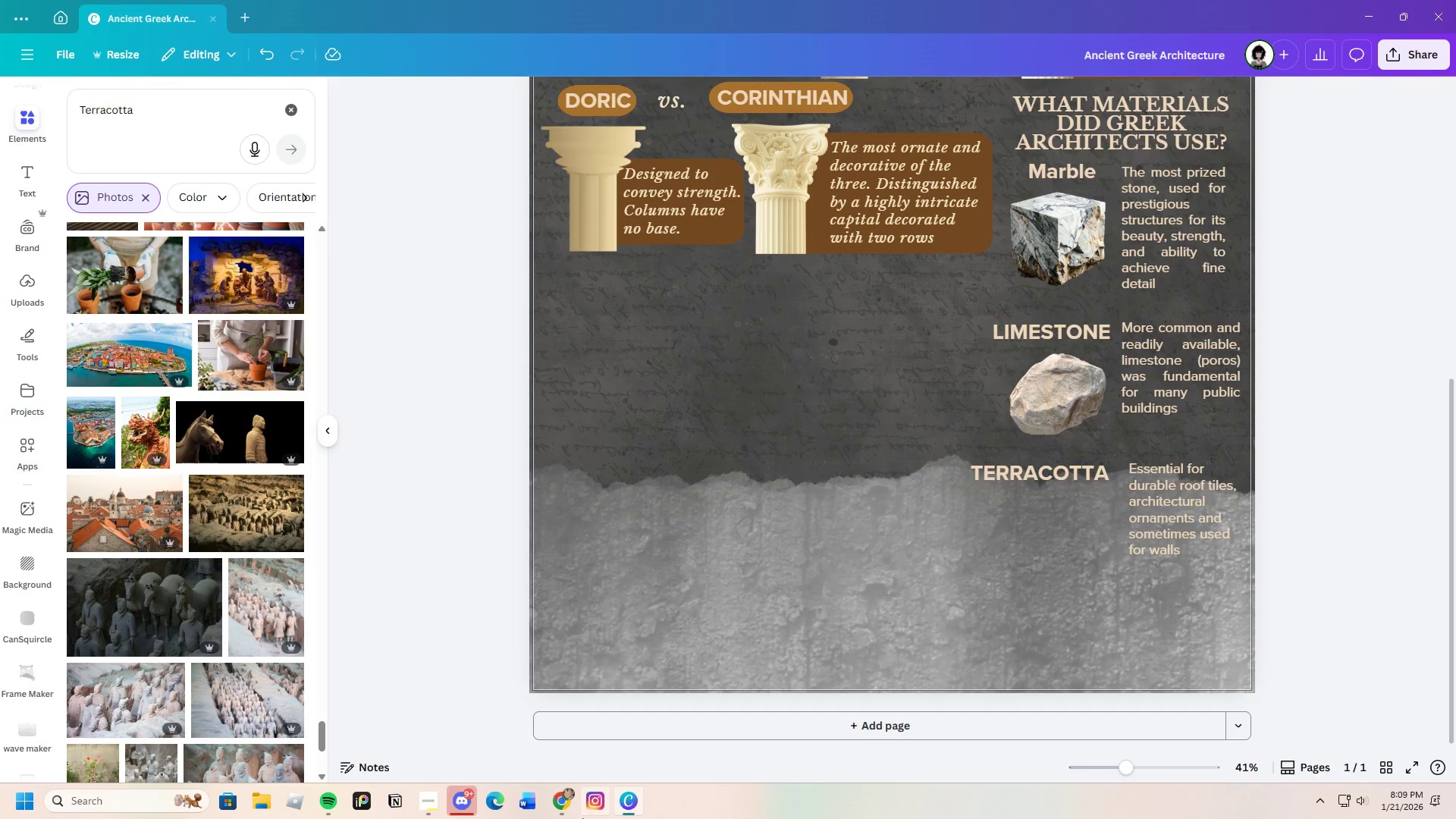 
left_click([558, 806])
 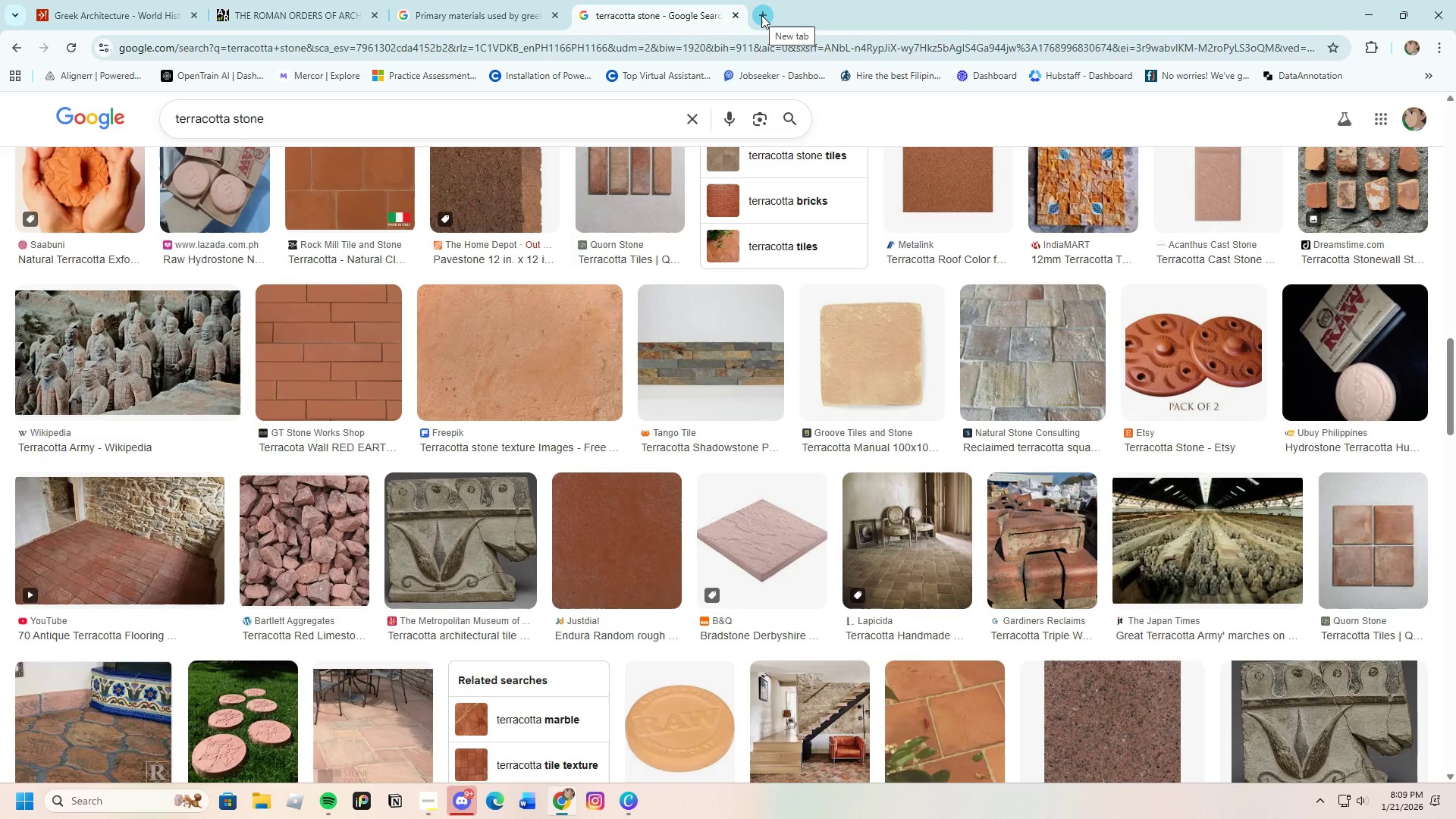 
left_click([761, 15])
 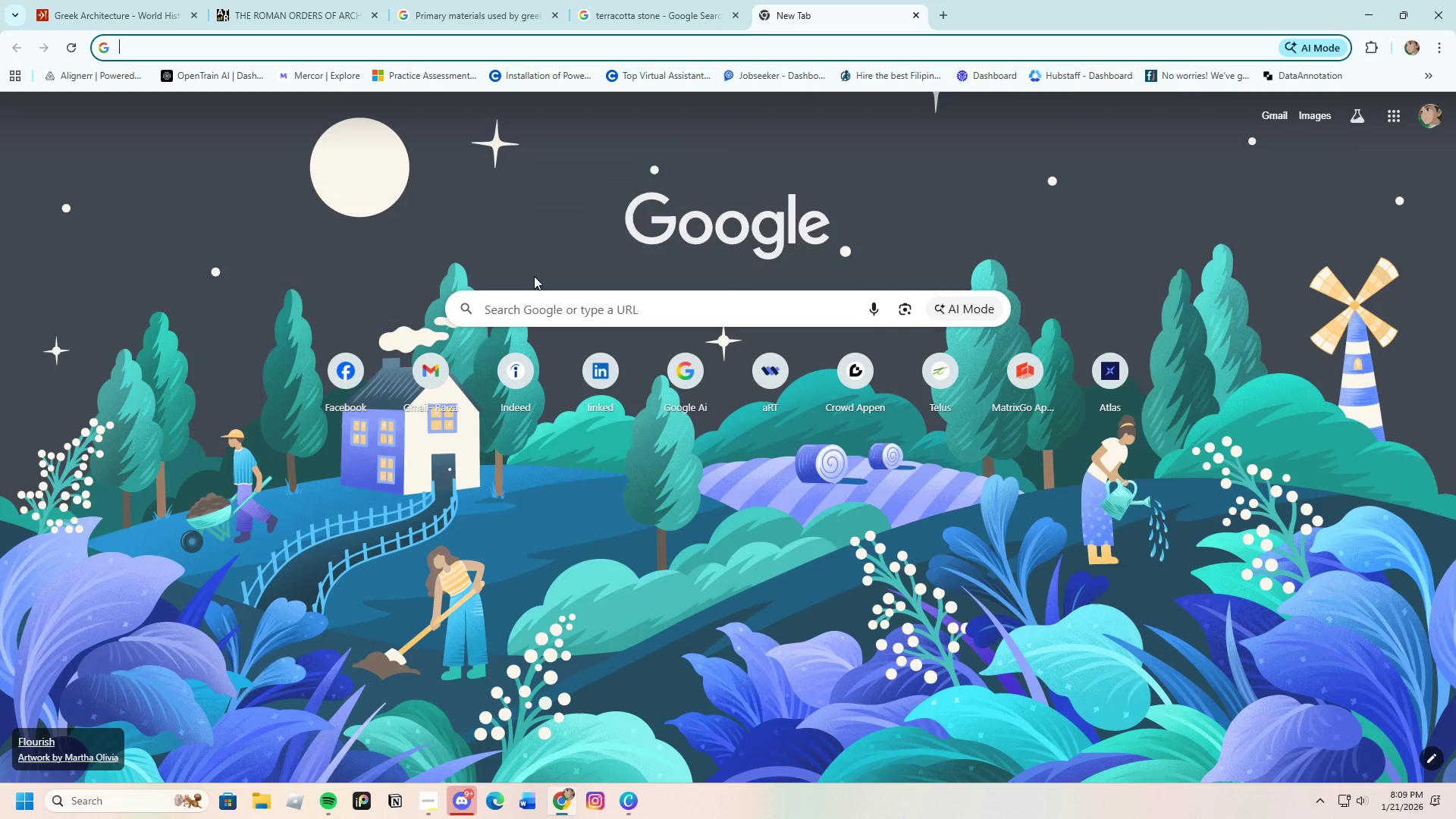 
left_click([537, 308])
 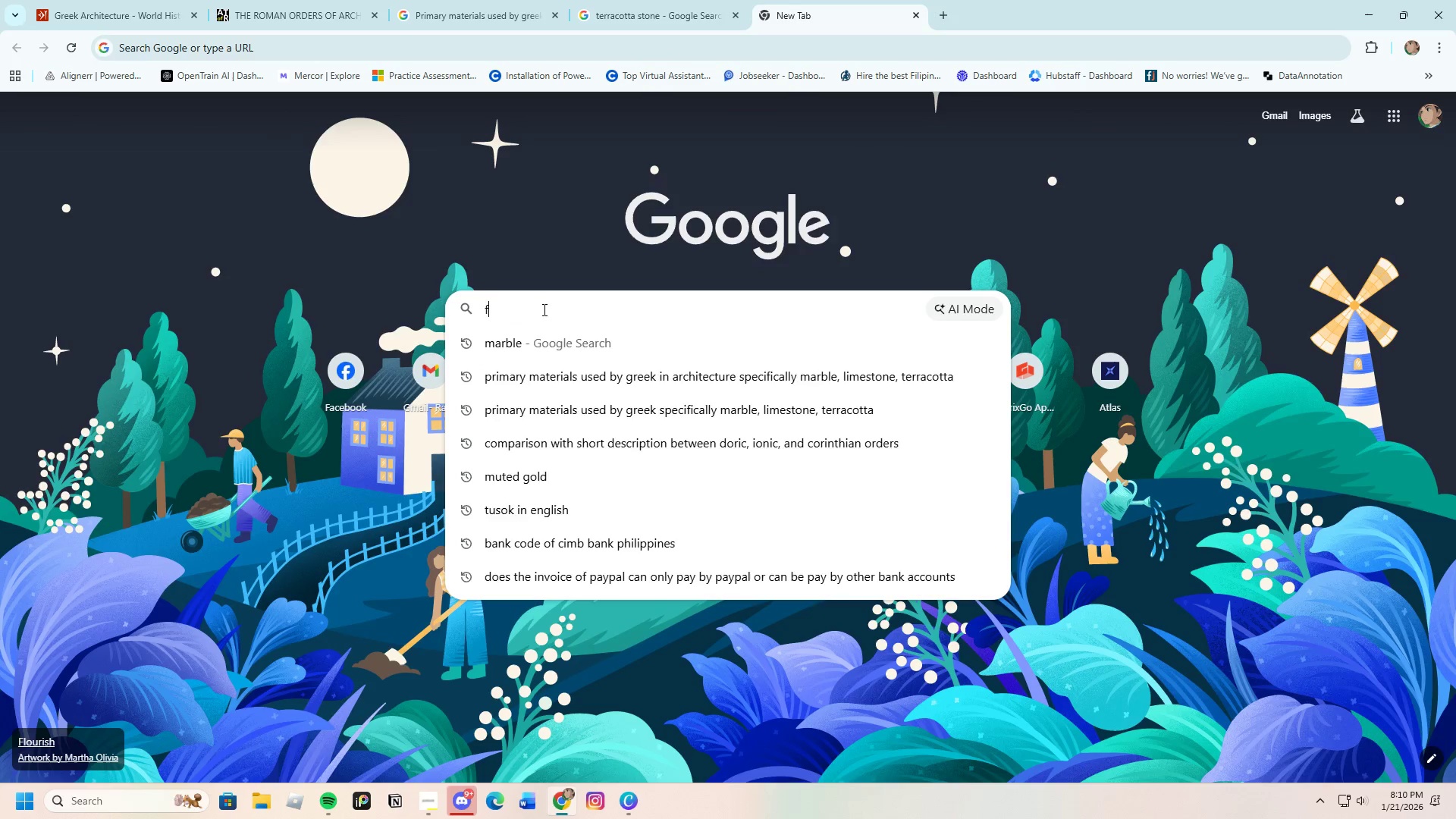 
type(freepik)
 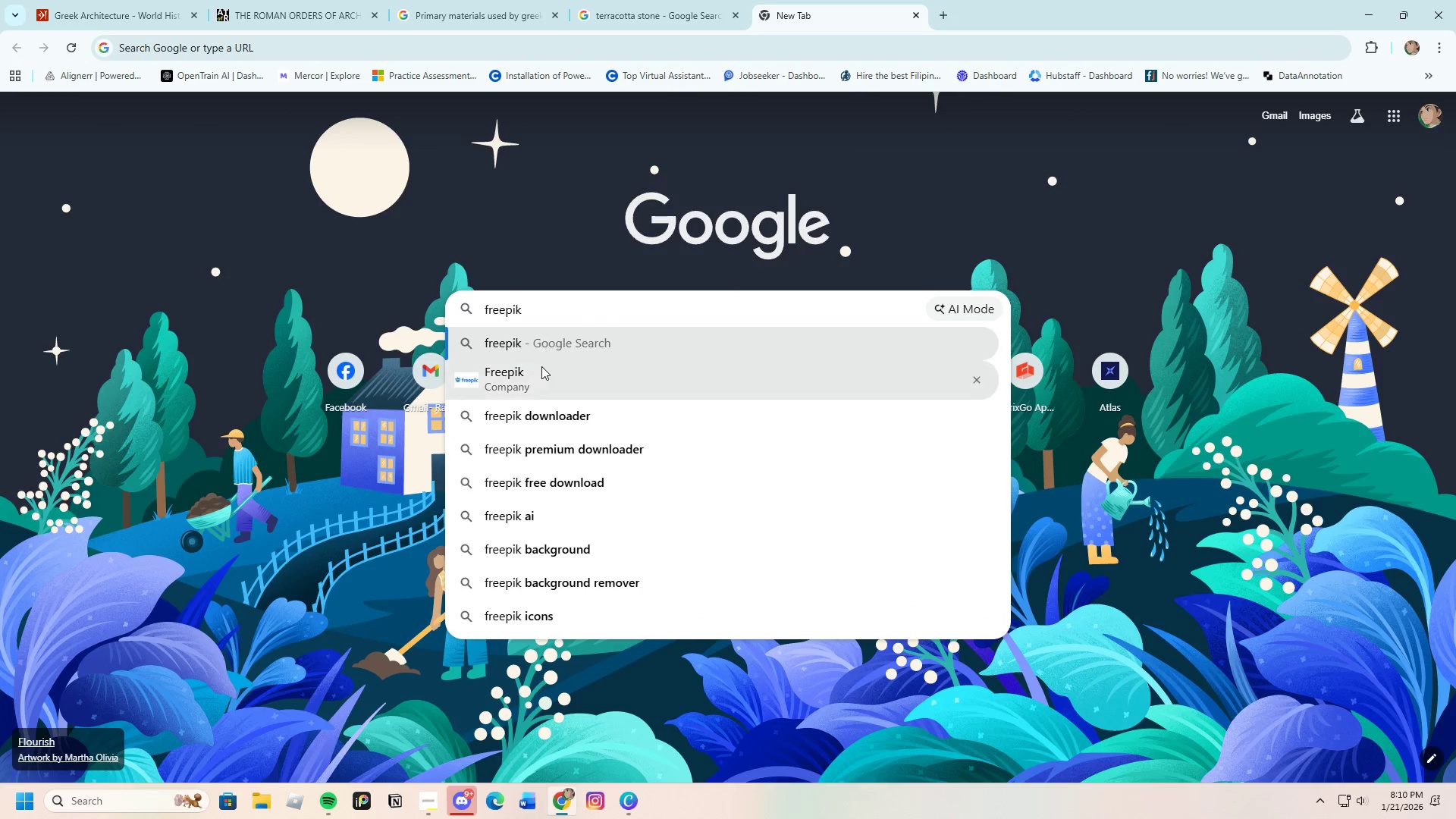 
left_click([541, 367])
 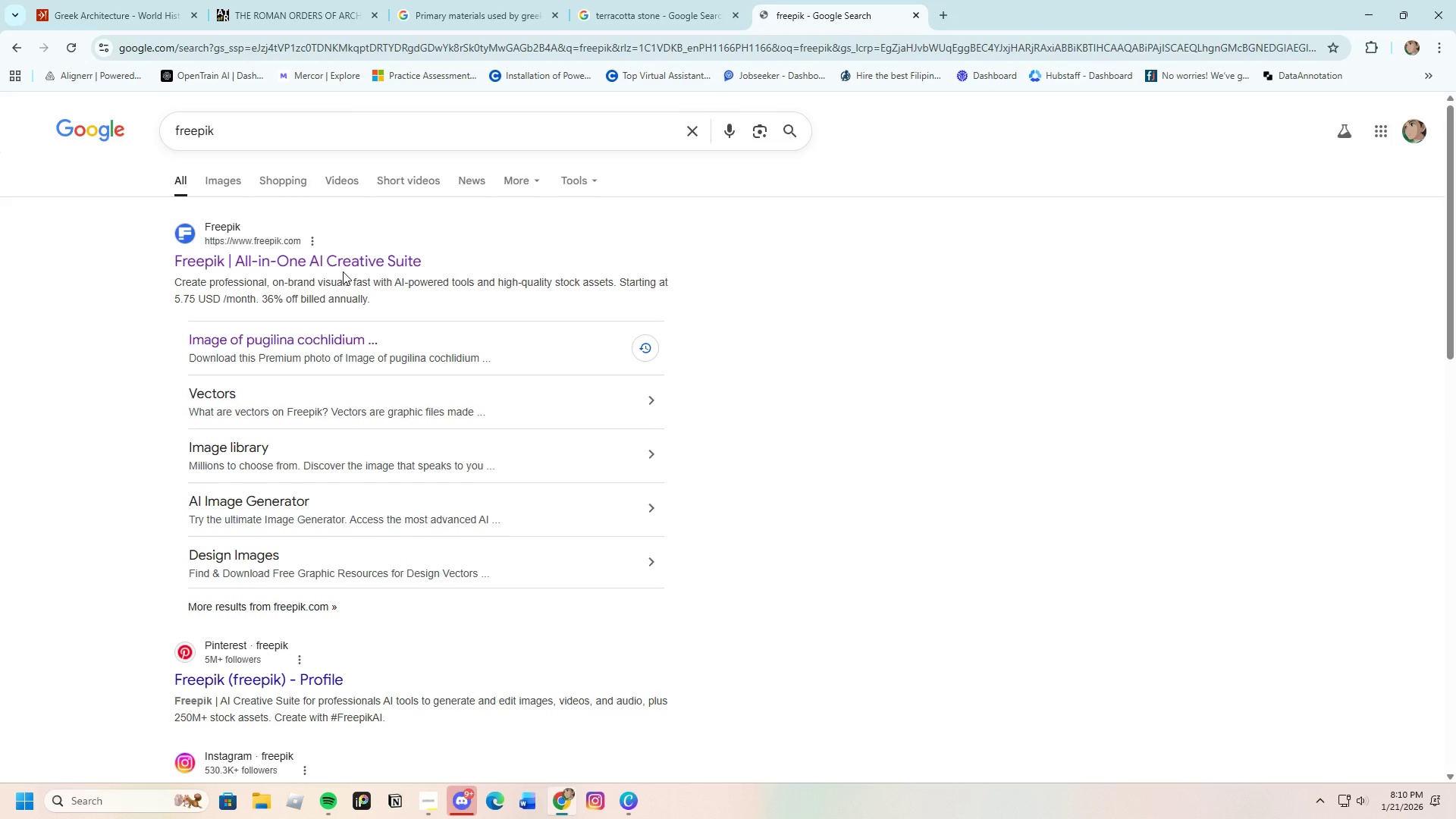 
left_click([342, 259])
 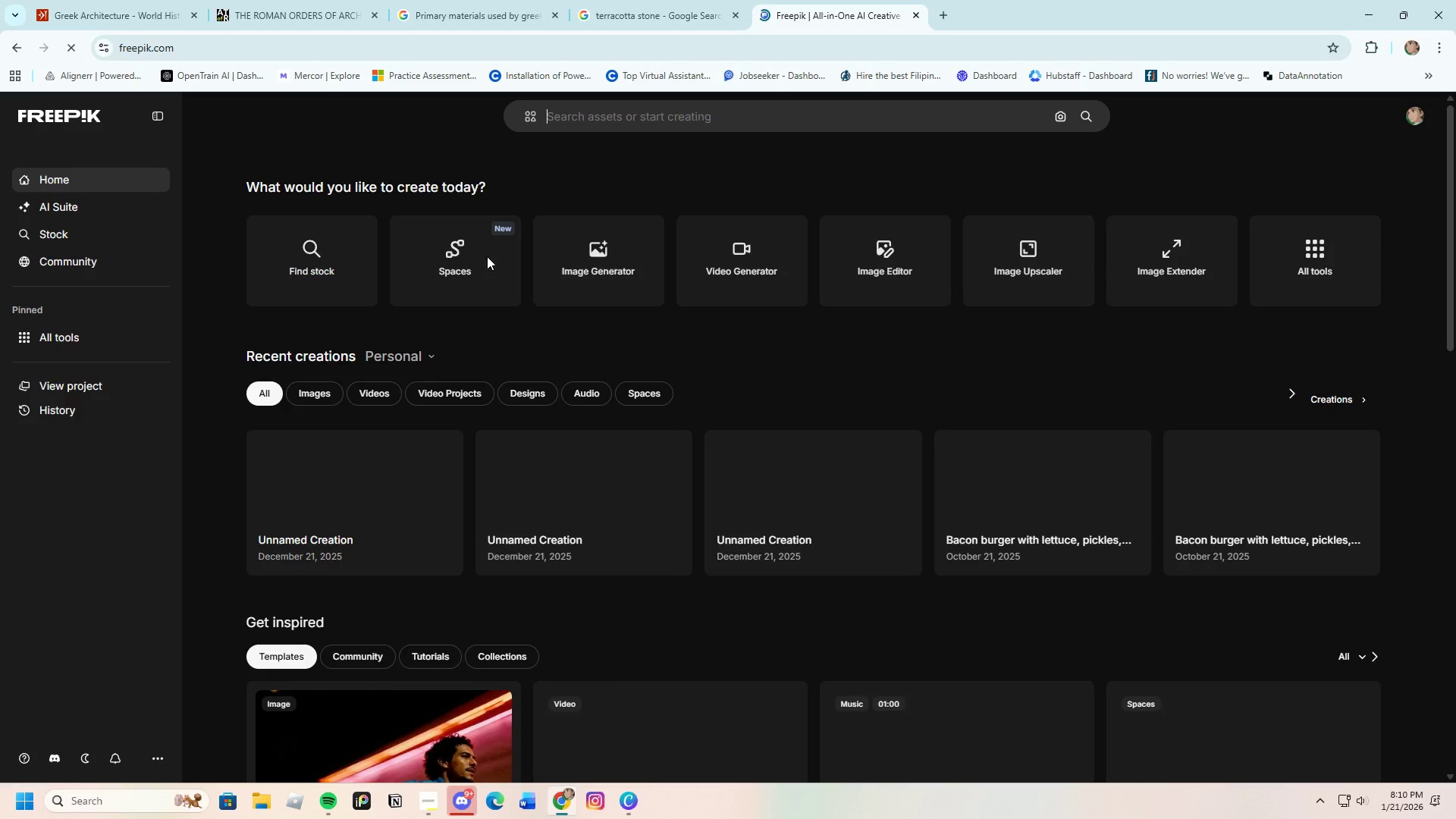 
left_click([614, 115])
 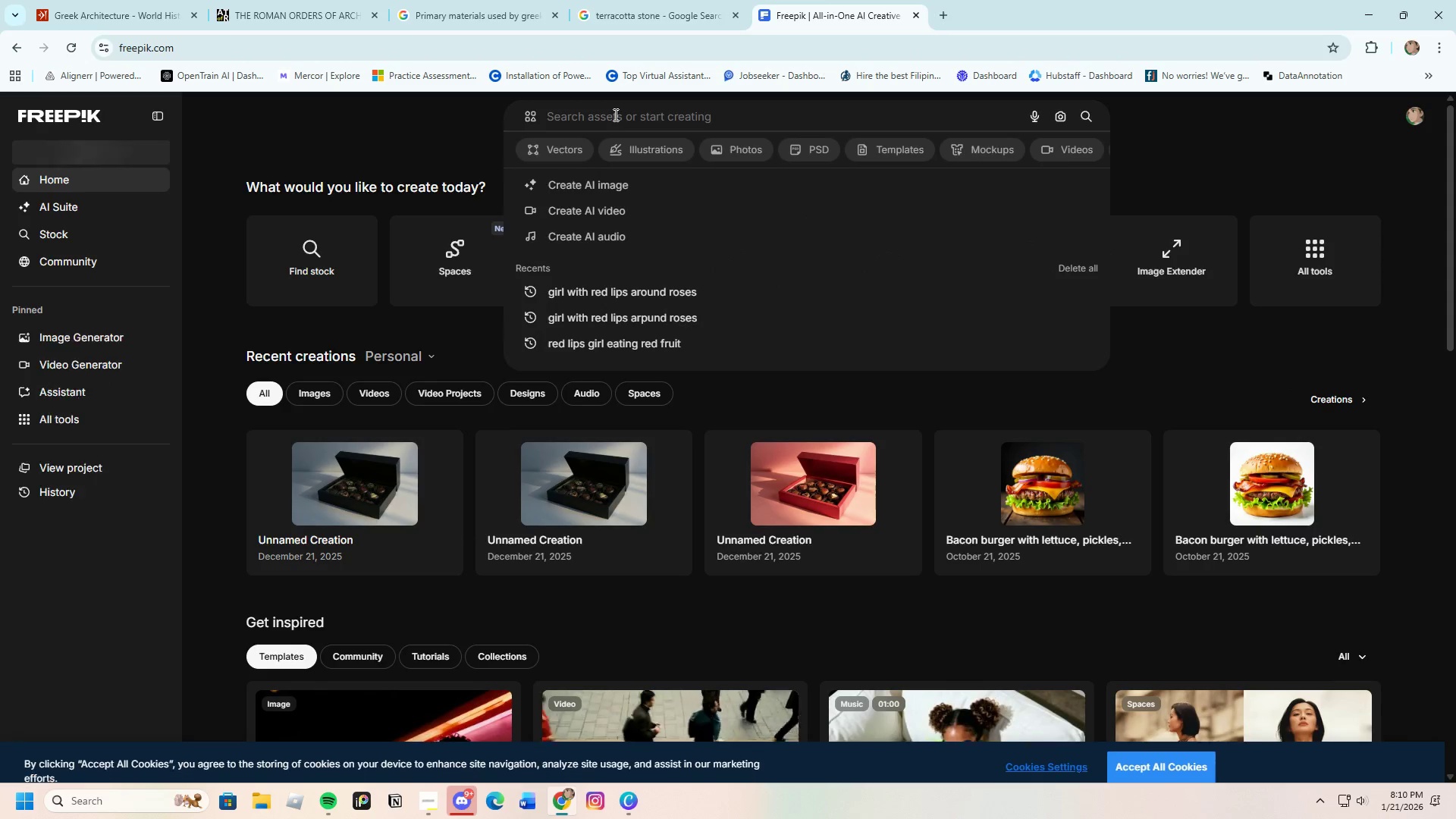 
type(Terracotta)
 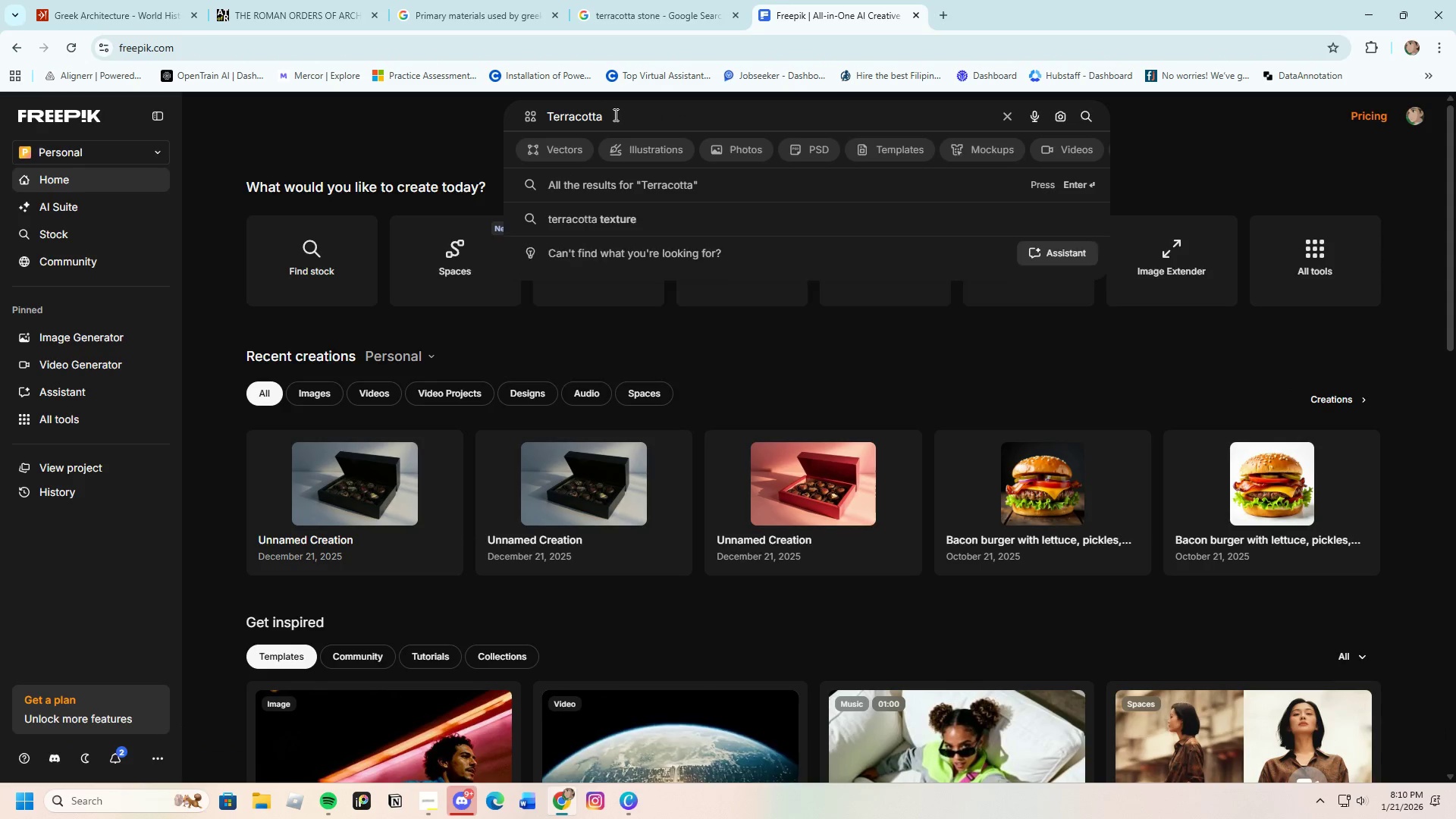 
key(Enter)
 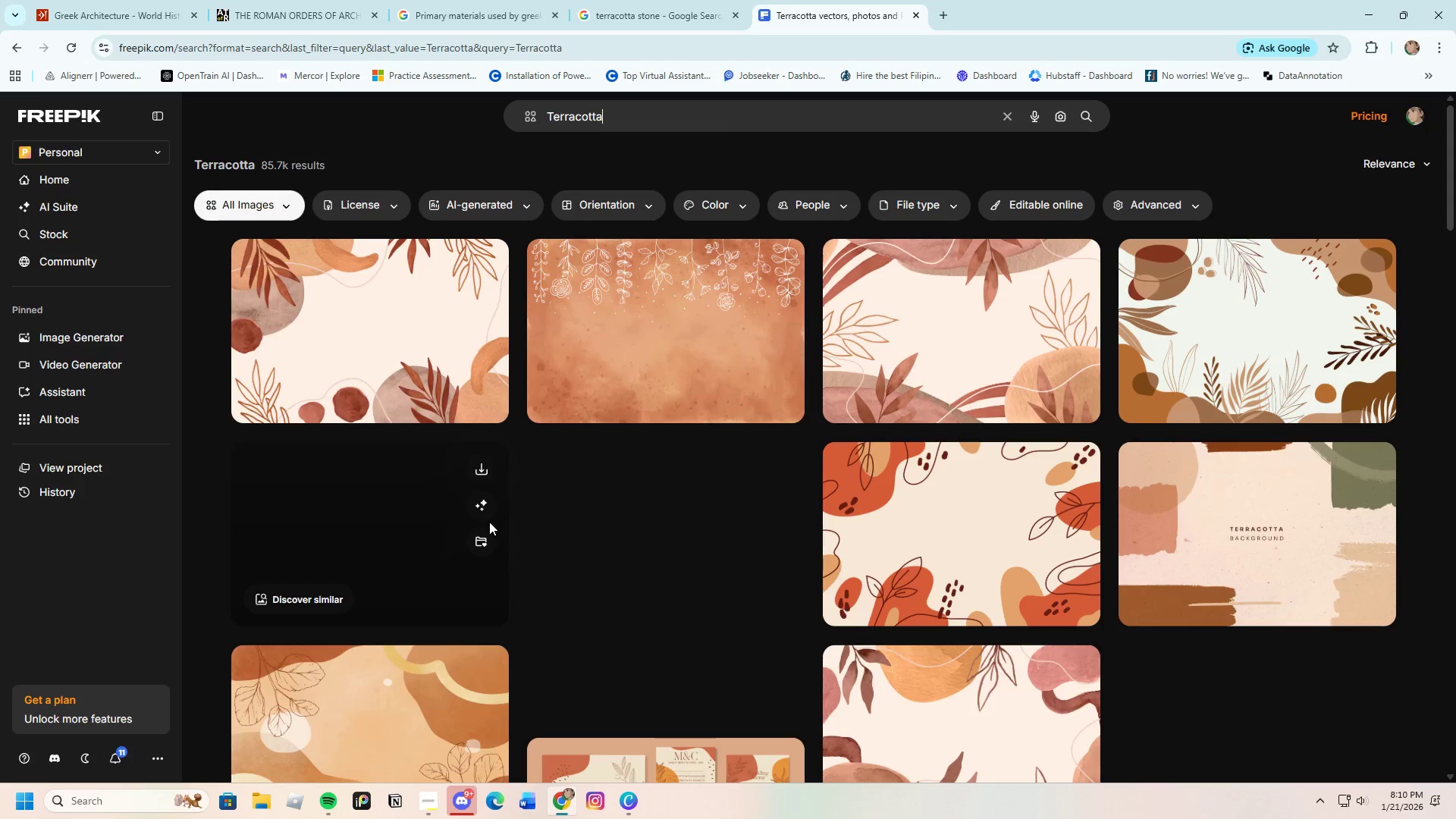 
scroll: coordinate [701, 631], scroll_direction: down, amount: 3.0
 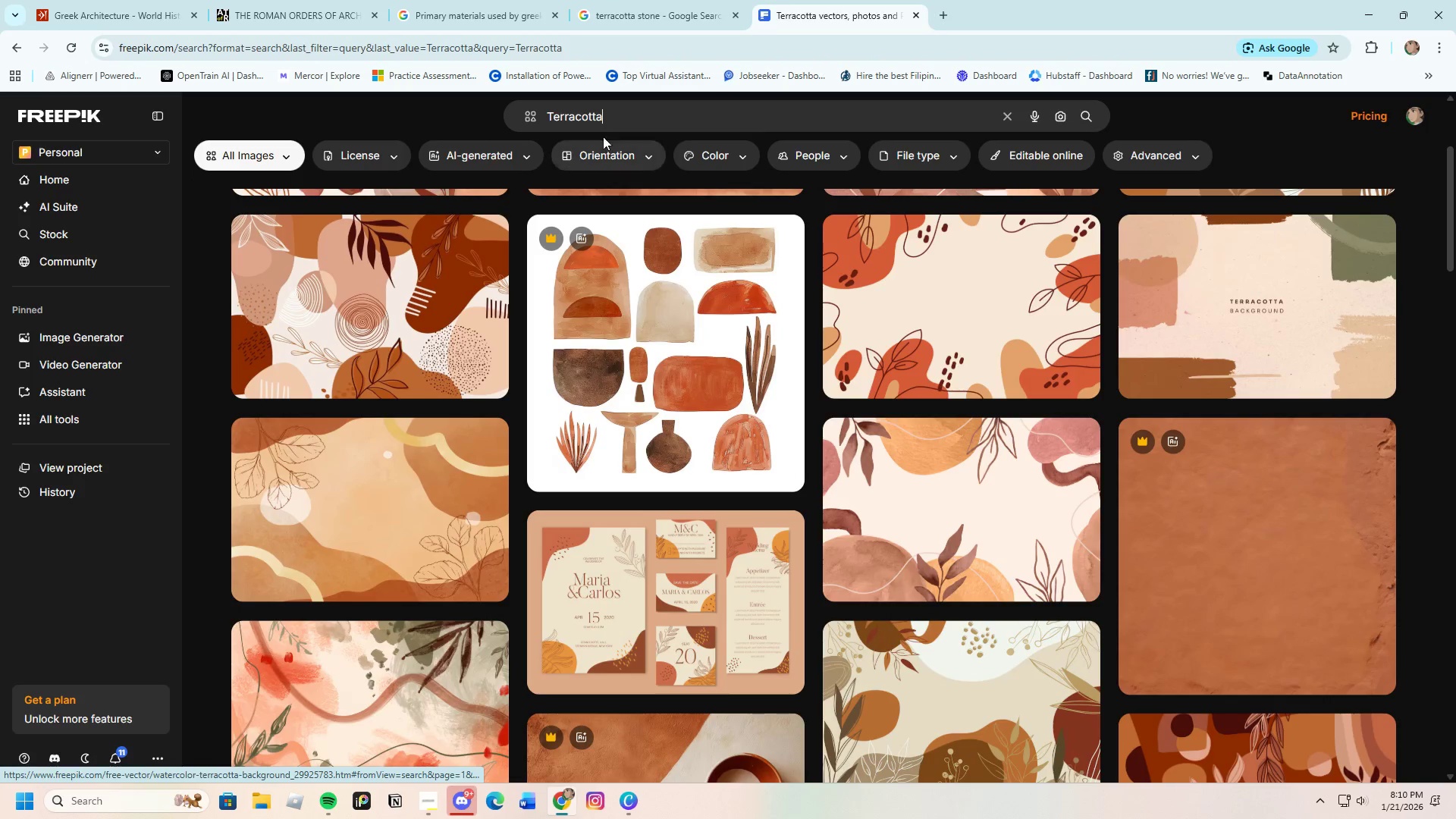 
left_click([626, 127])
 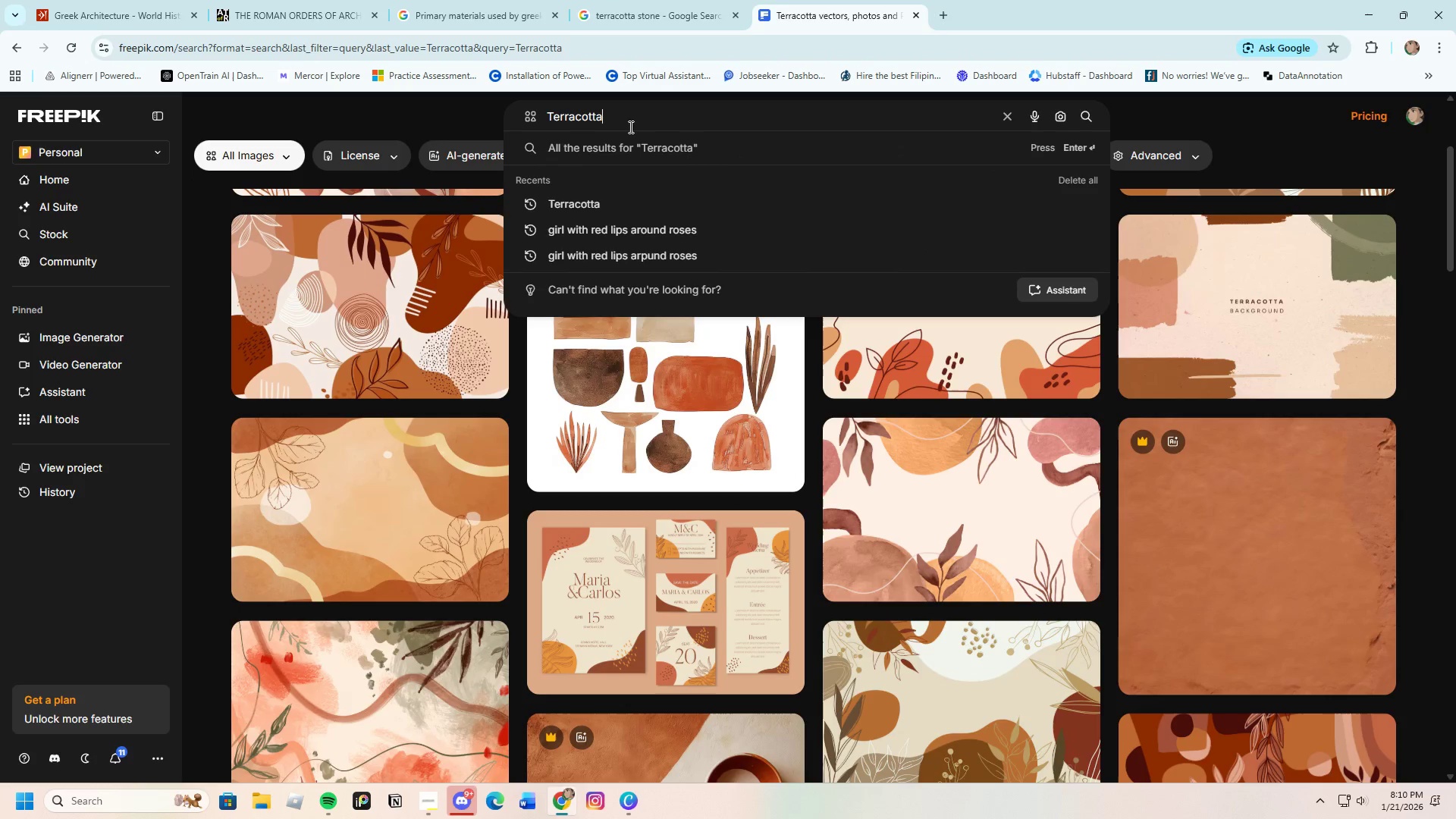 
type( stone)
 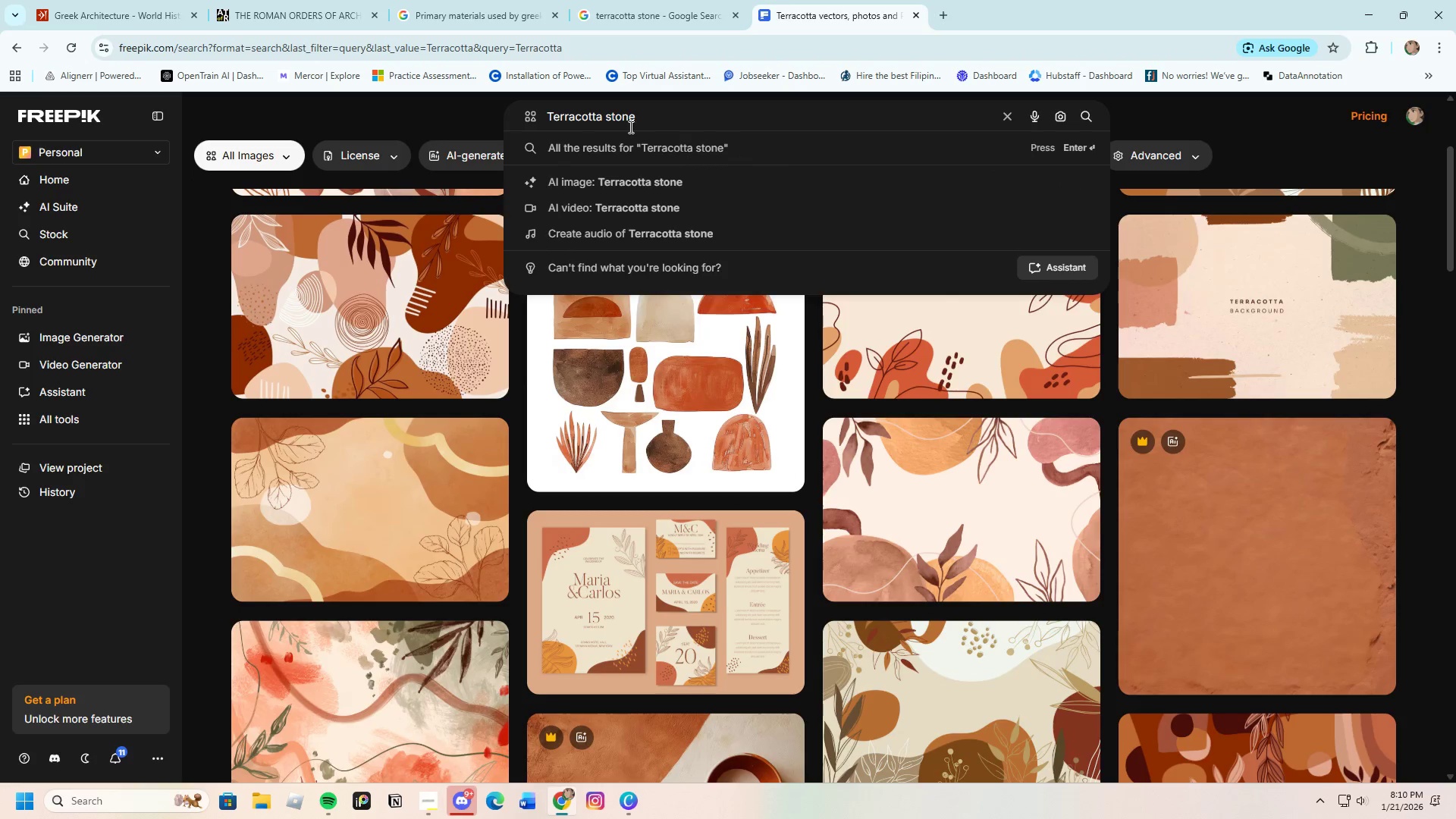 
key(Enter)
 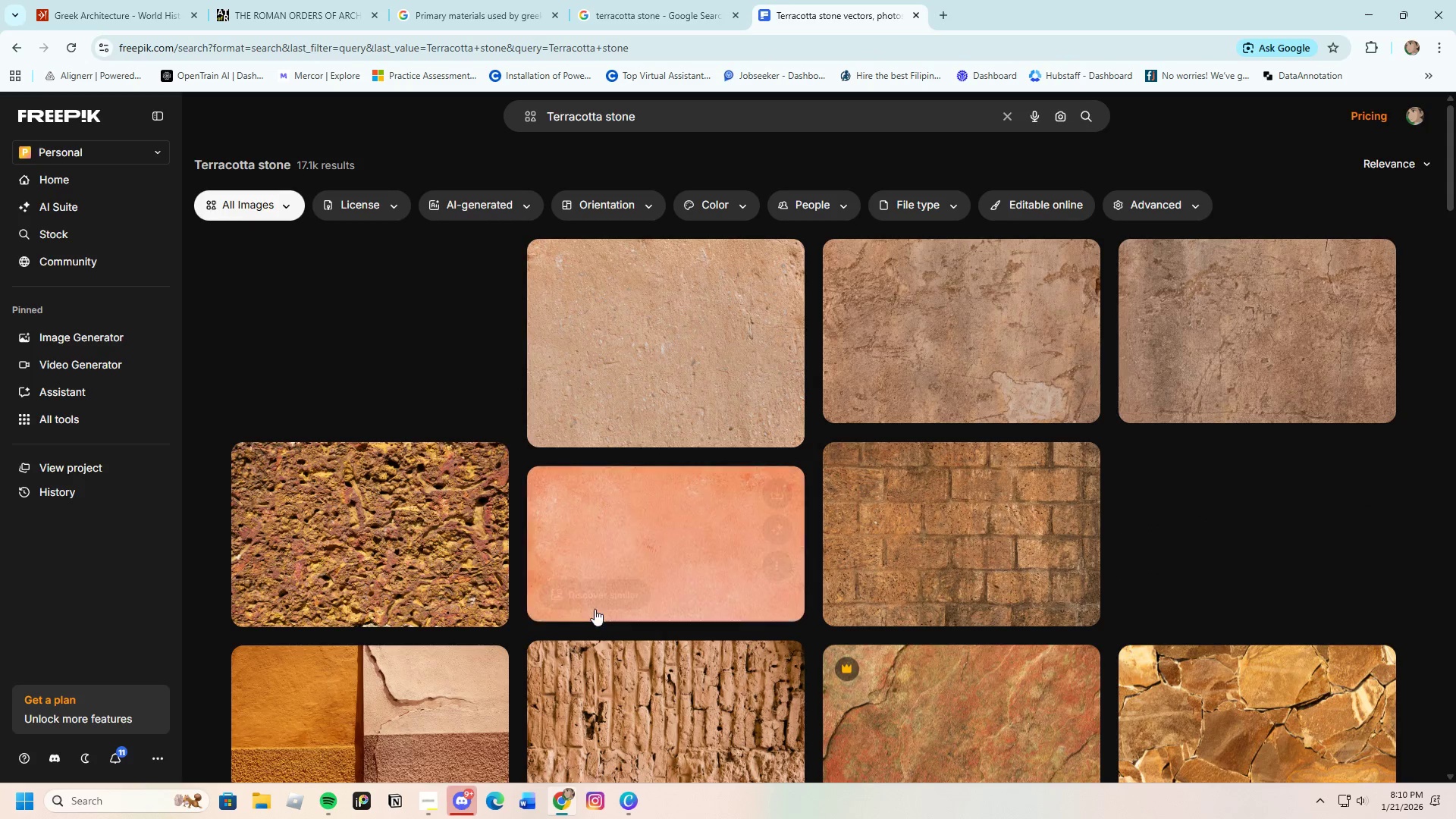 
scroll: coordinate [613, 554], scroll_direction: down, amount: 23.0
 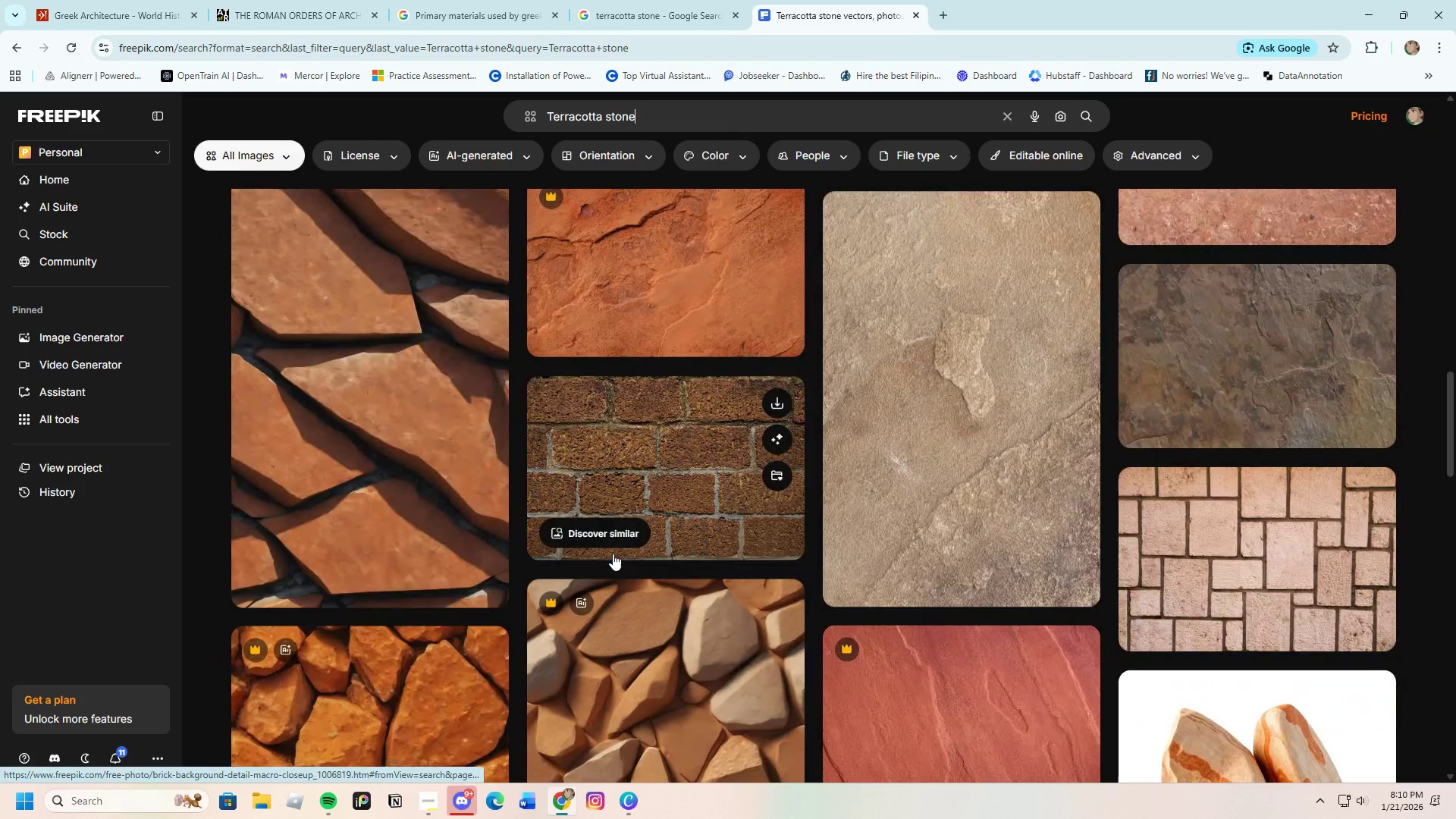 
scroll: coordinate [613, 553], scroll_direction: down, amount: 4.0
 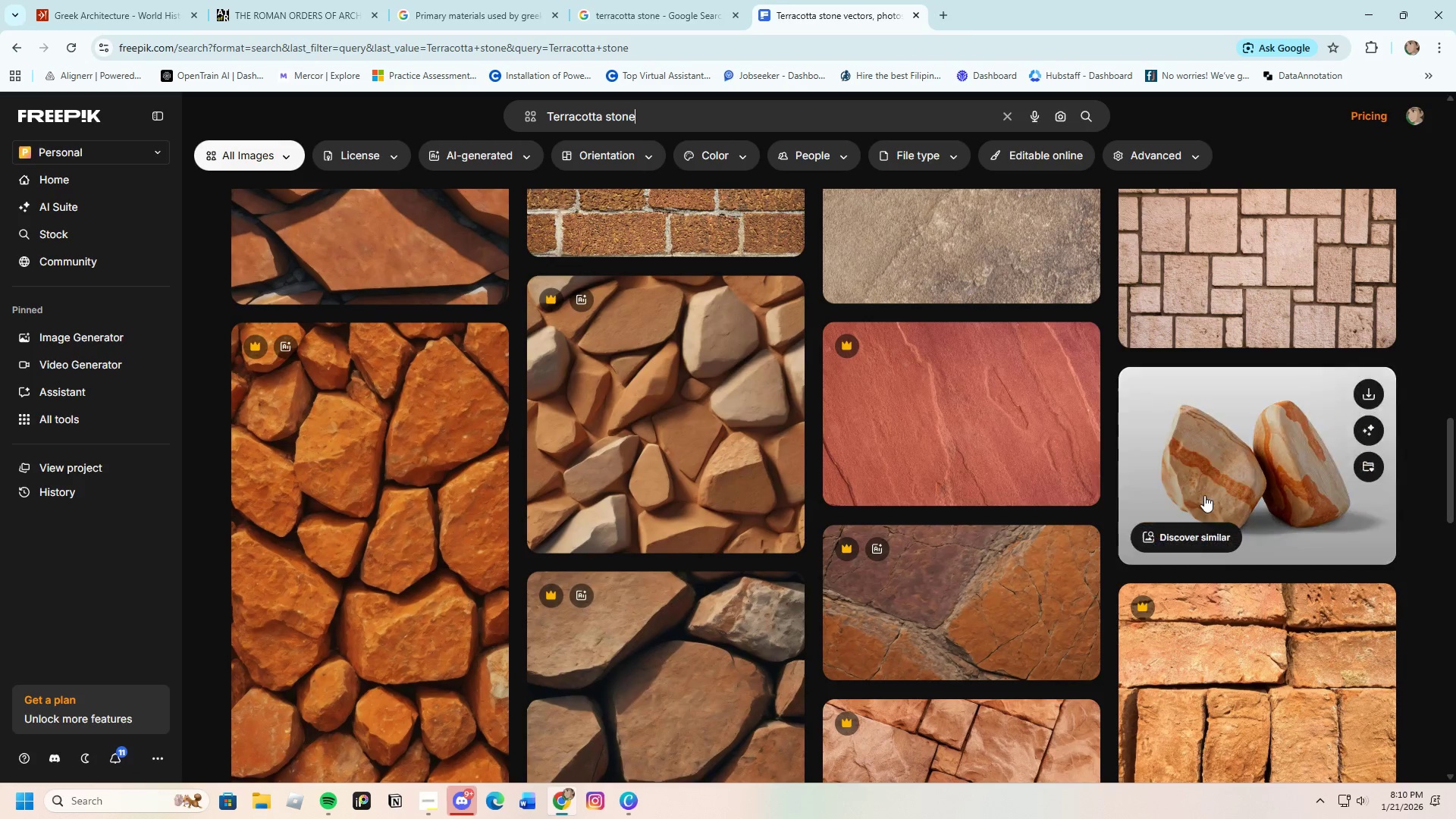 
left_click([1200, 488])
 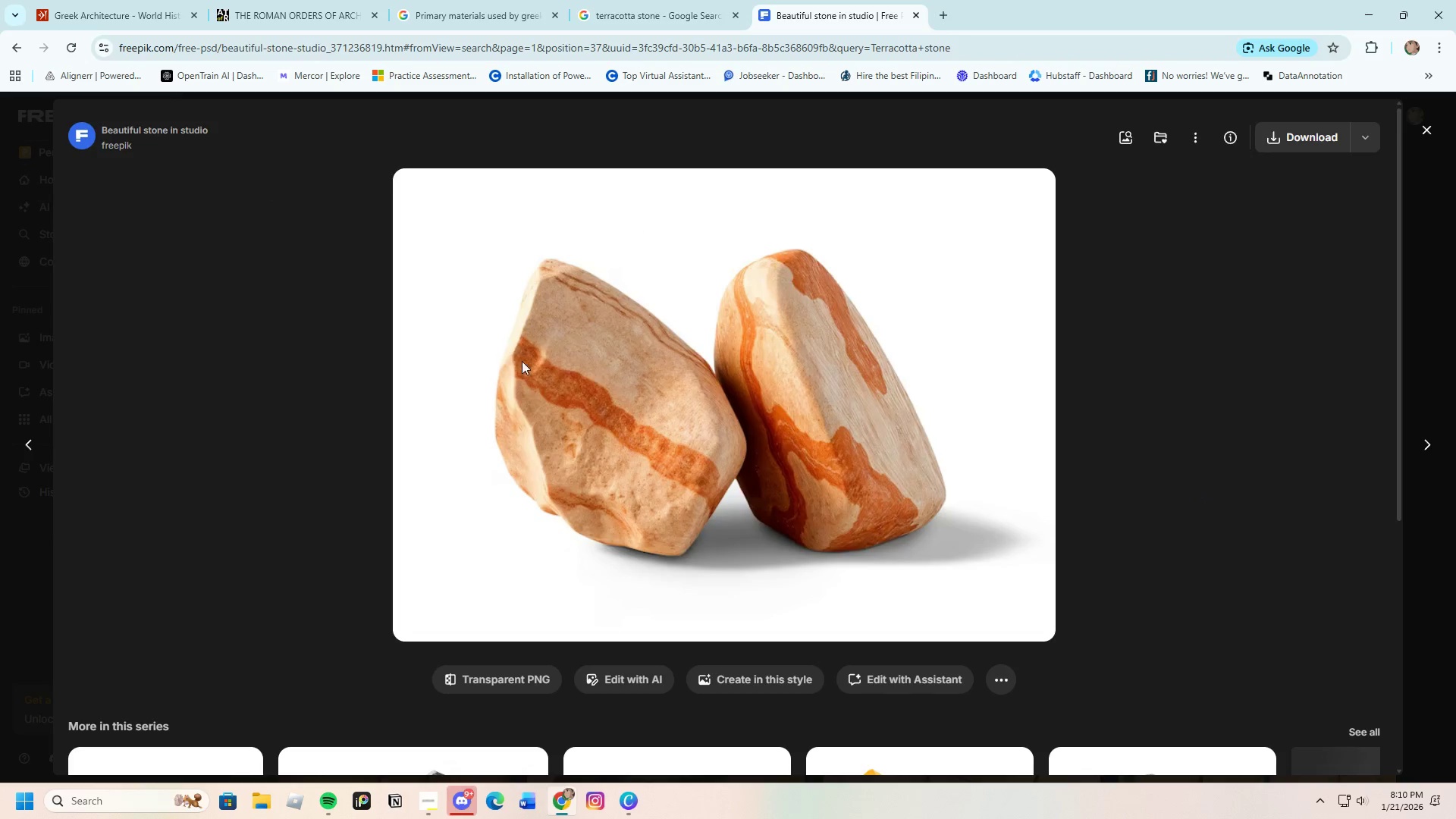 
wait(5.16)
 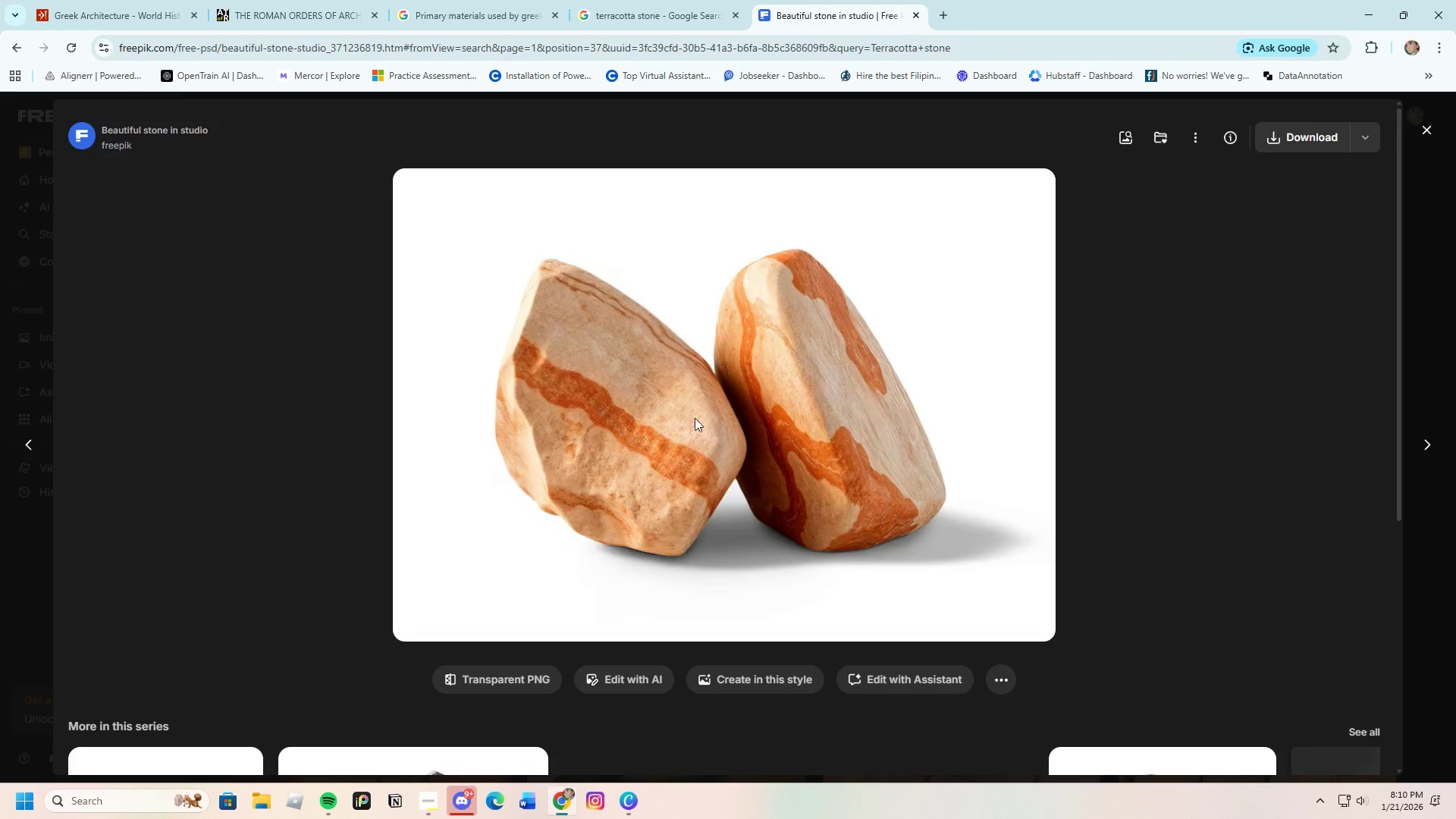 
left_click([1426, 124])
 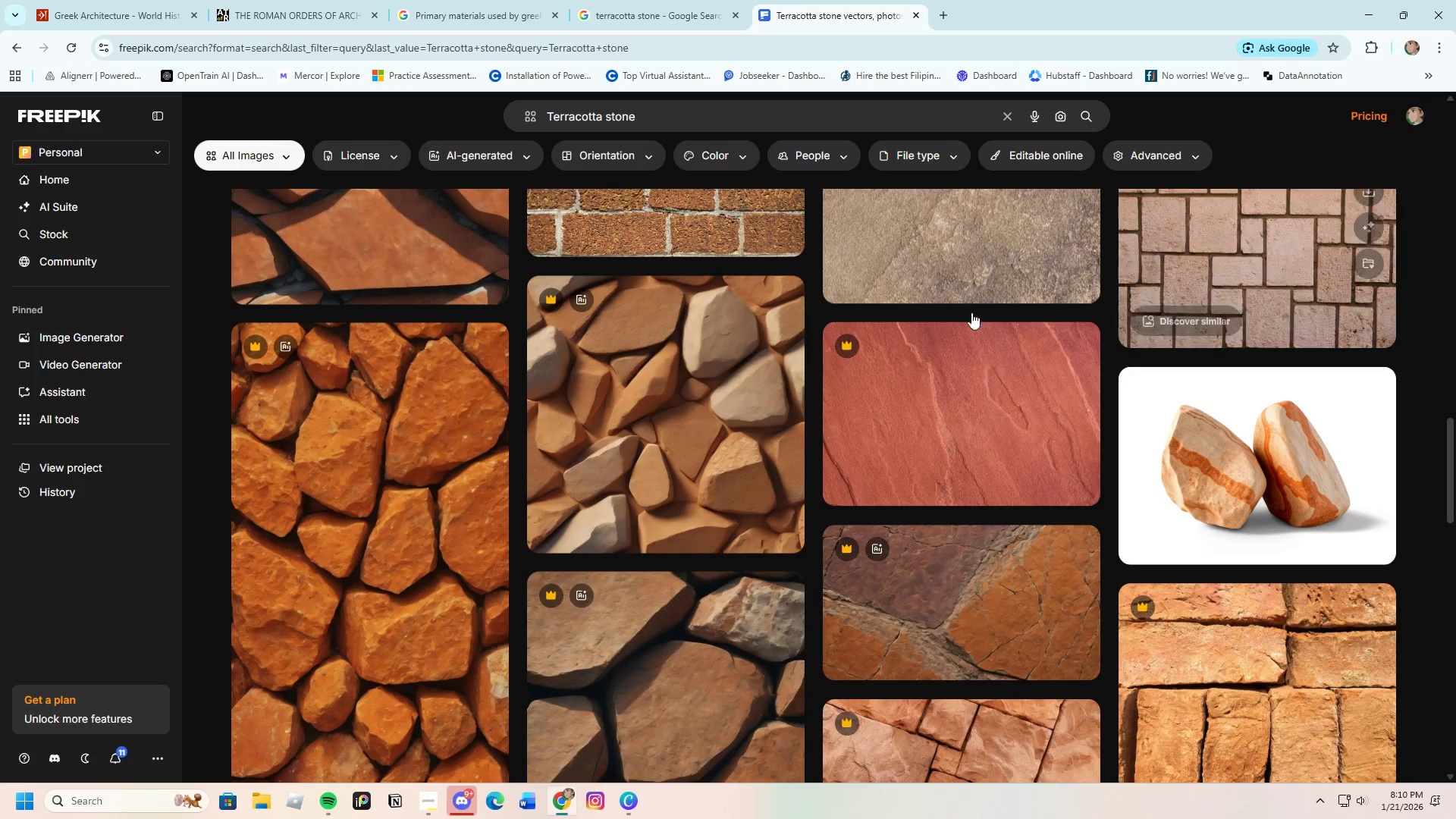 
scroll: coordinate [731, 553], scroll_direction: down, amount: 19.0
 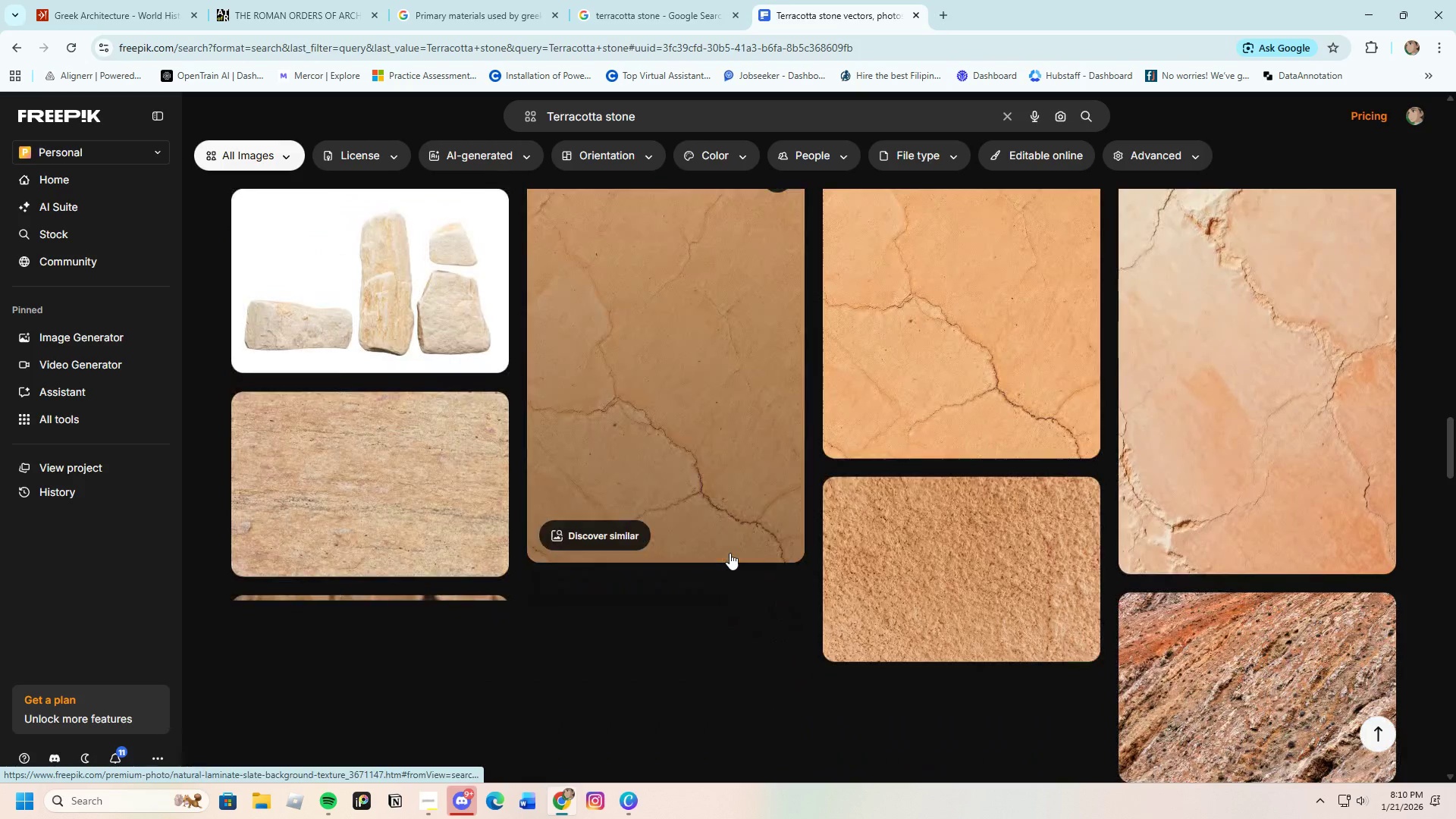 
mouse_move([718, 586])
 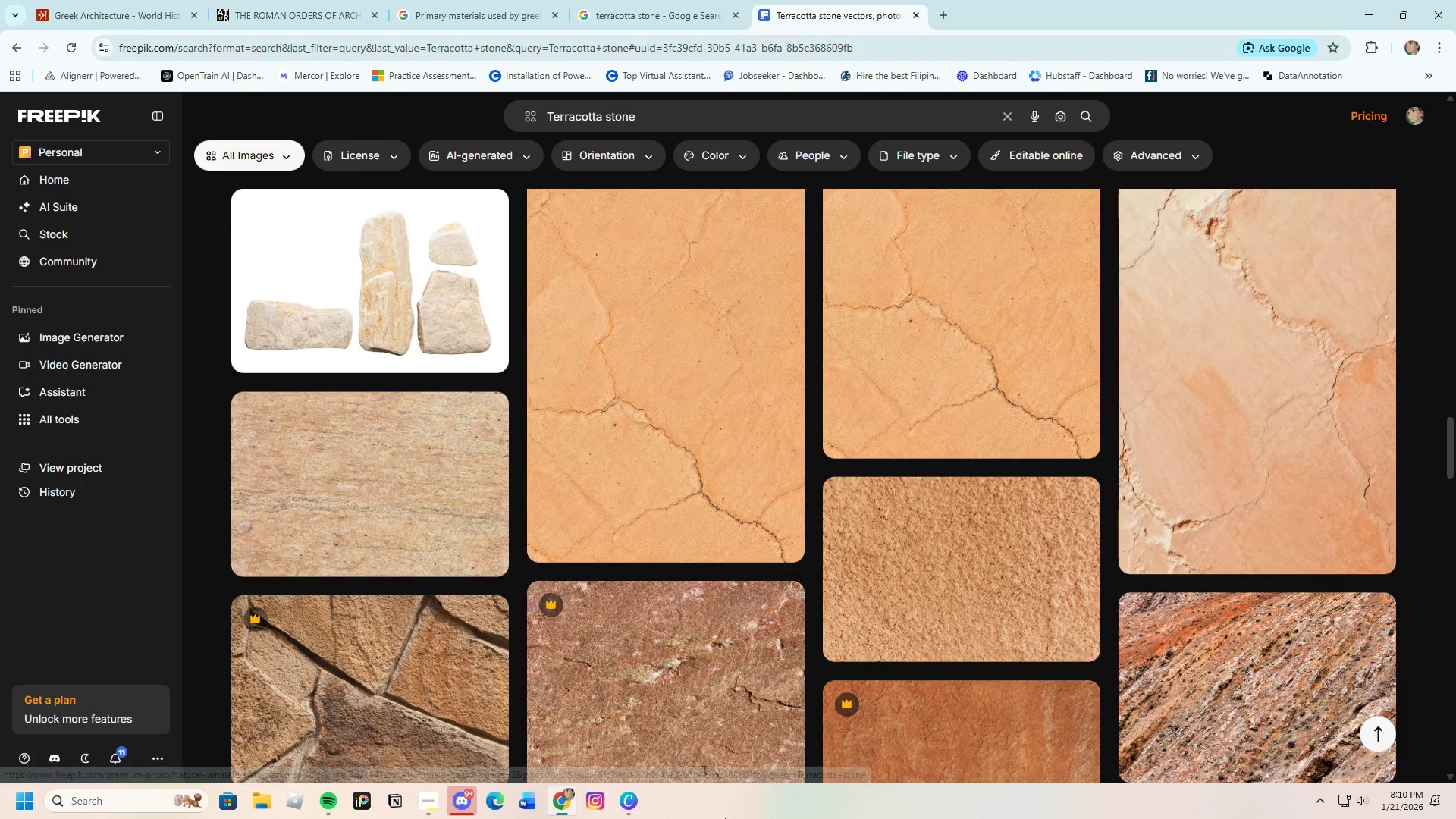 
scroll: coordinate [852, 424], scroll_direction: down, amount: 16.0
 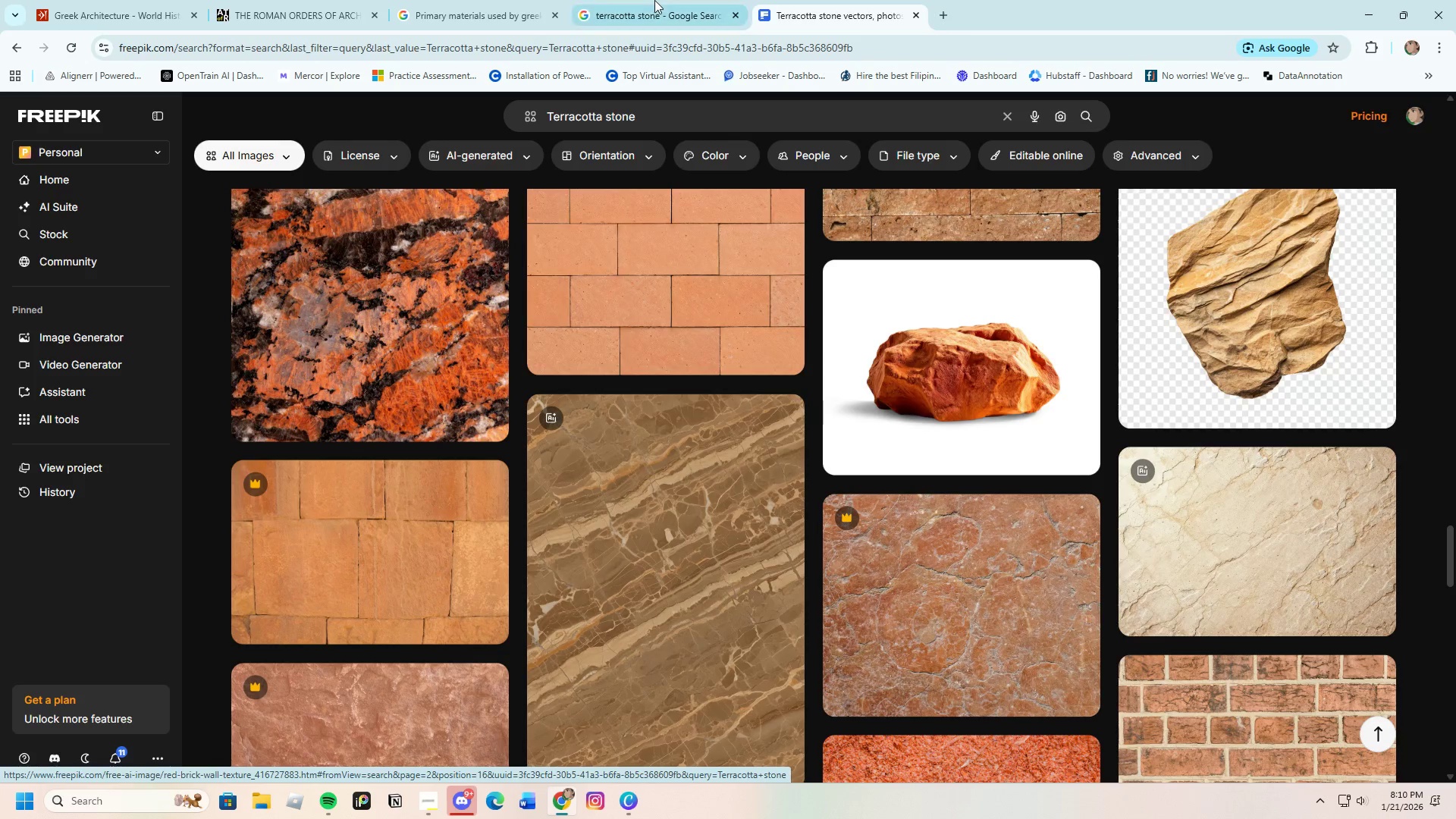 
left_click([654, 0])
 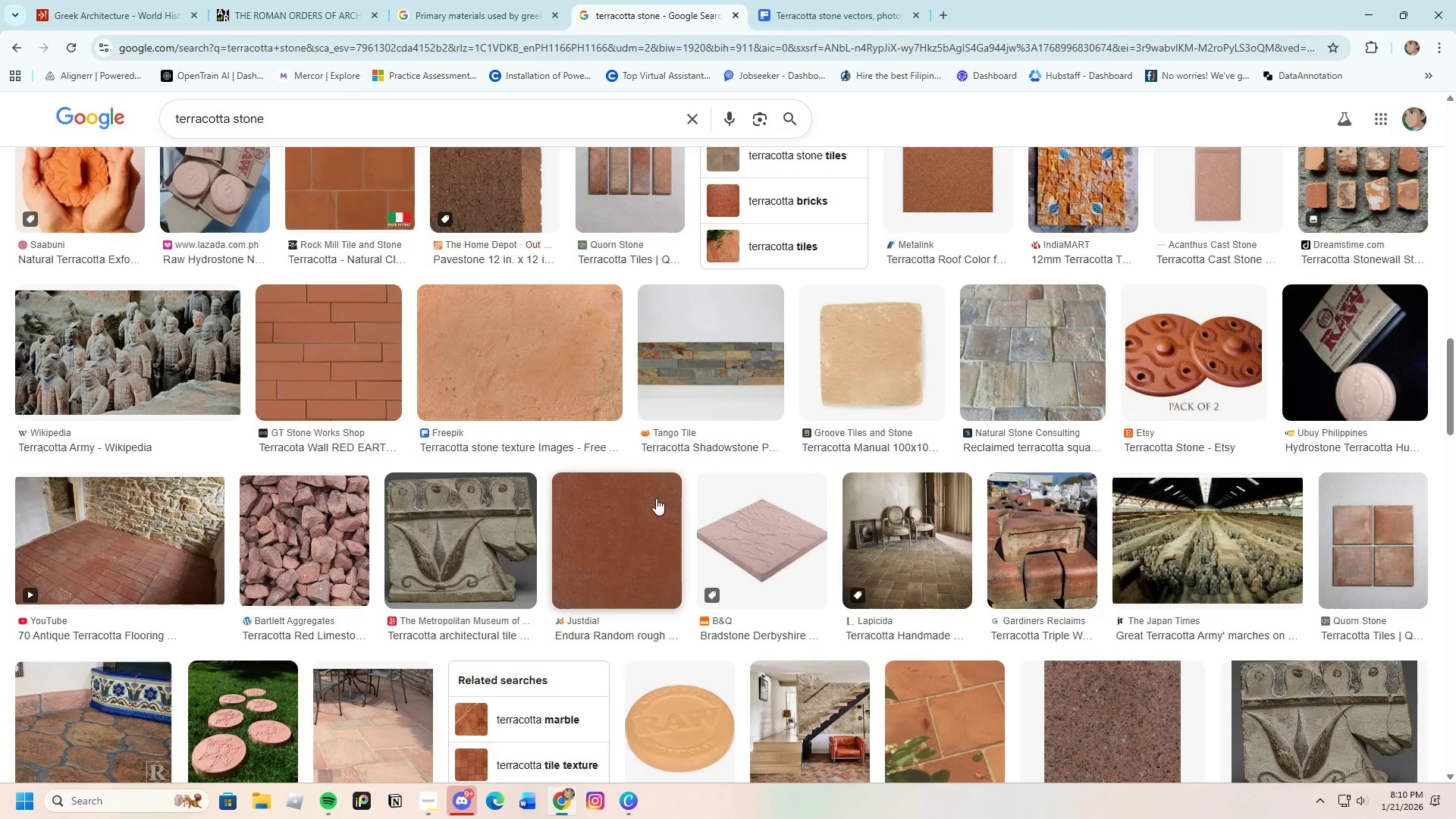 
scroll: coordinate [622, 491], scroll_direction: down, amount: 13.0
 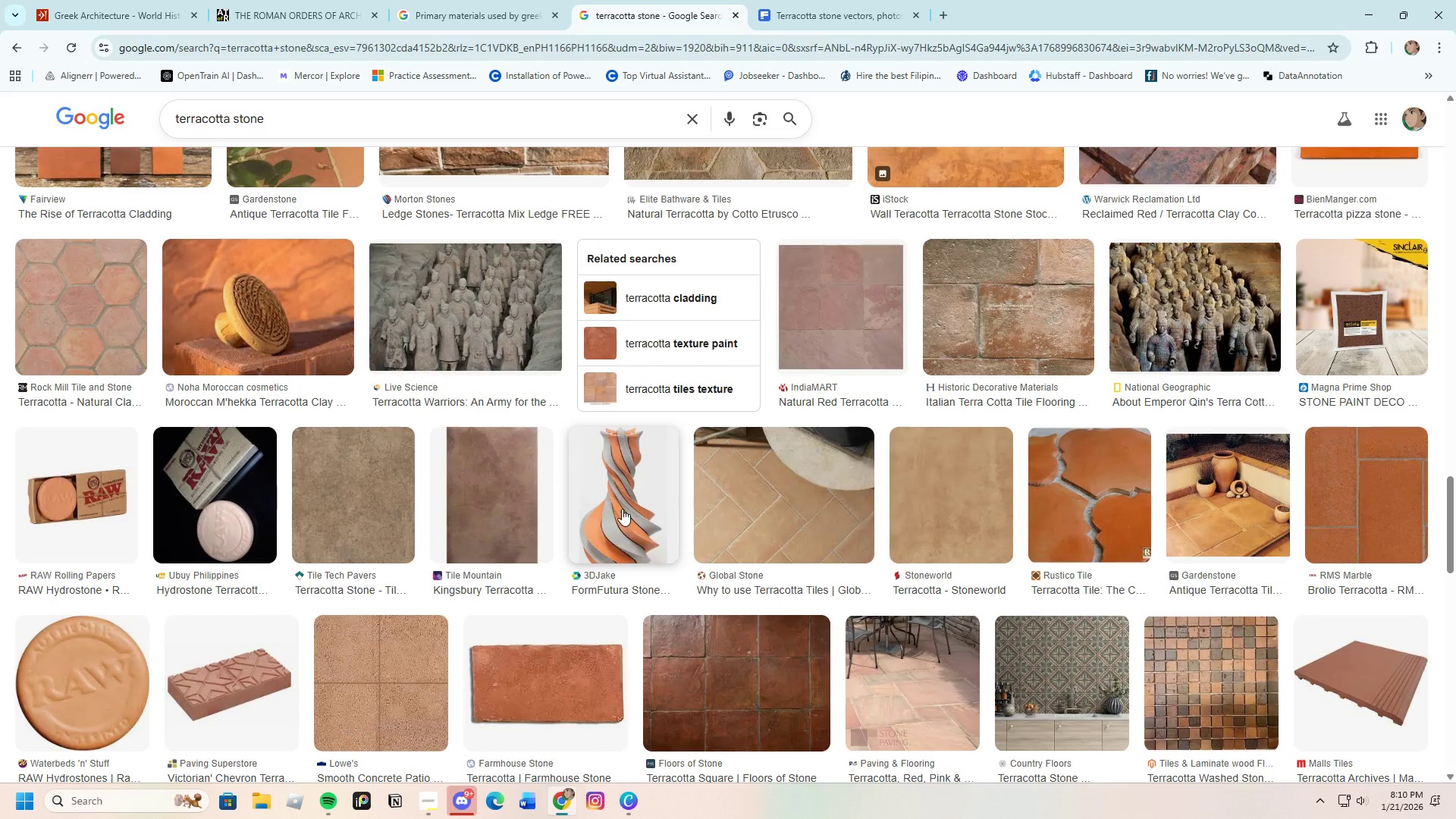 
scroll: coordinate [629, 575], scroll_direction: up, amount: 38.0
 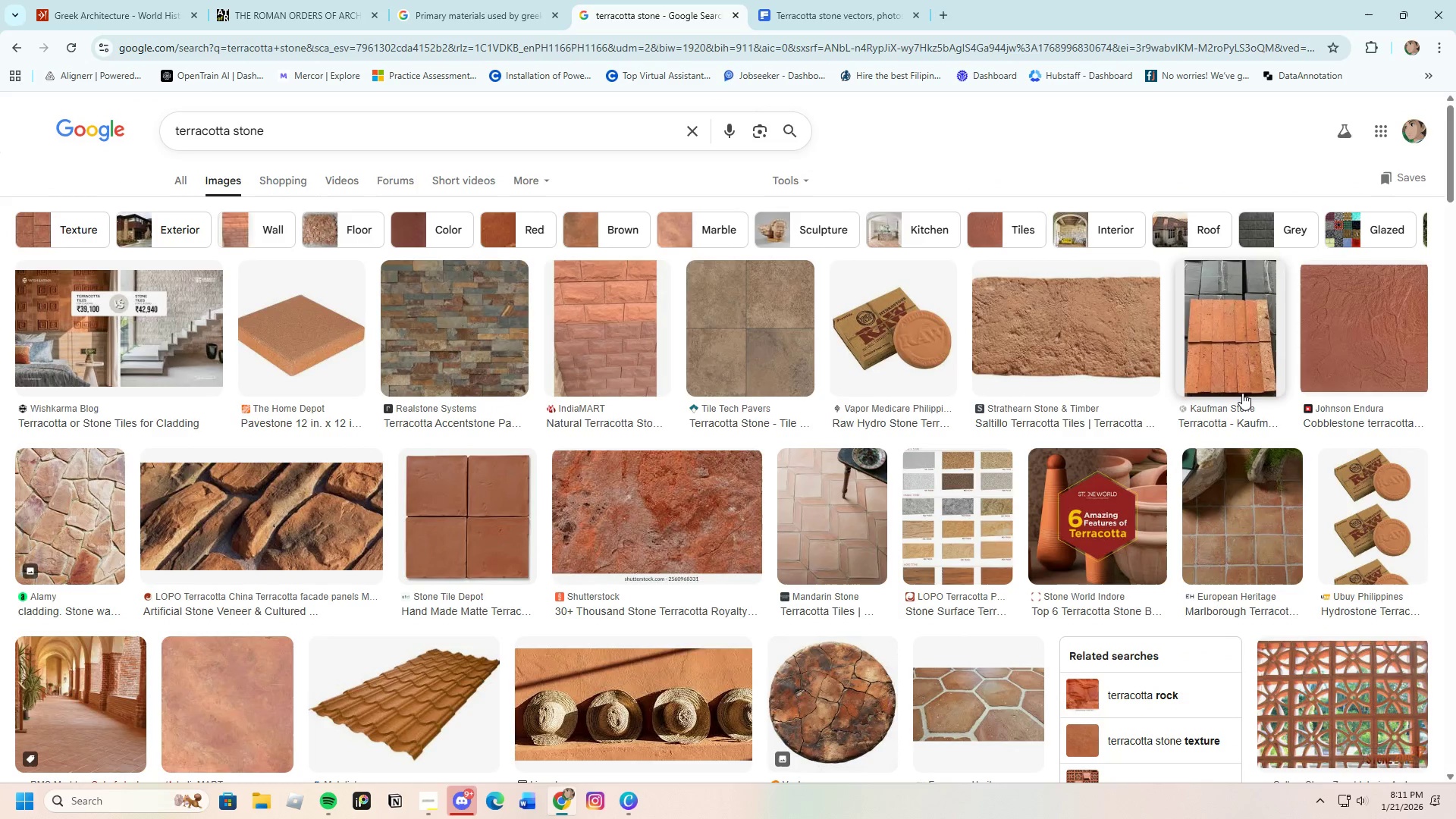 
wait(6.85)
 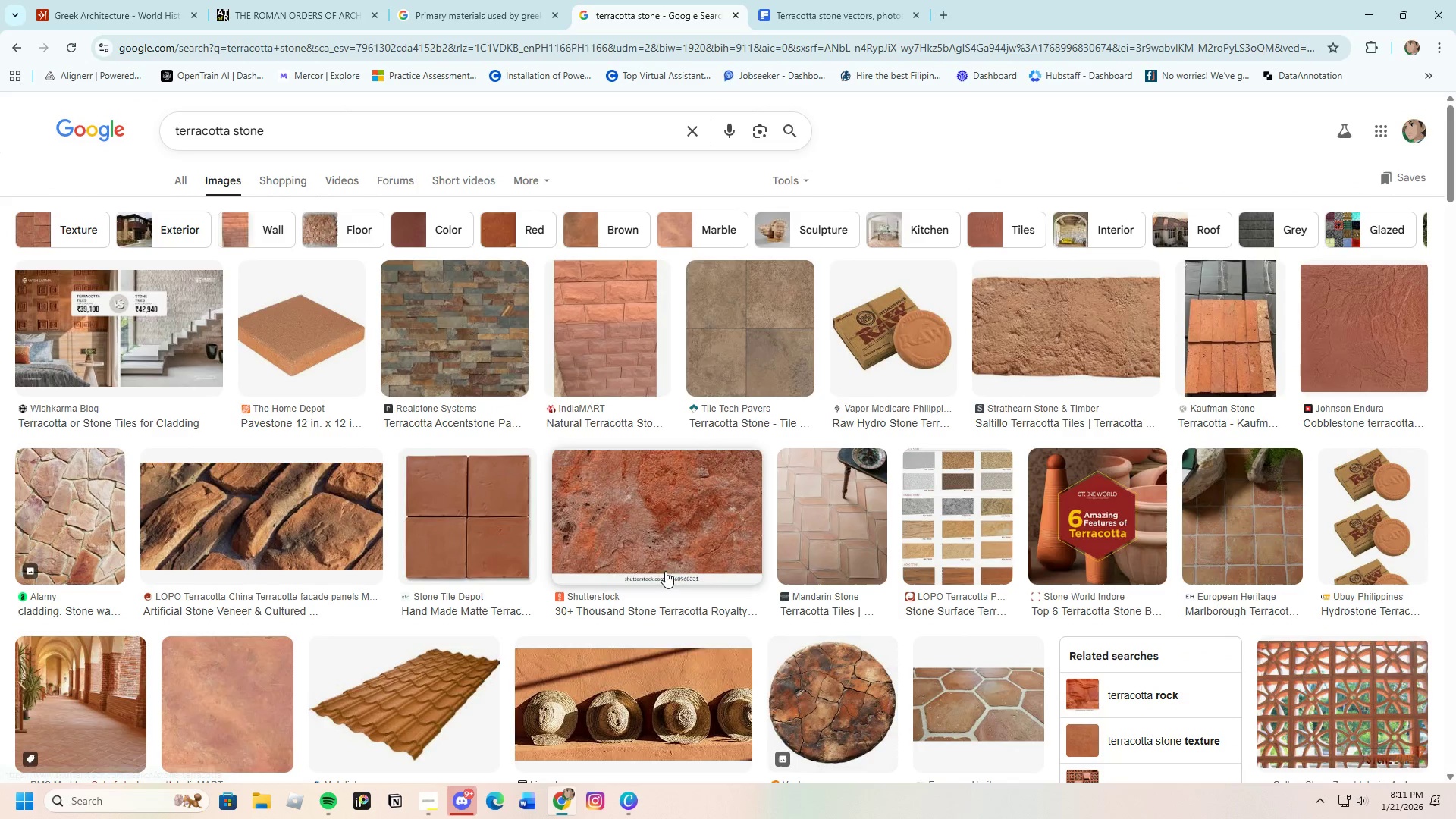 
left_click([1244, 362])
 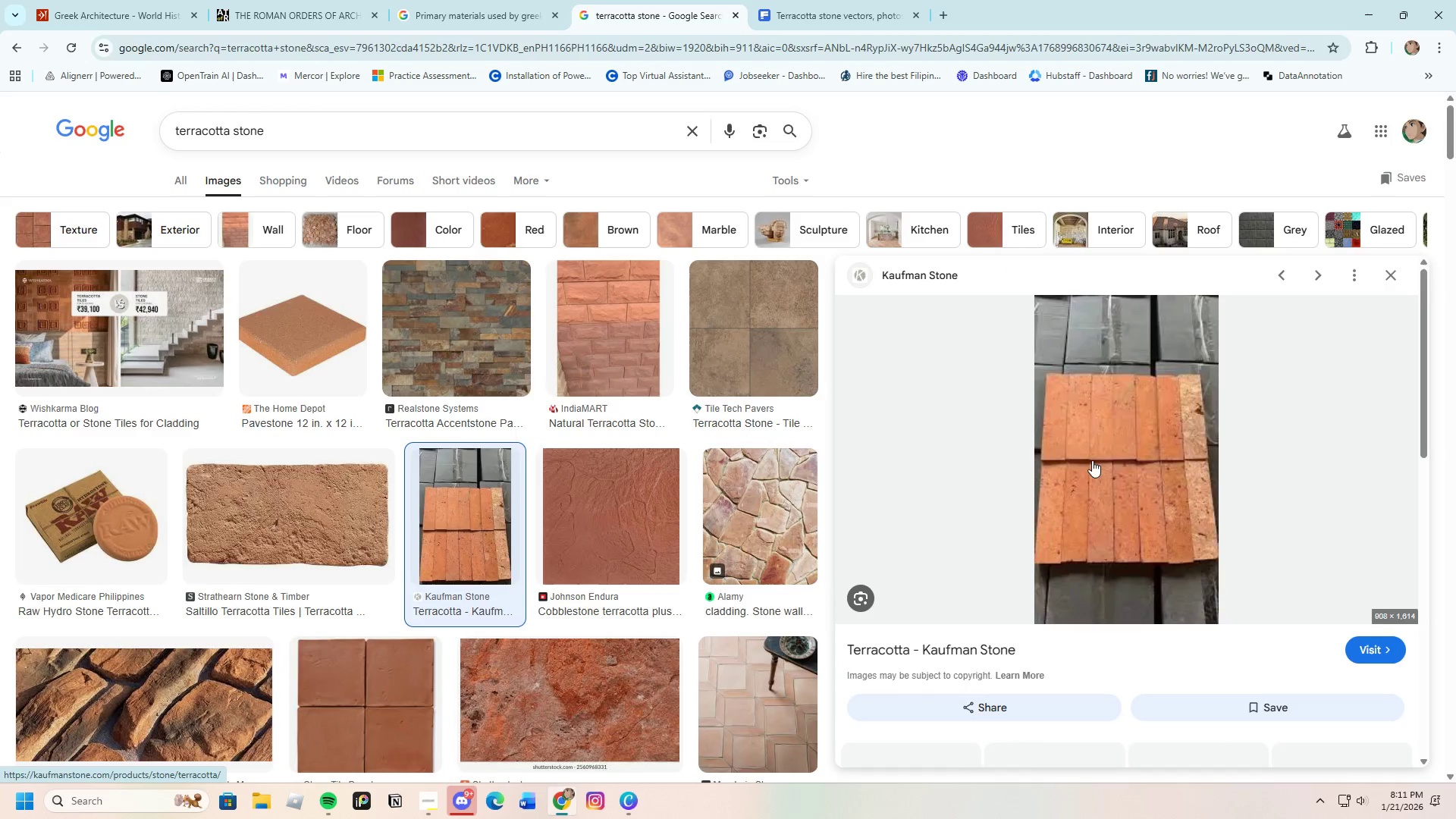 
scroll: coordinate [1050, 588], scroll_direction: down, amount: 19.0
 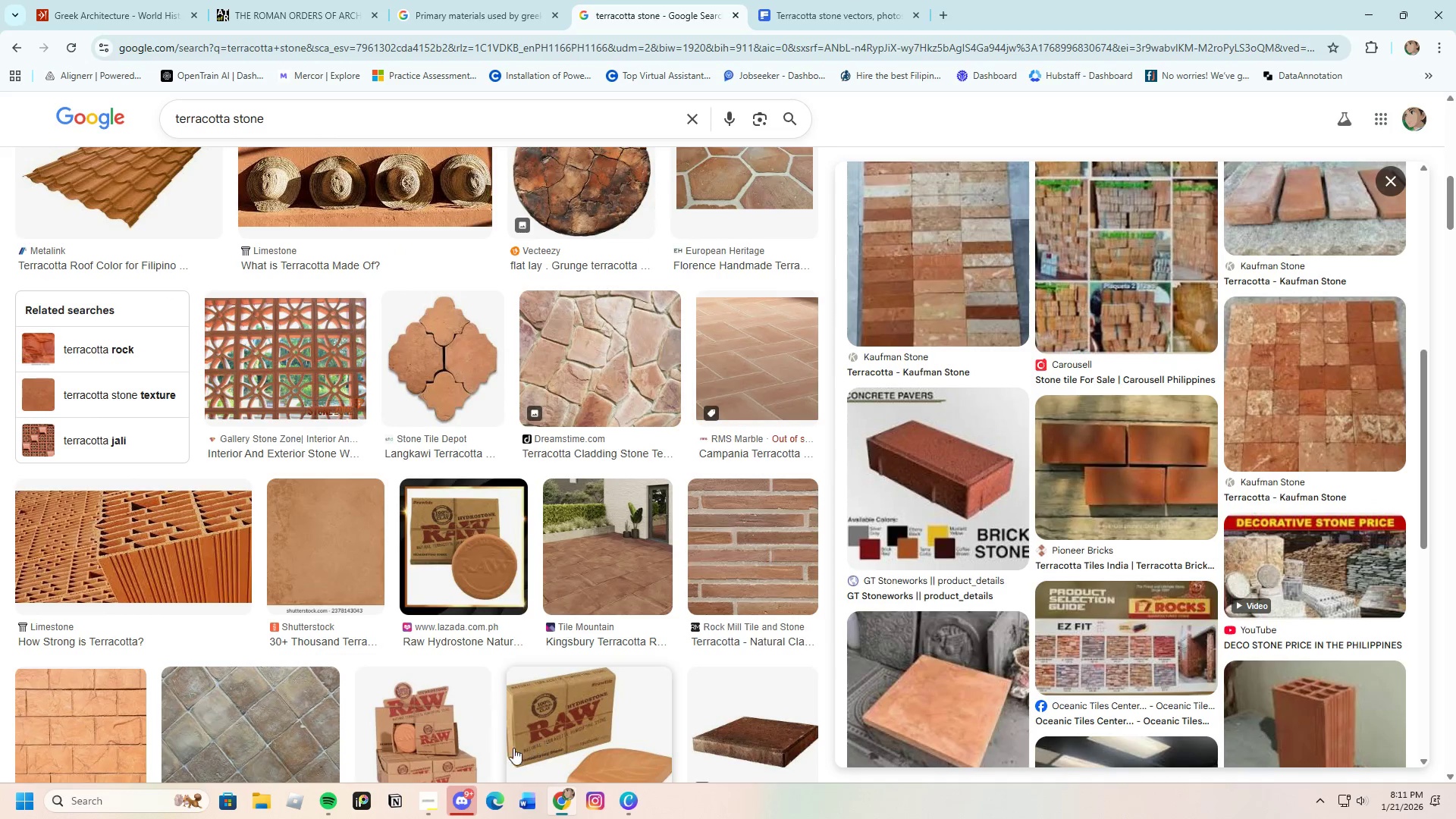 
left_click([623, 800])
 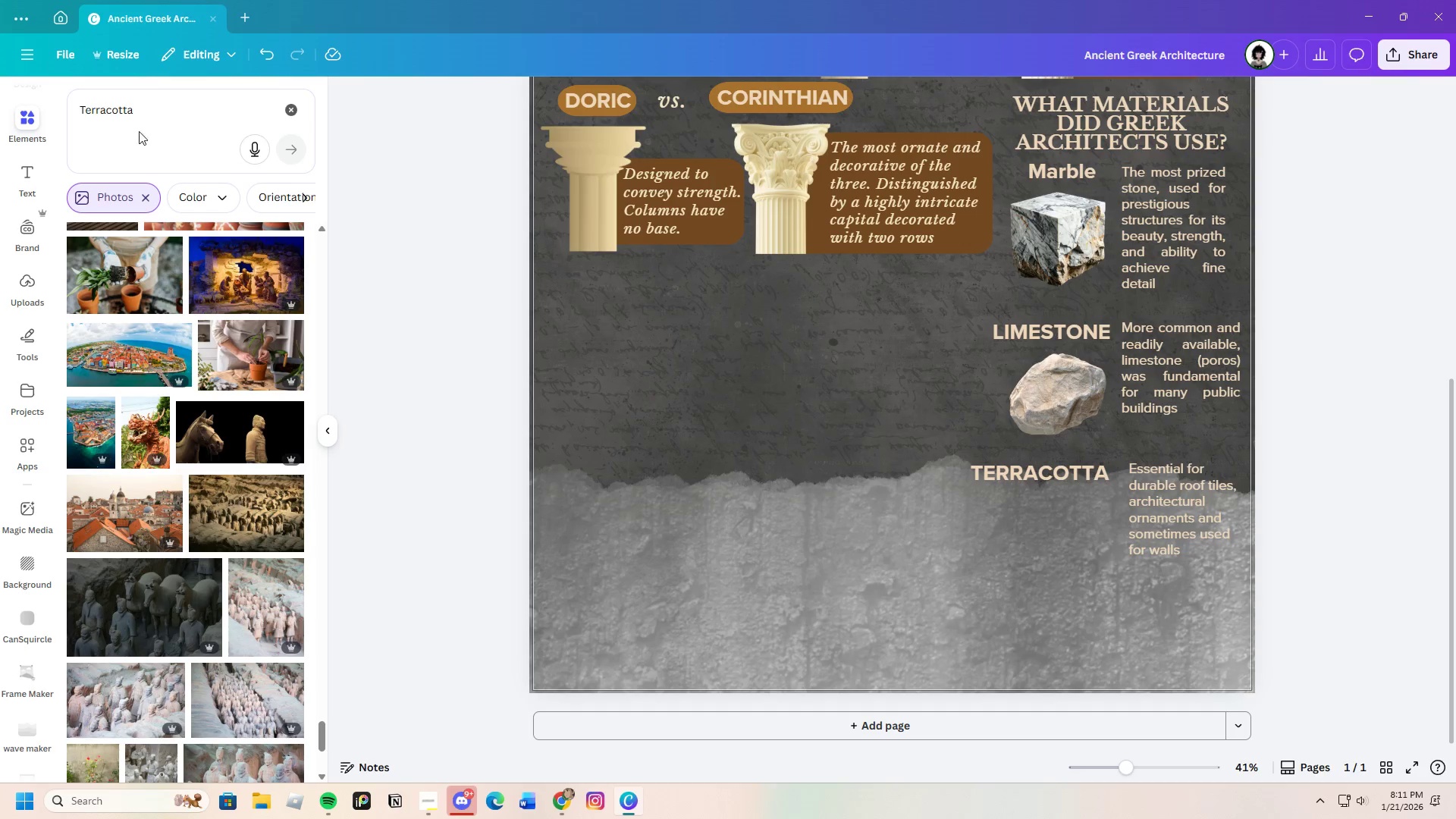 
left_click([157, 119])
 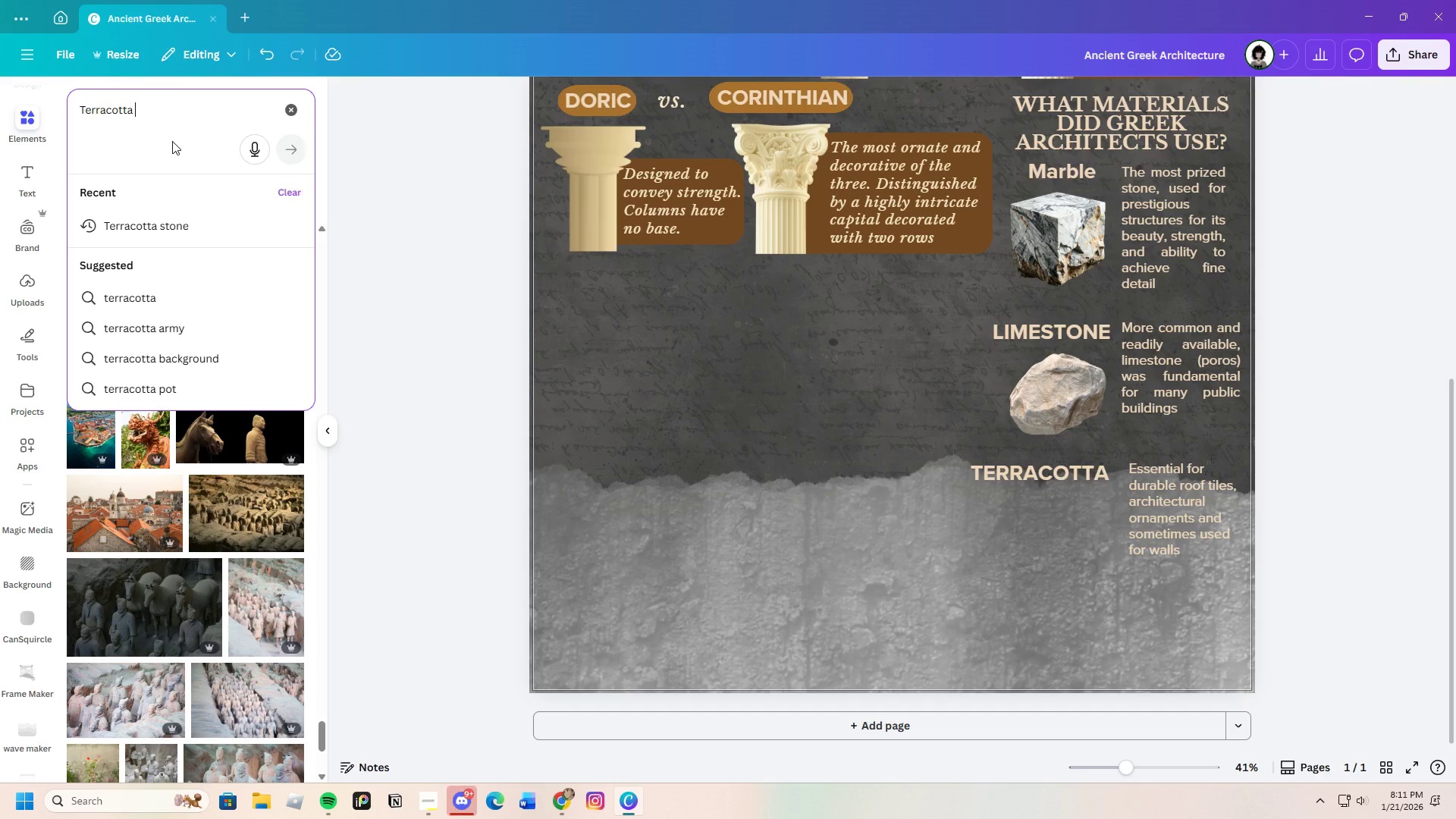 
type(block)
 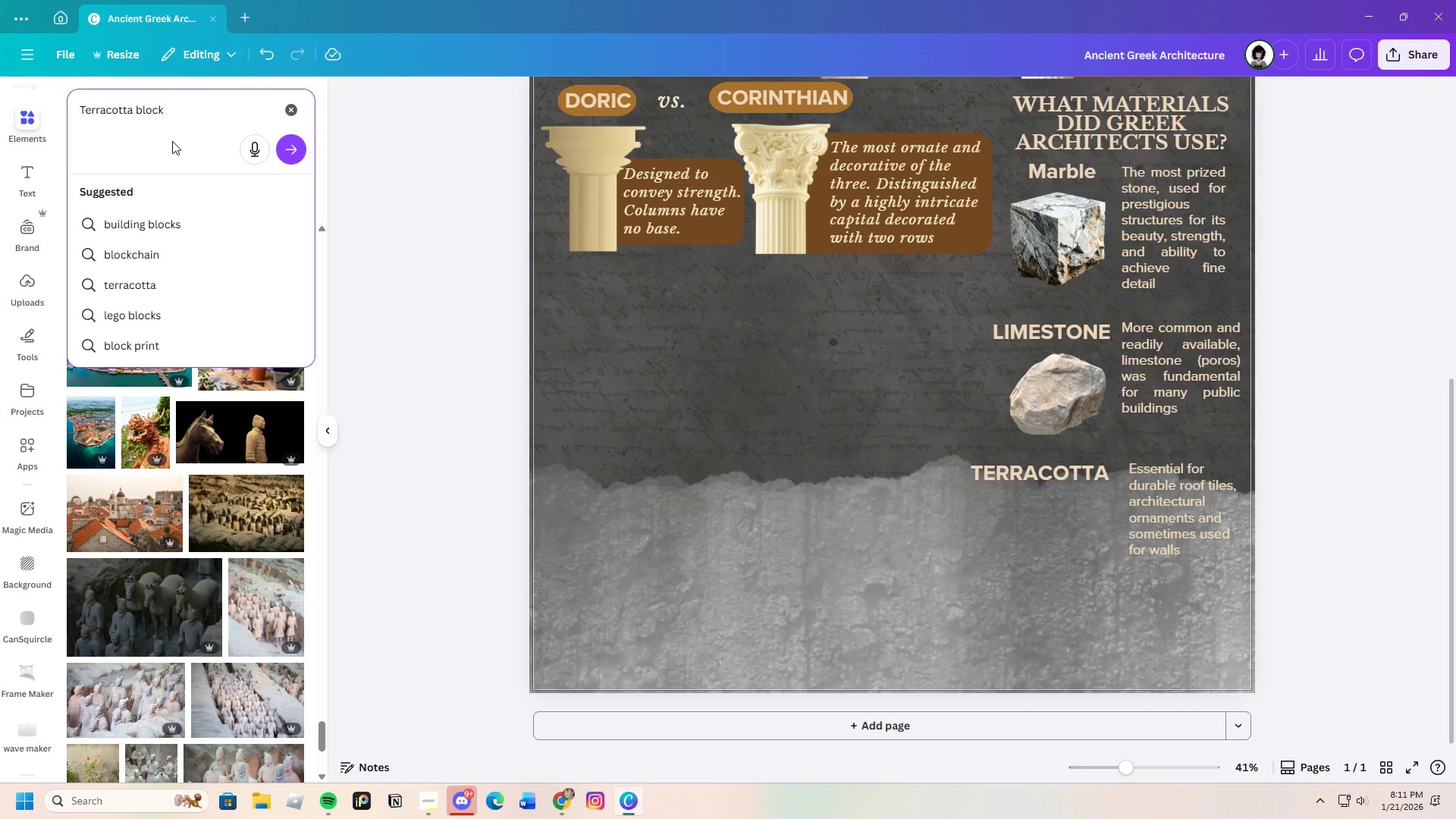 
key(Enter)
 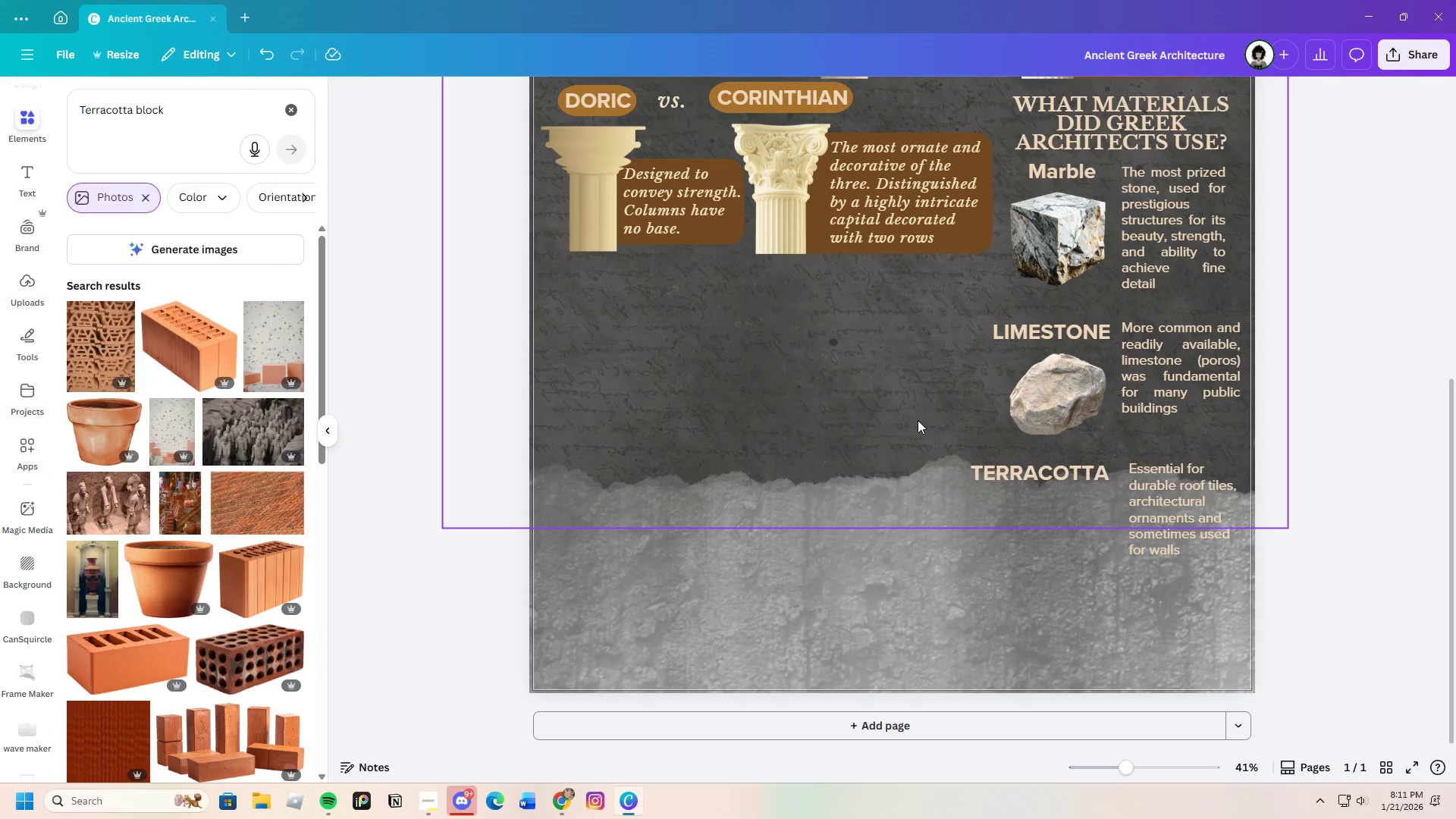 
scroll: coordinate [235, 558], scroll_direction: down, amount: 21.0
 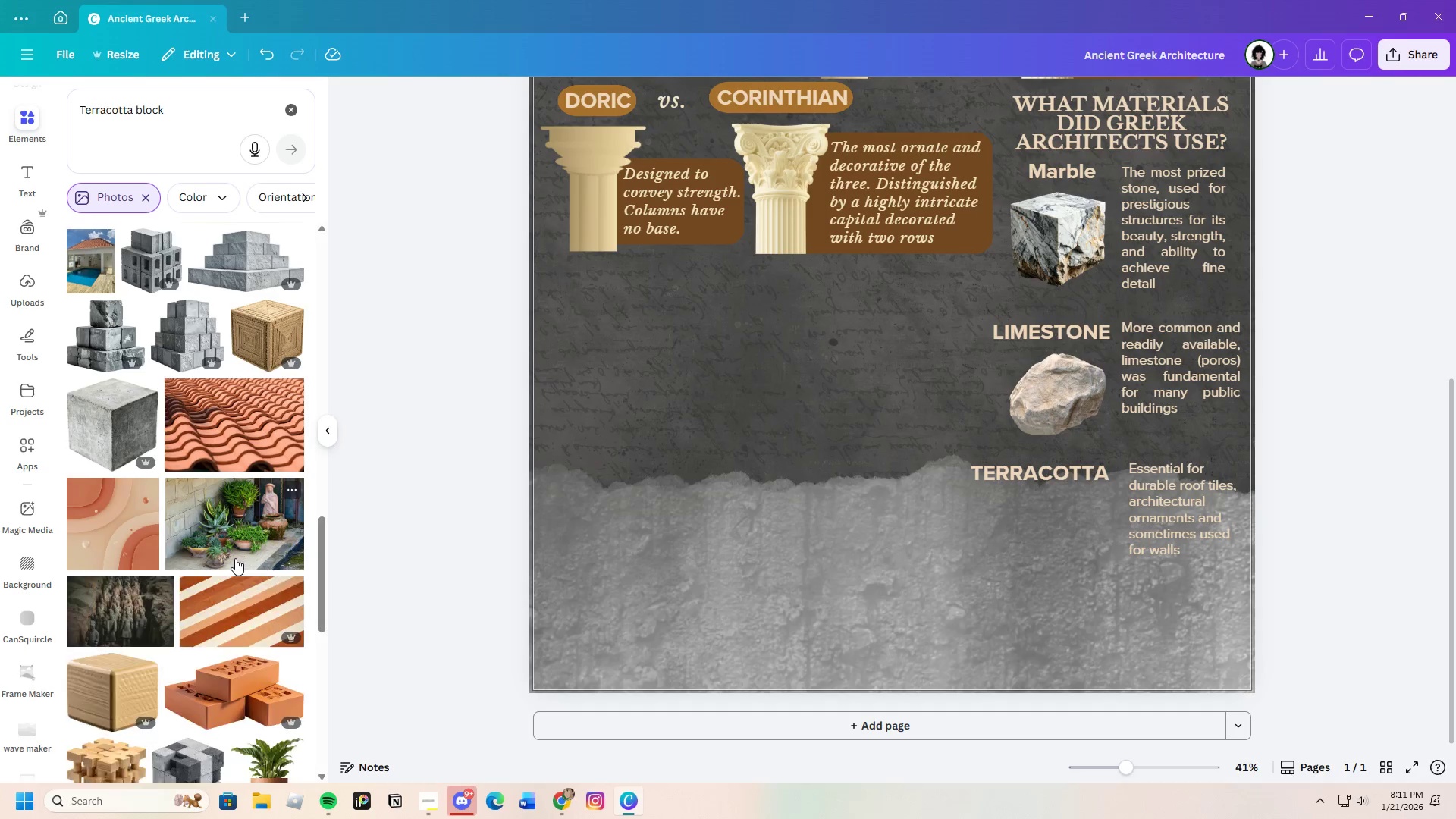 
scroll: coordinate [220, 588], scroll_direction: down, amount: 14.0
 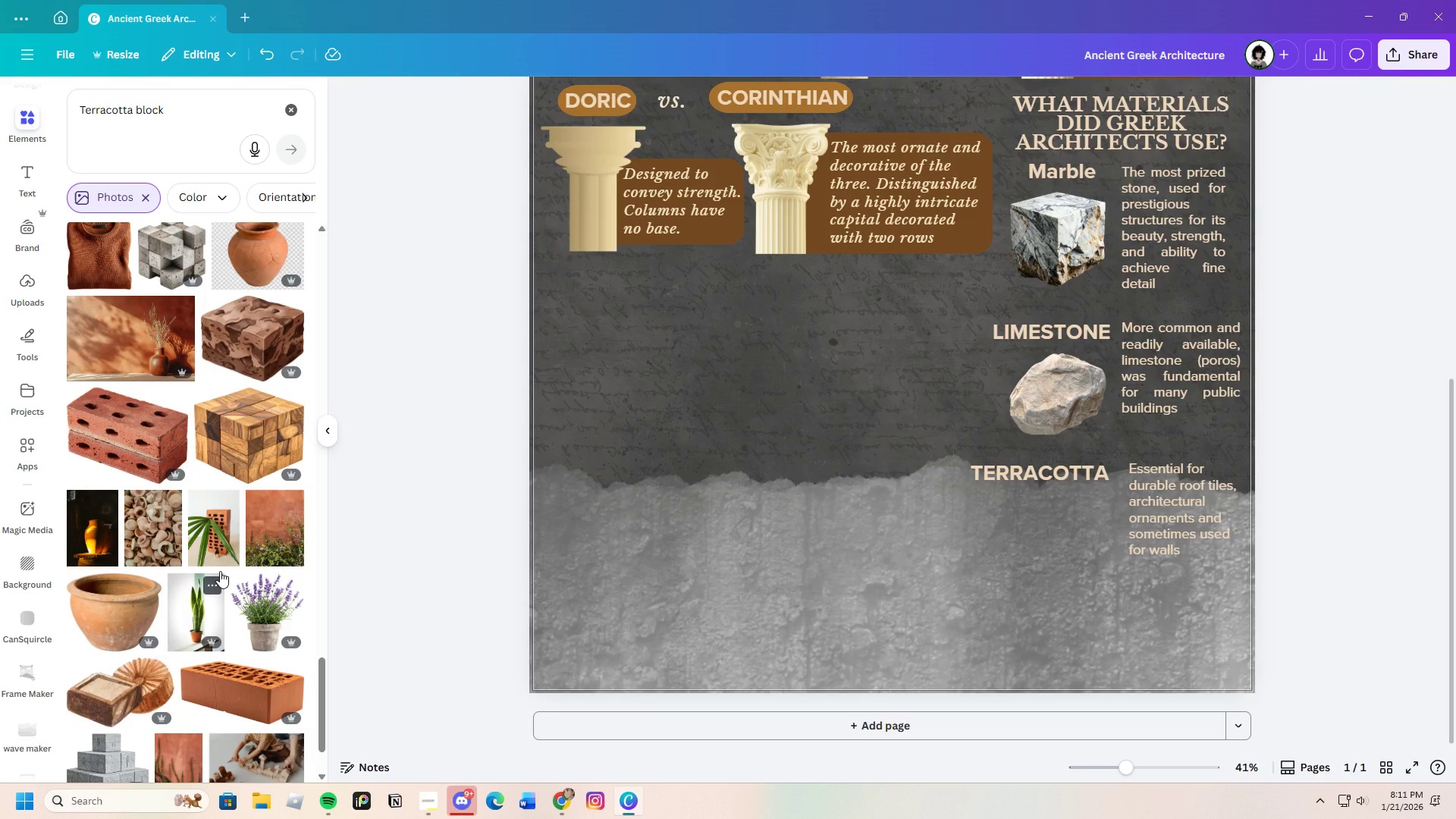 
wait(7.55)
 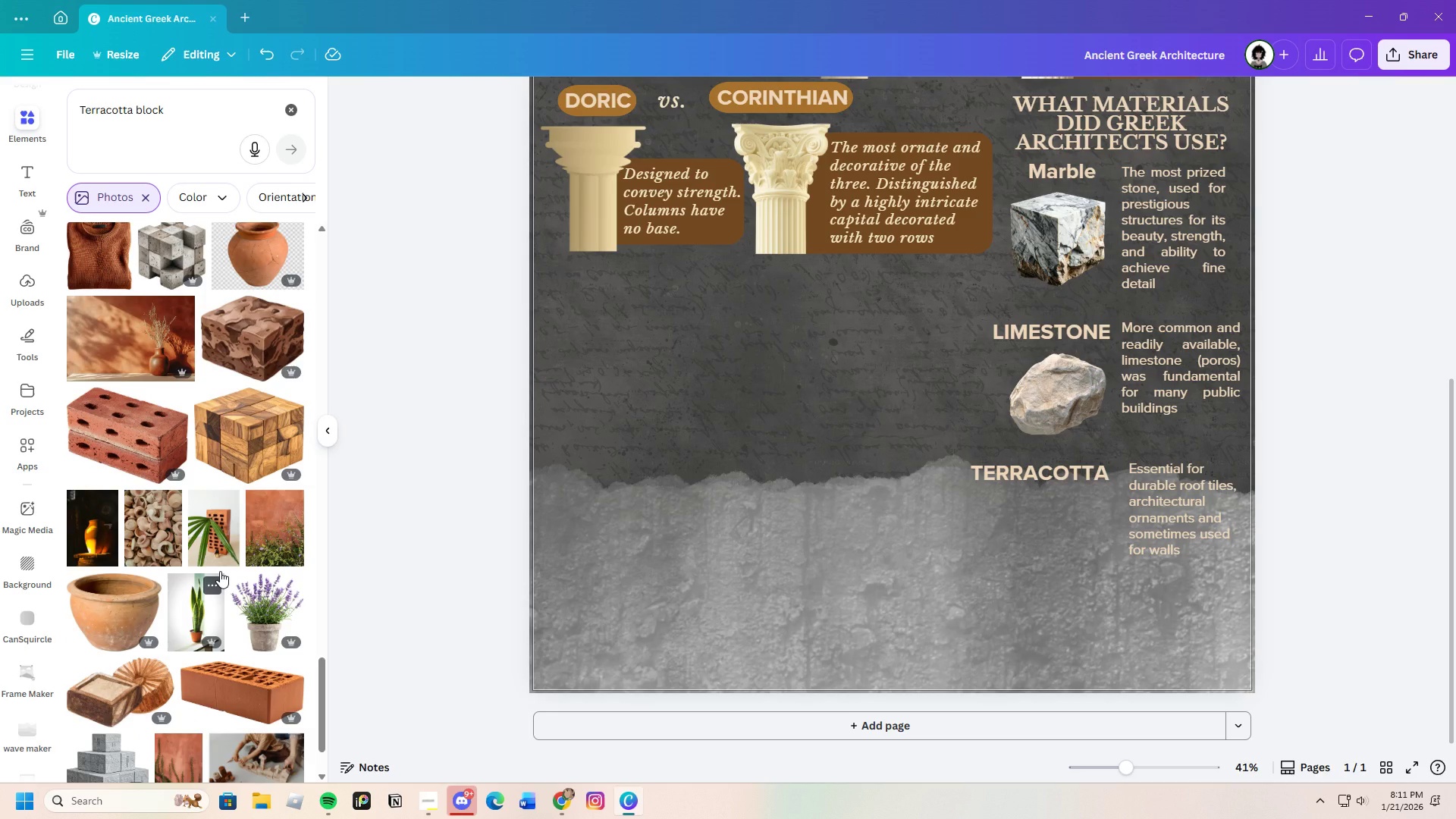 
mouse_move([91, 573])
 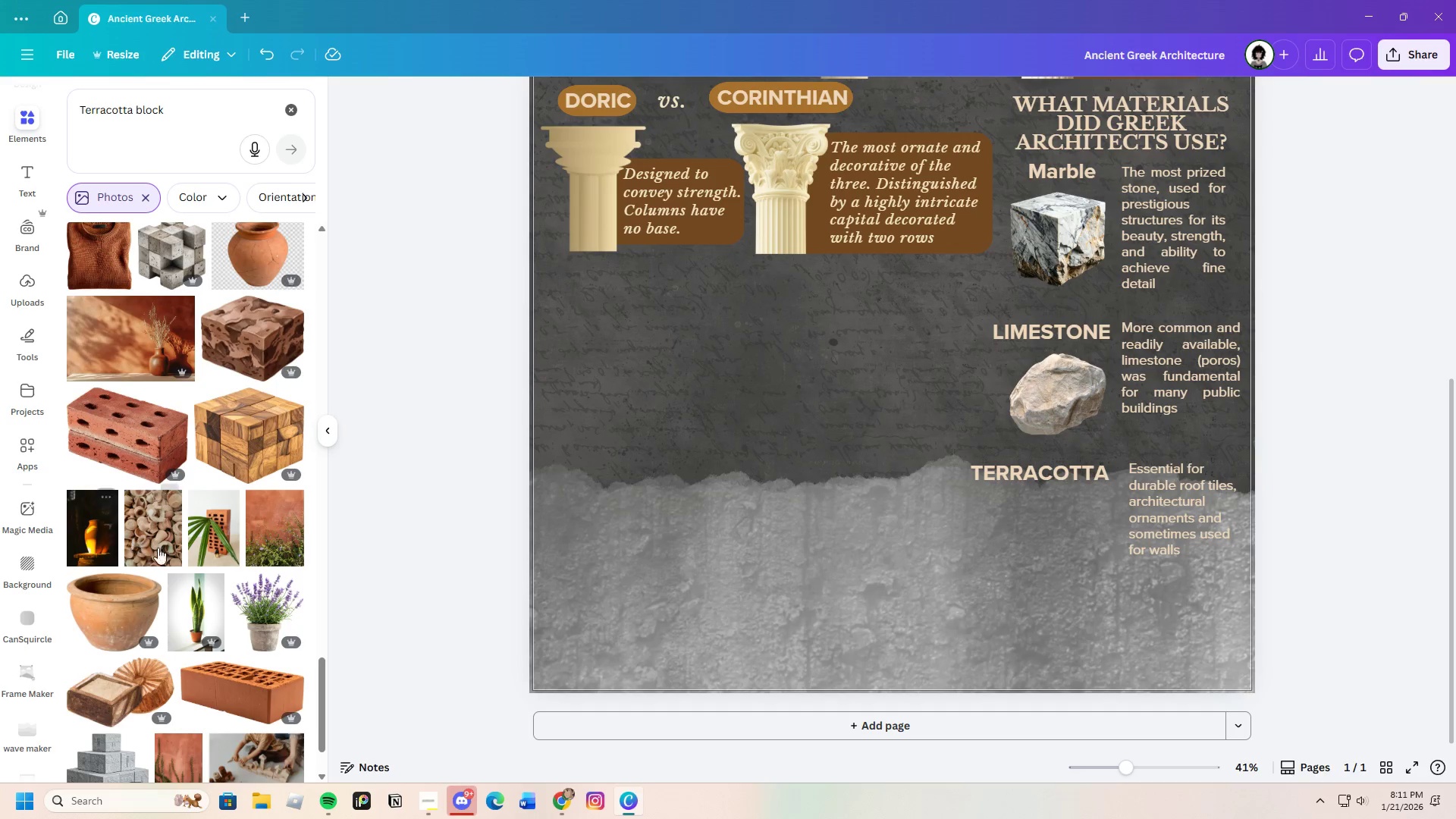 
scroll: coordinate [209, 534], scroll_direction: down, amount: 17.0
 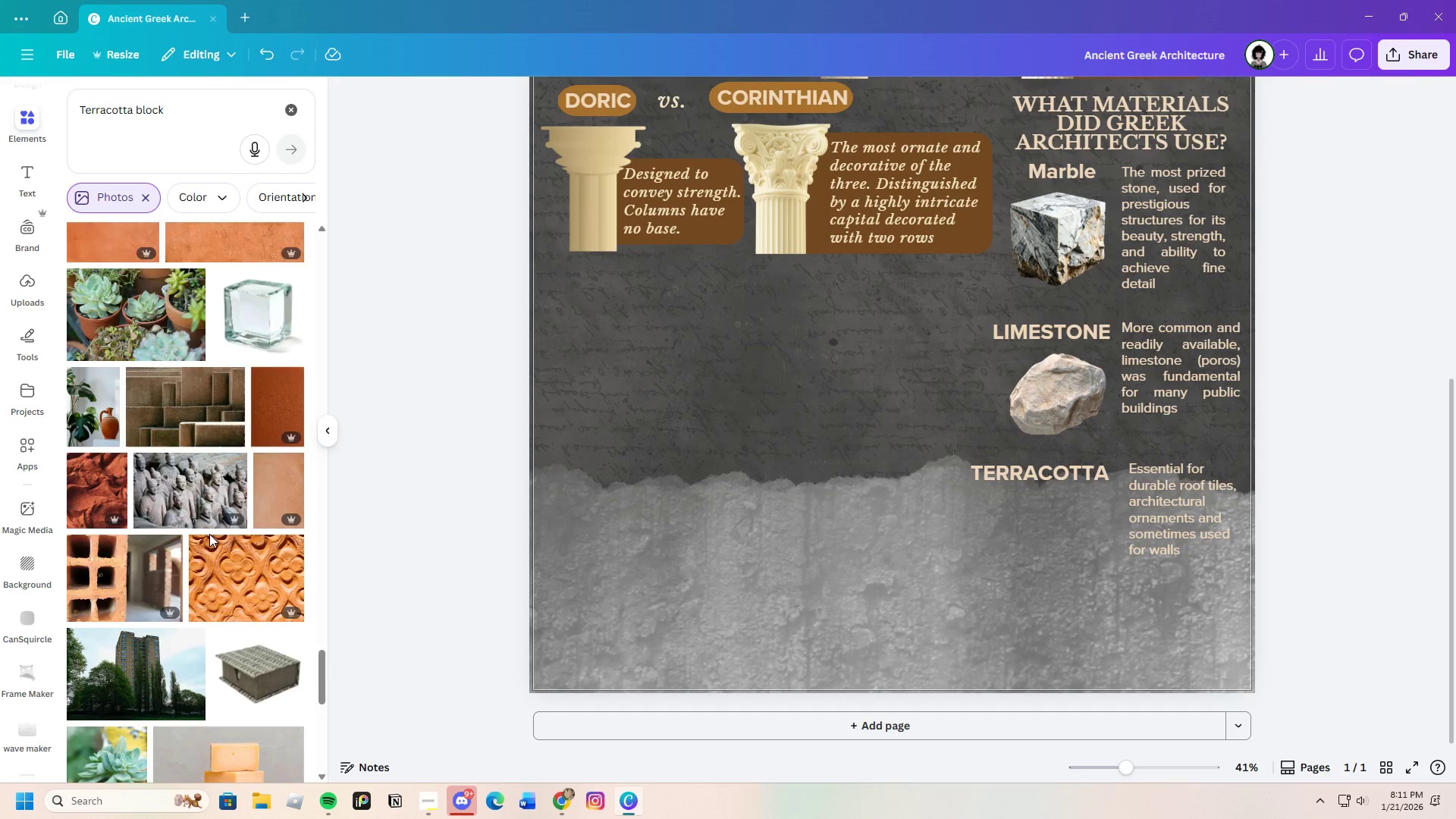 
scroll: coordinate [209, 541], scroll_direction: down, amount: 19.0
 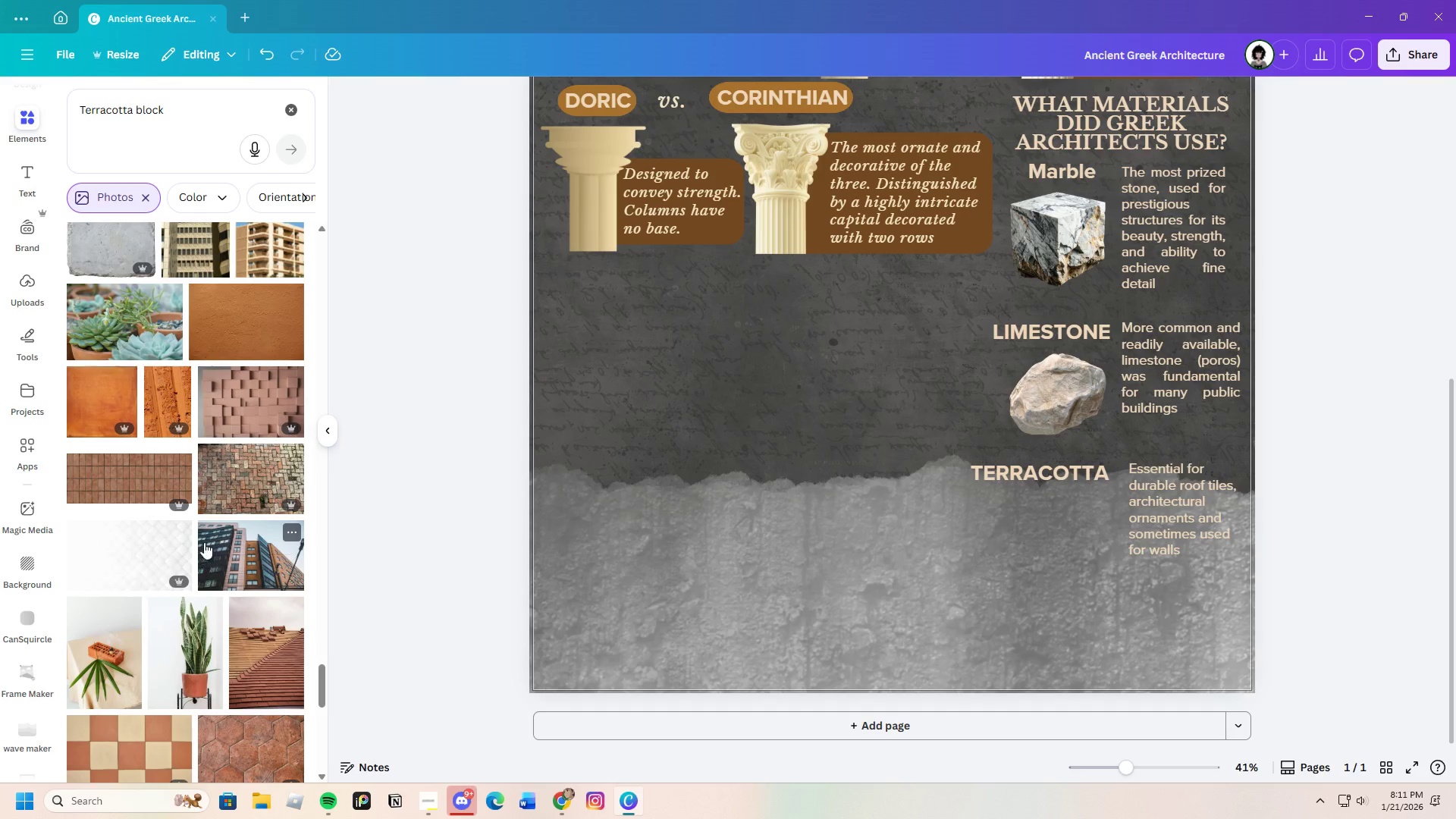 
scroll: coordinate [218, 518], scroll_direction: down, amount: 11.0
 